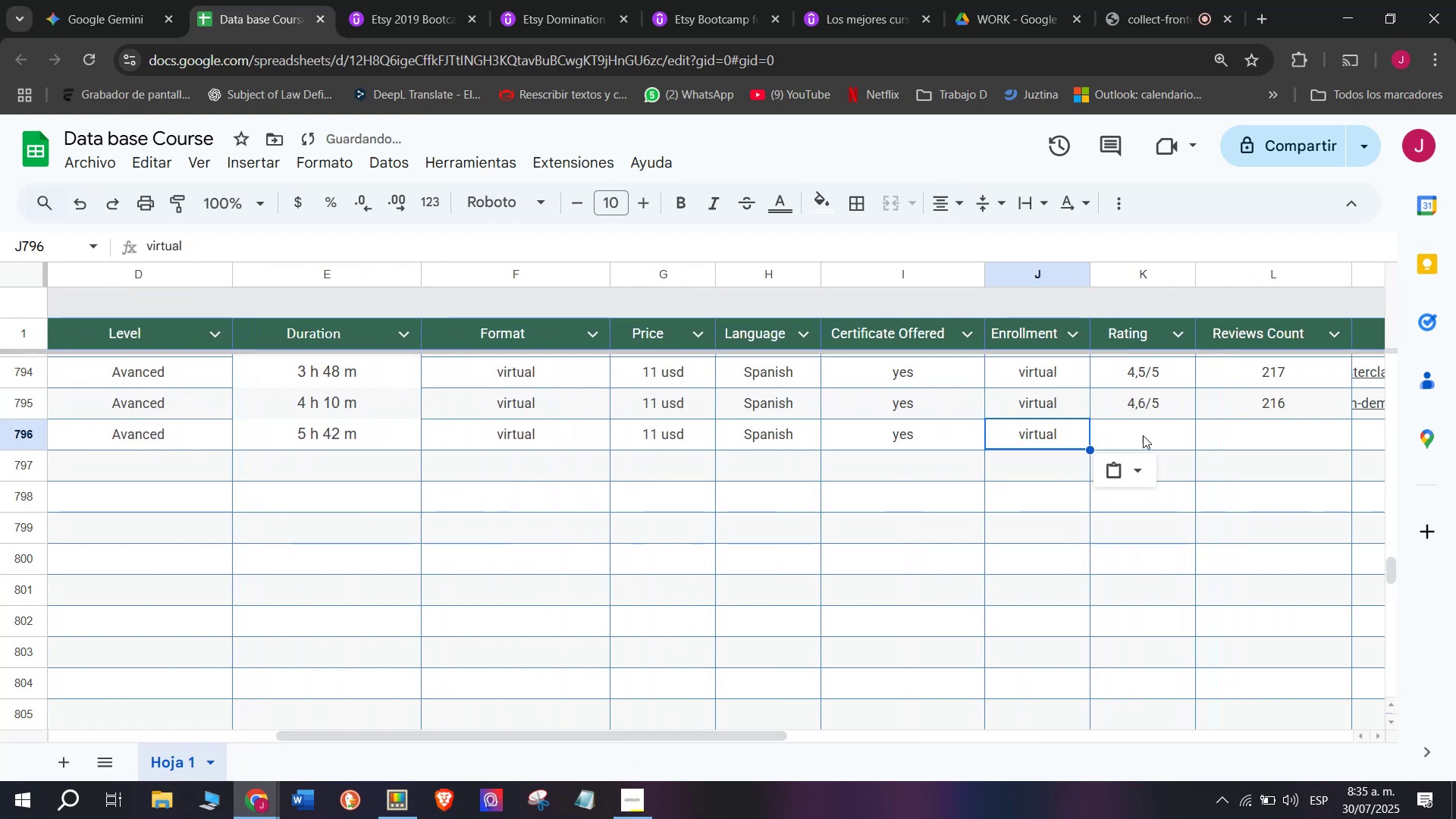 
key(Control+V)
 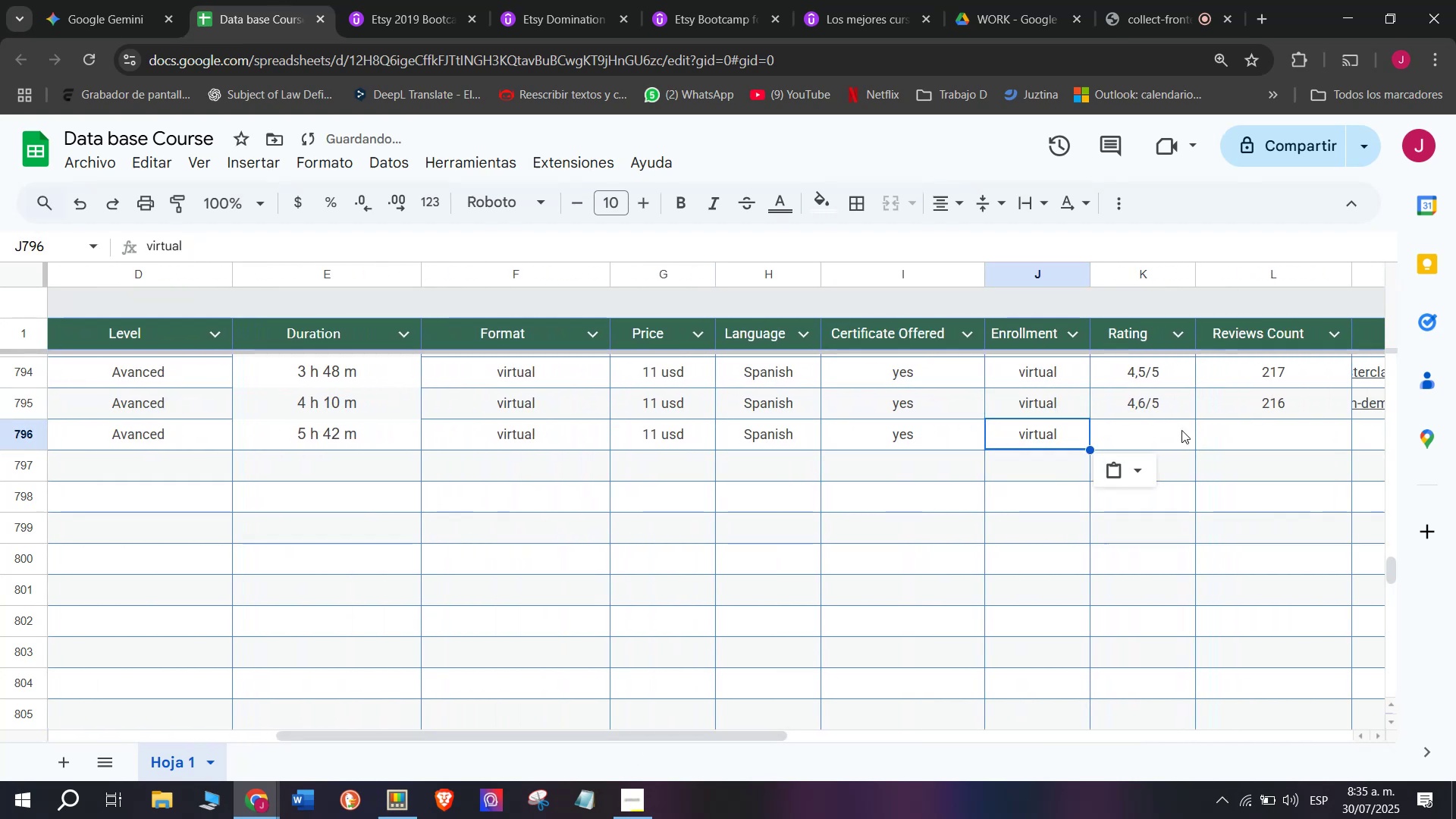 
left_click([1175, 428])
 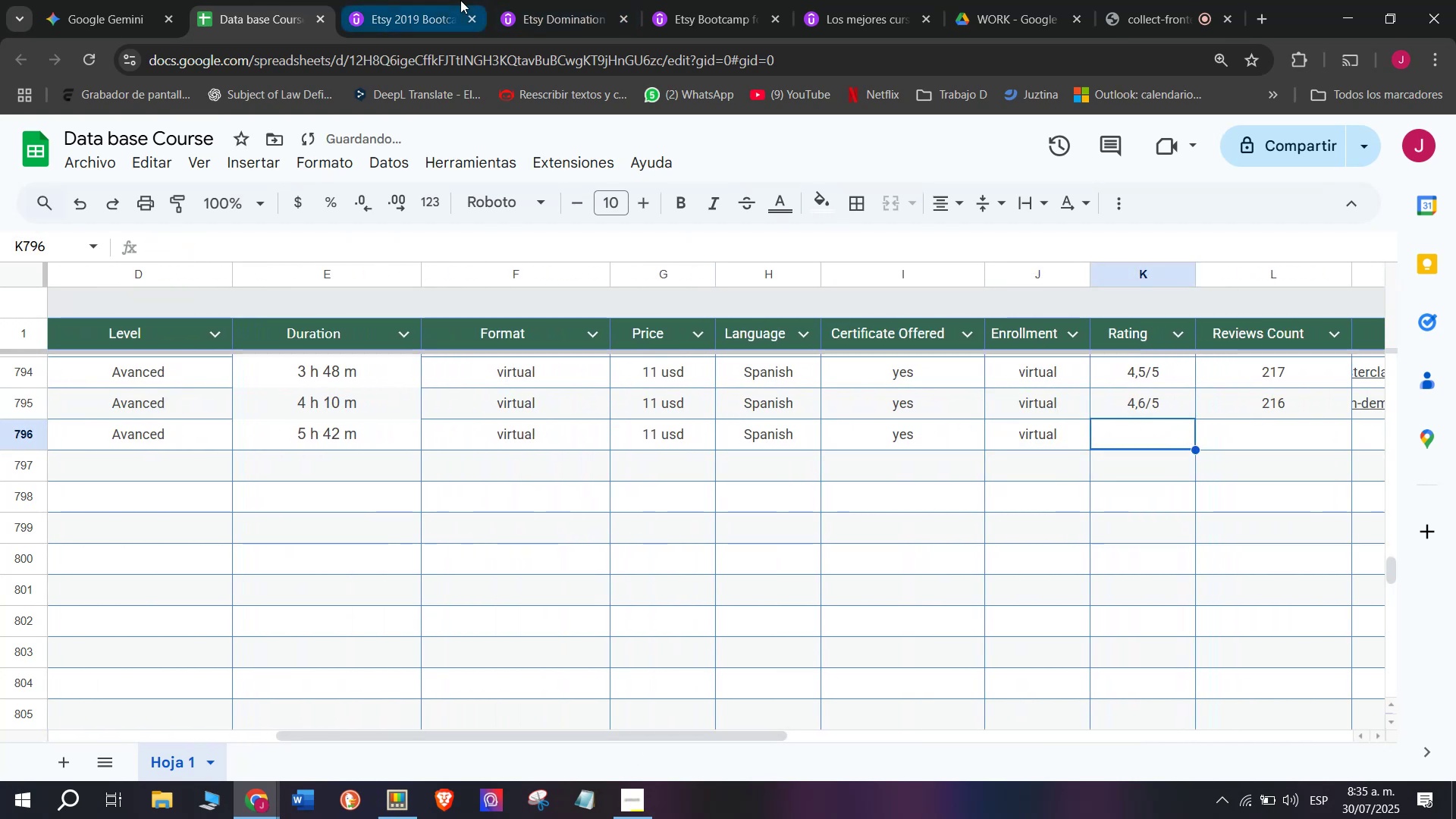 
left_click([458, 0])
 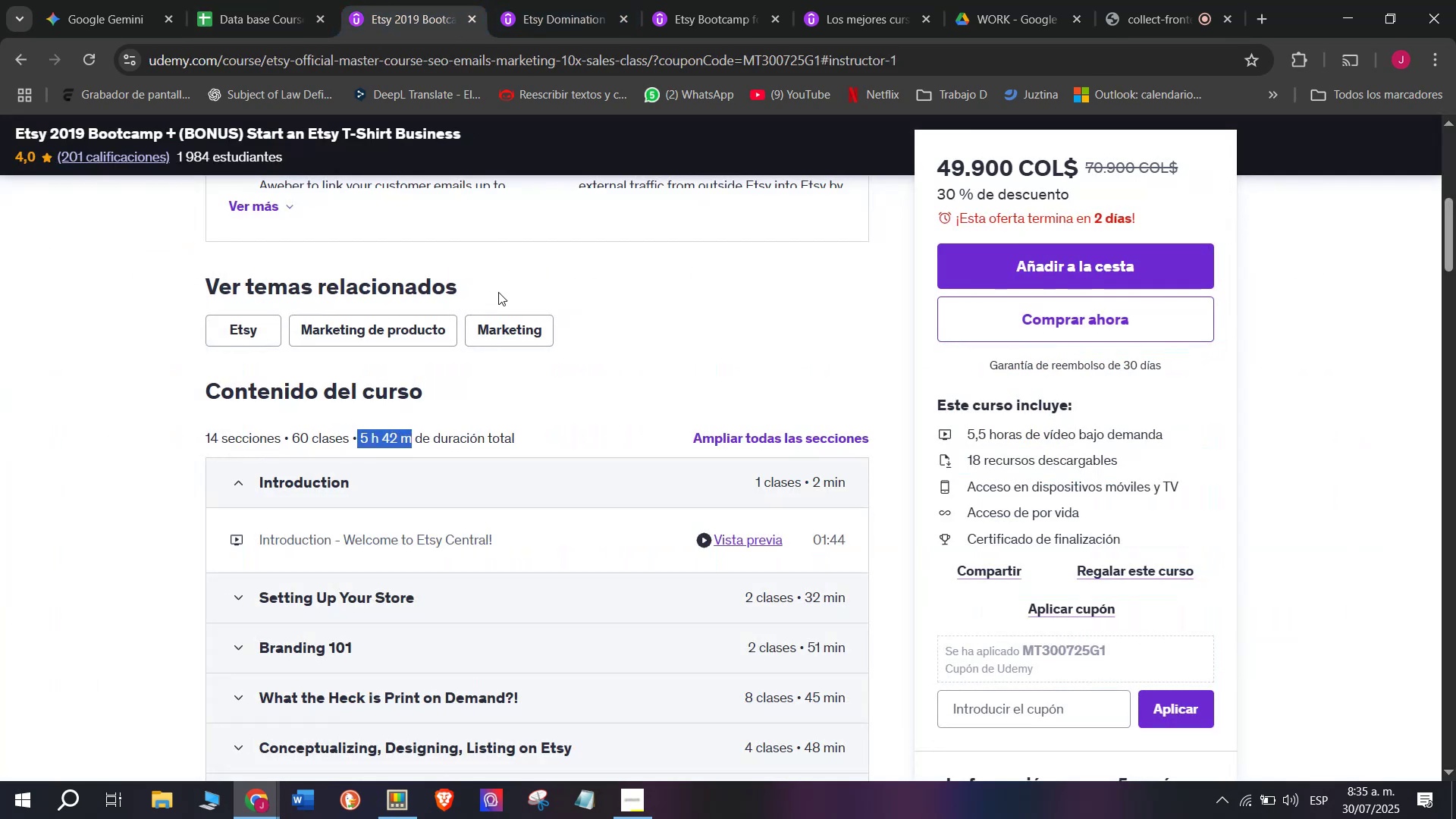 
scroll: coordinate [497, 301], scroll_direction: up, amount: 6.0
 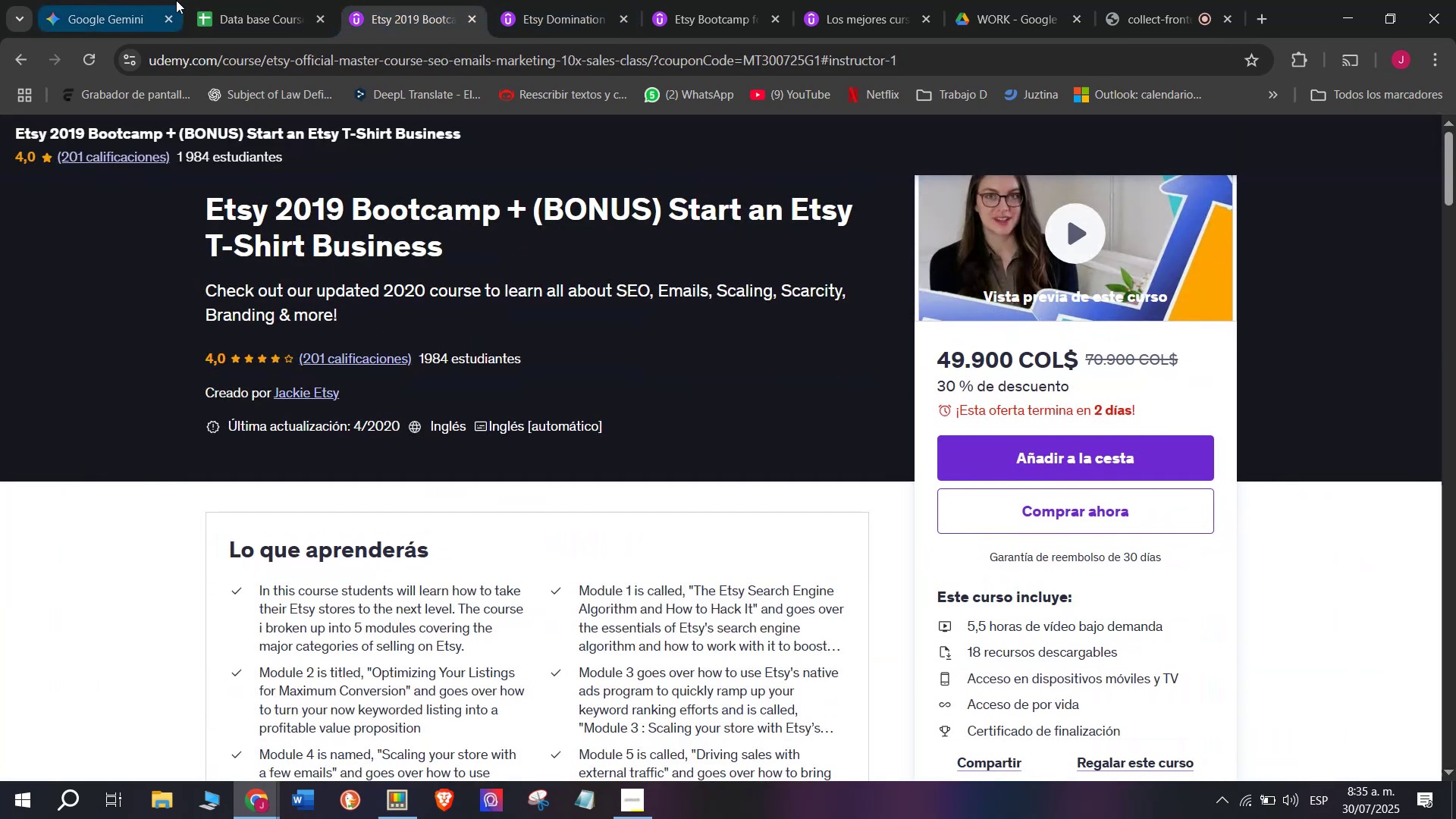 
left_click([205, 0])
 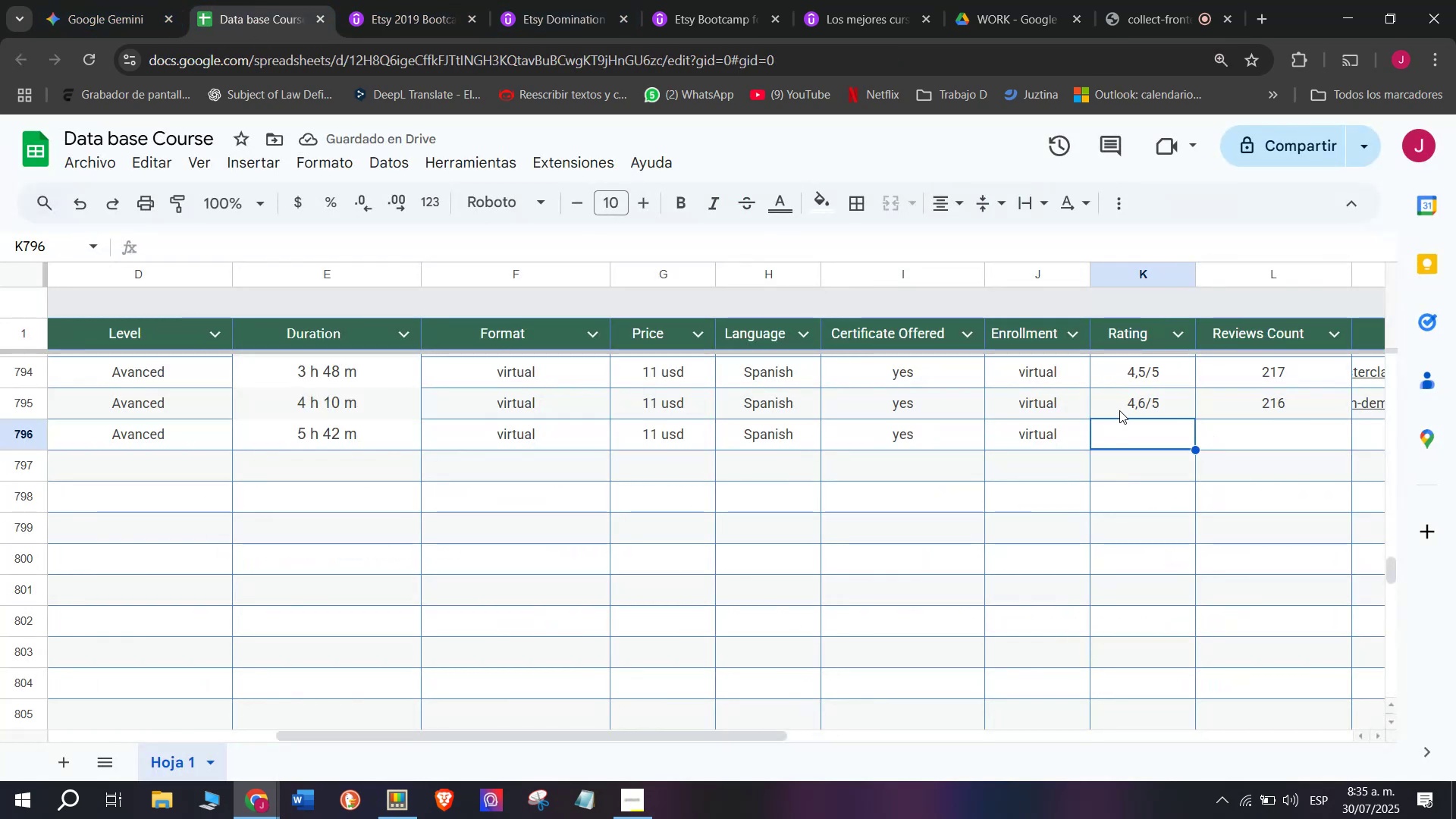 
key(Control+ControlLeft)
 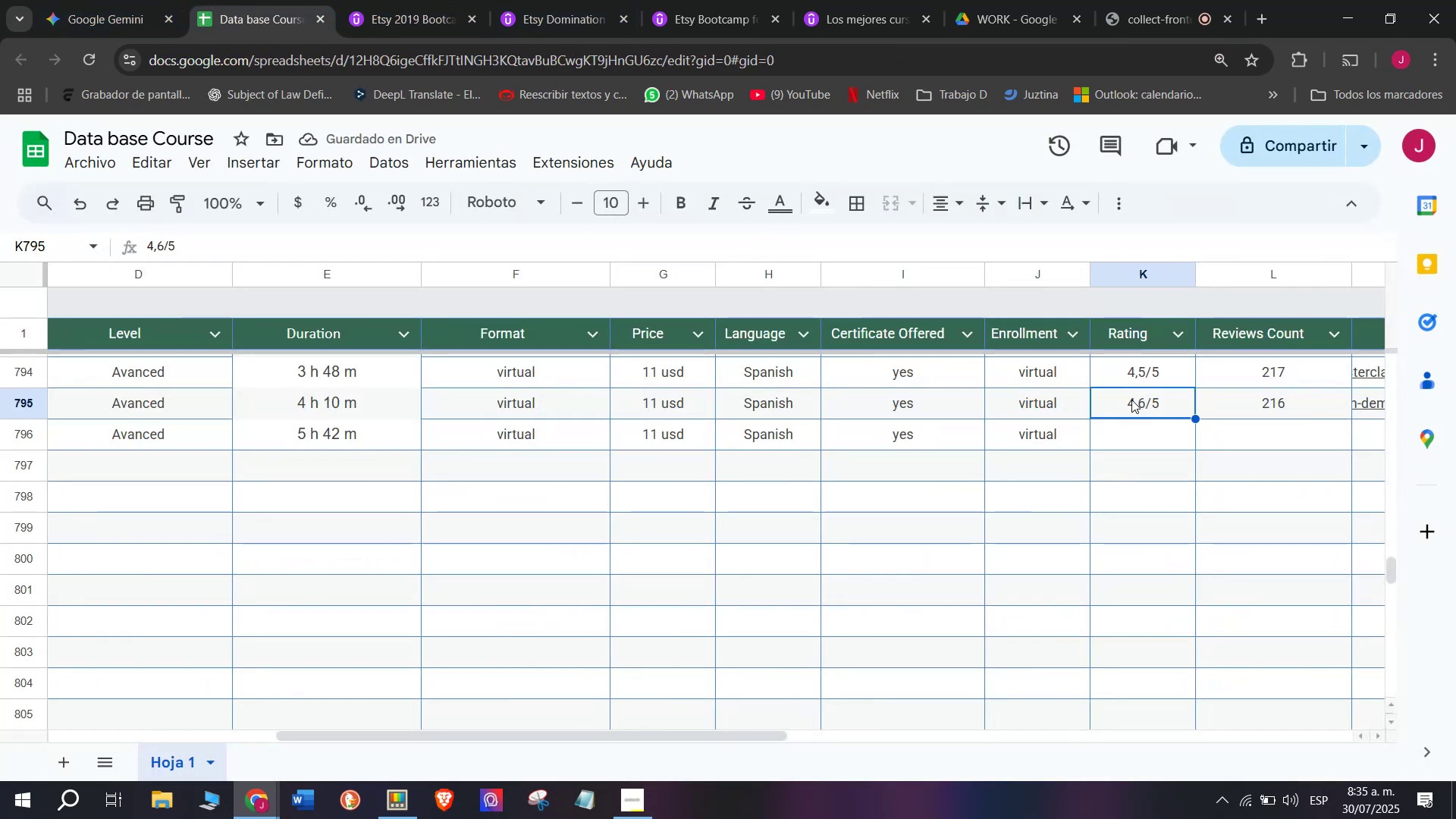 
key(Break)
 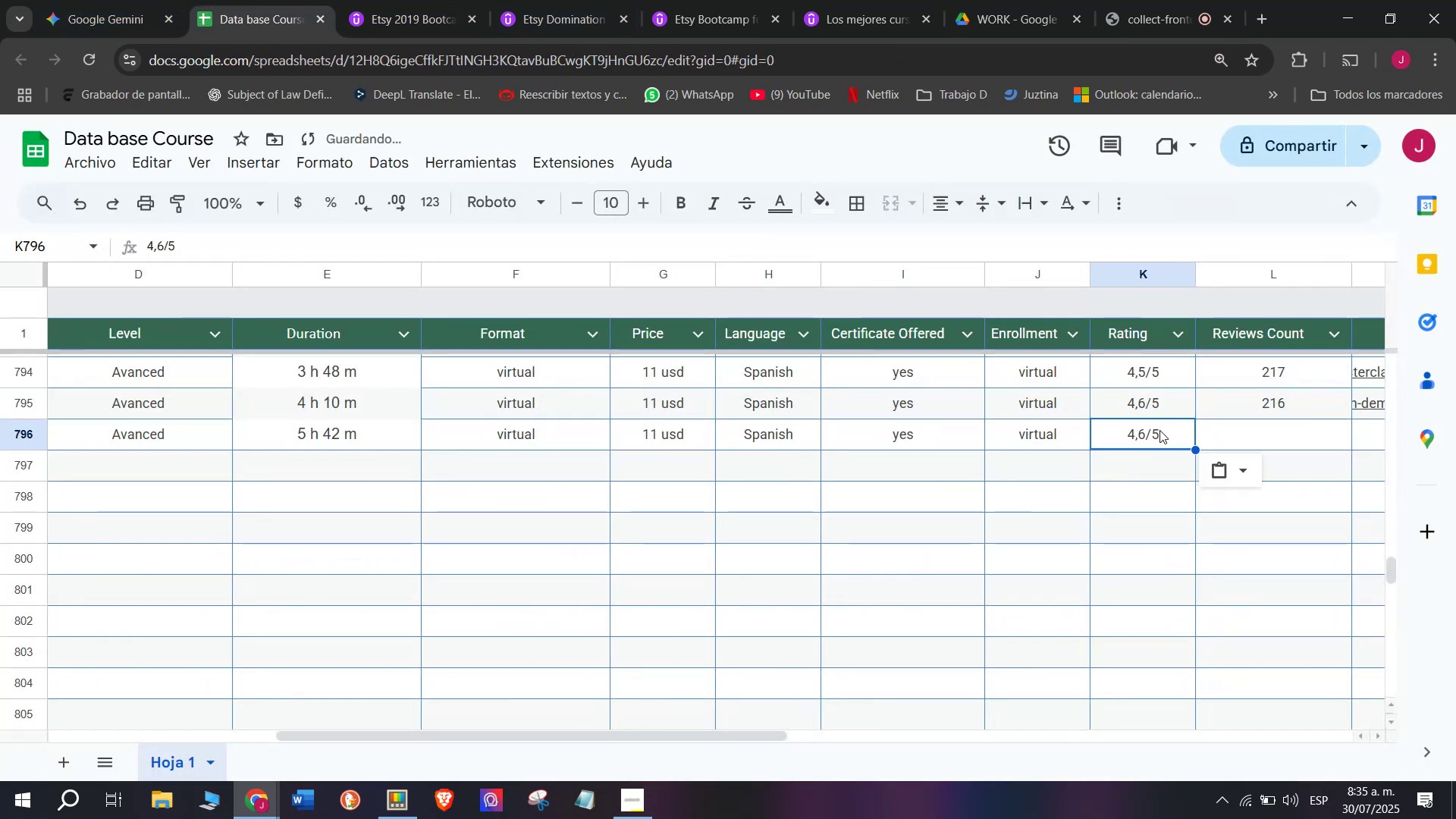 
key(Control+C)
 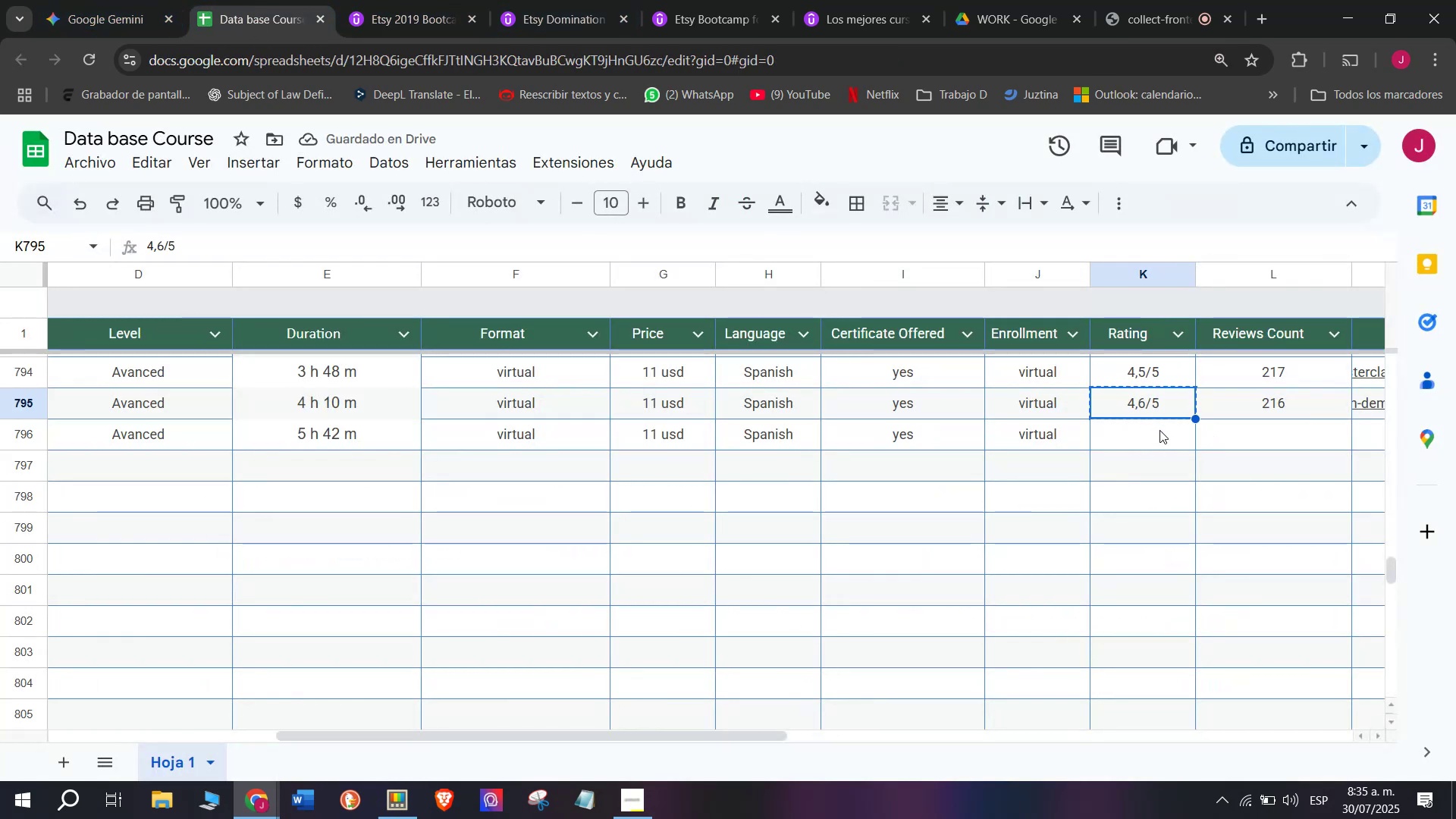 
double_click([1159, 430])
 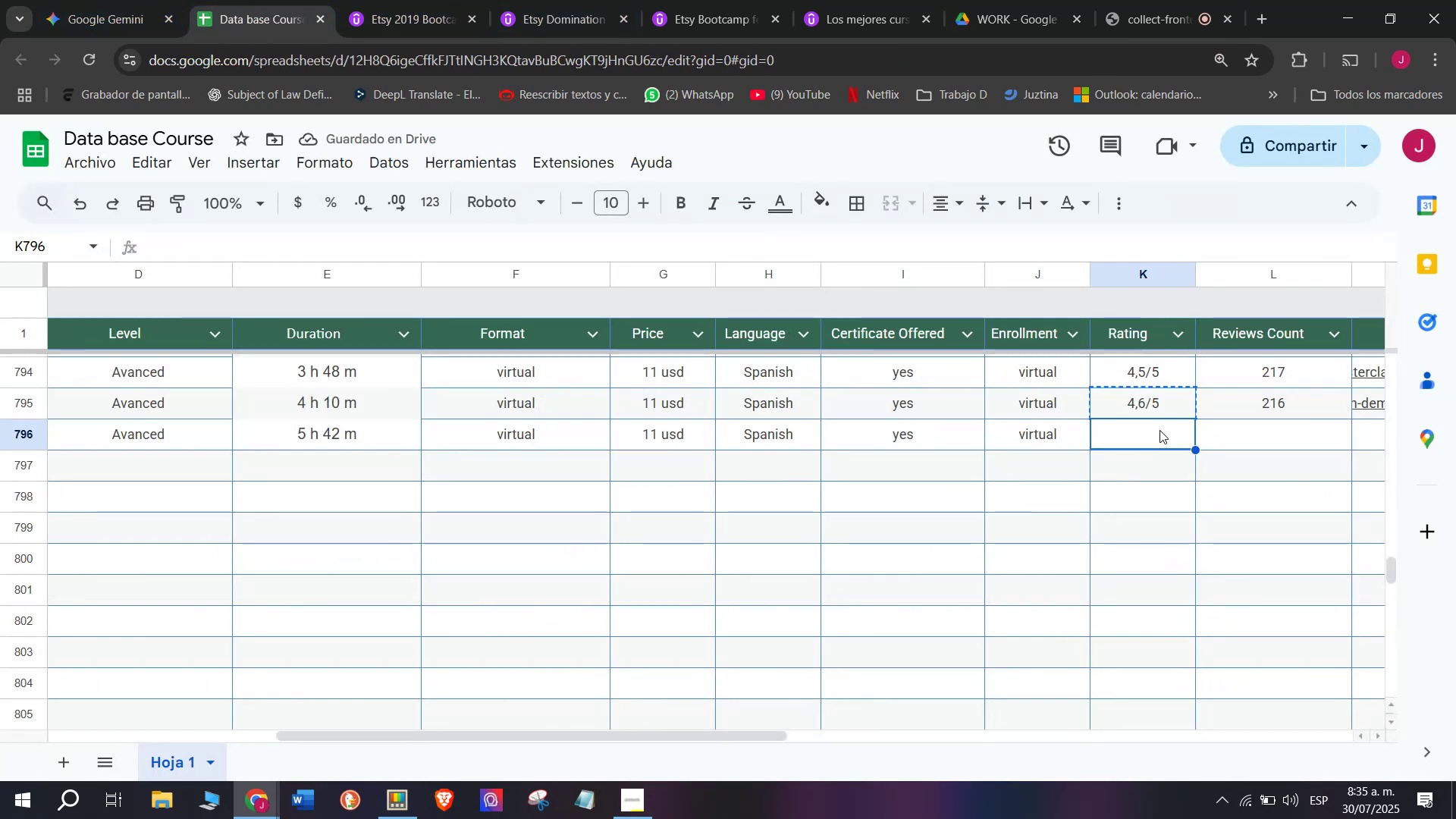 
key(Control+ControlLeft)
 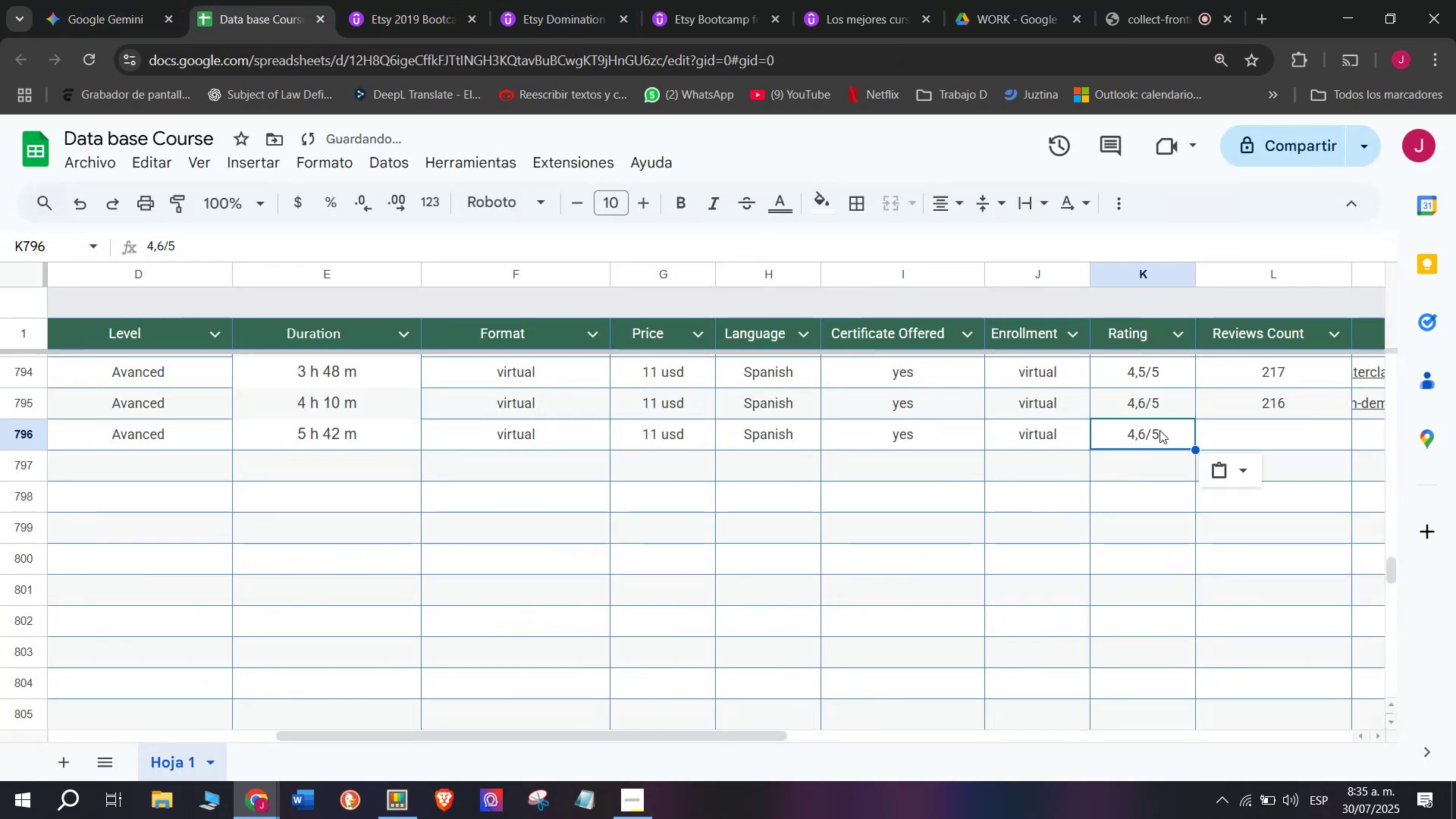 
key(Z)
 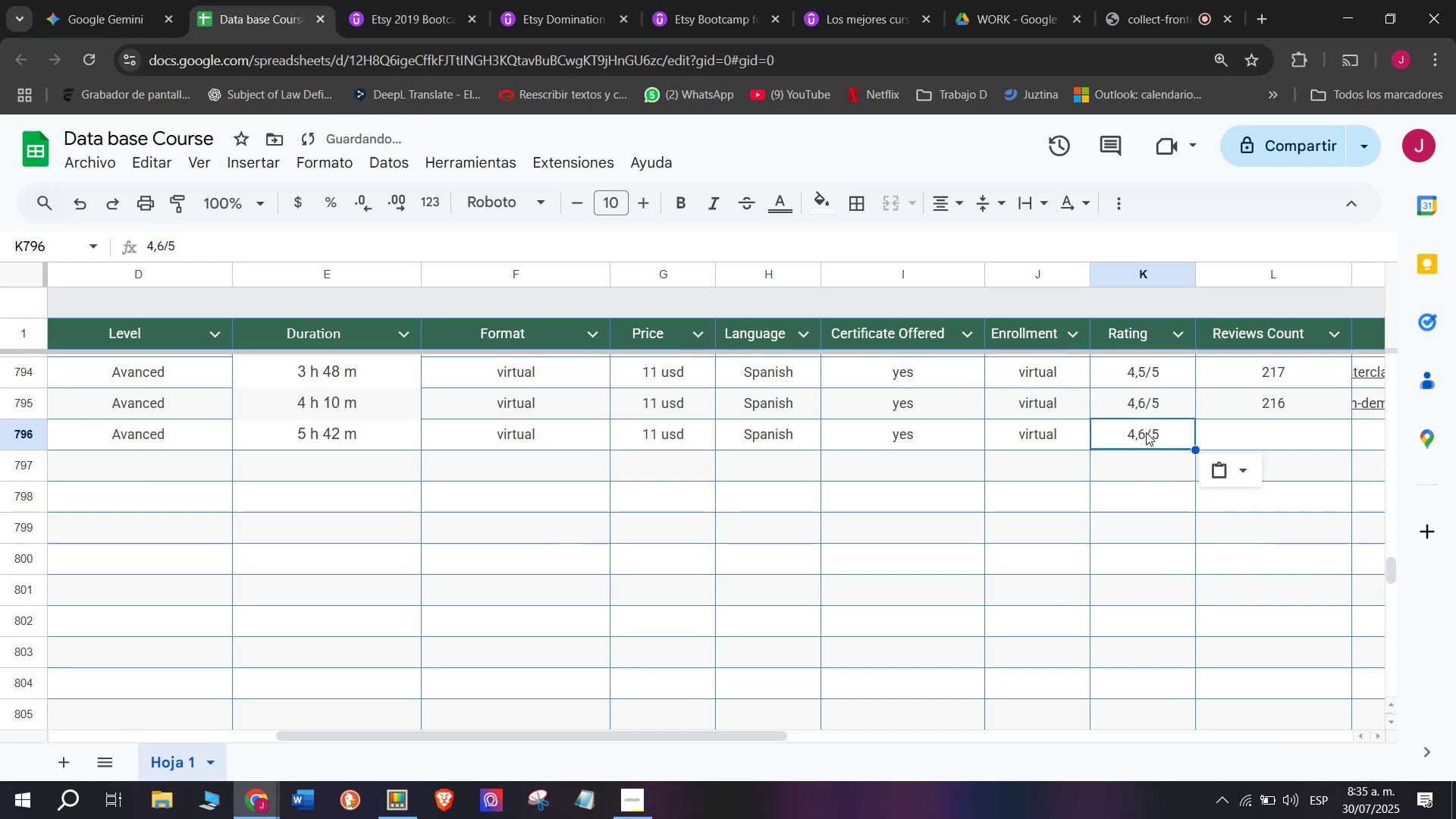 
key(Control+V)
 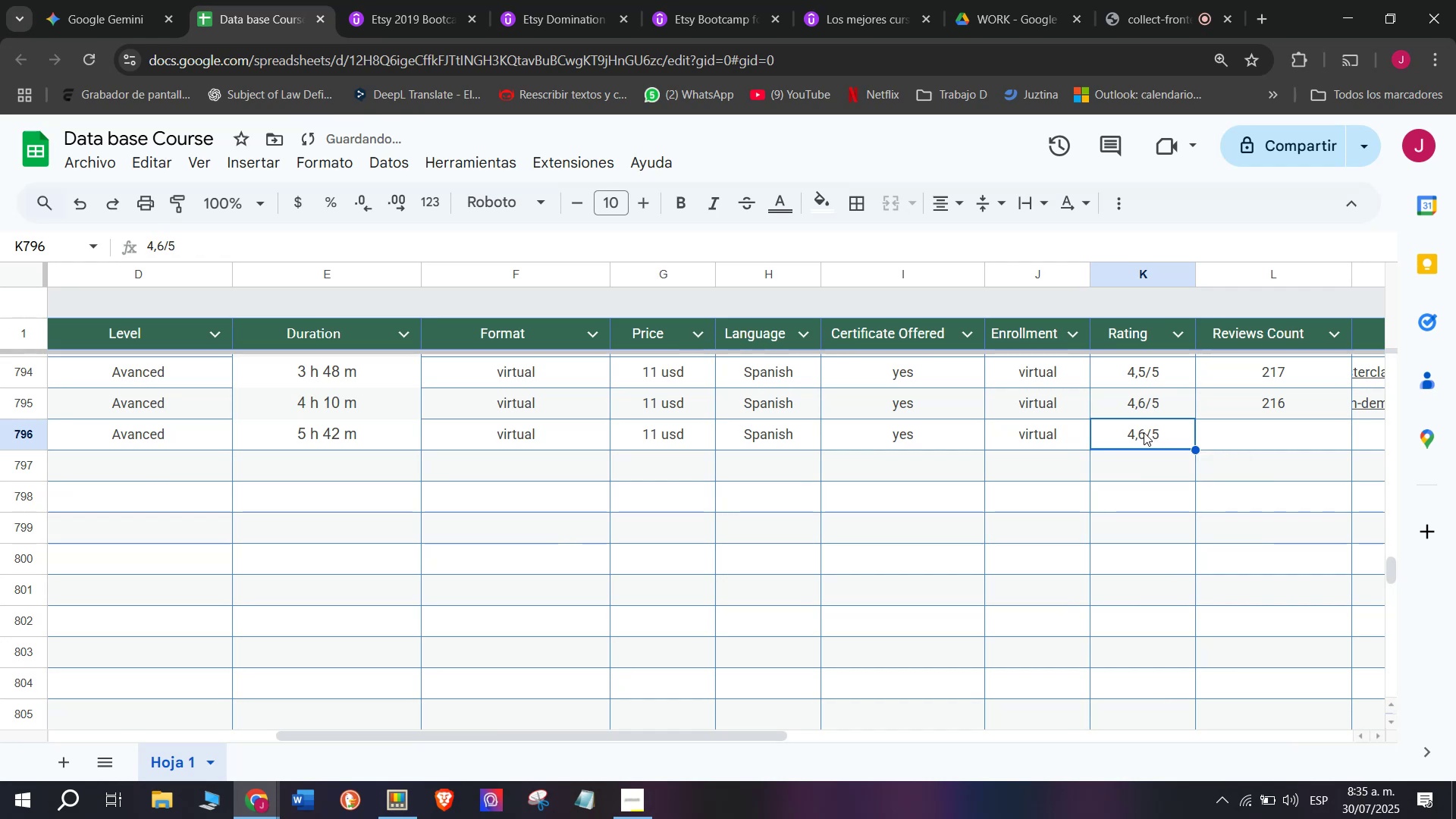 
double_click([1144, 432])
 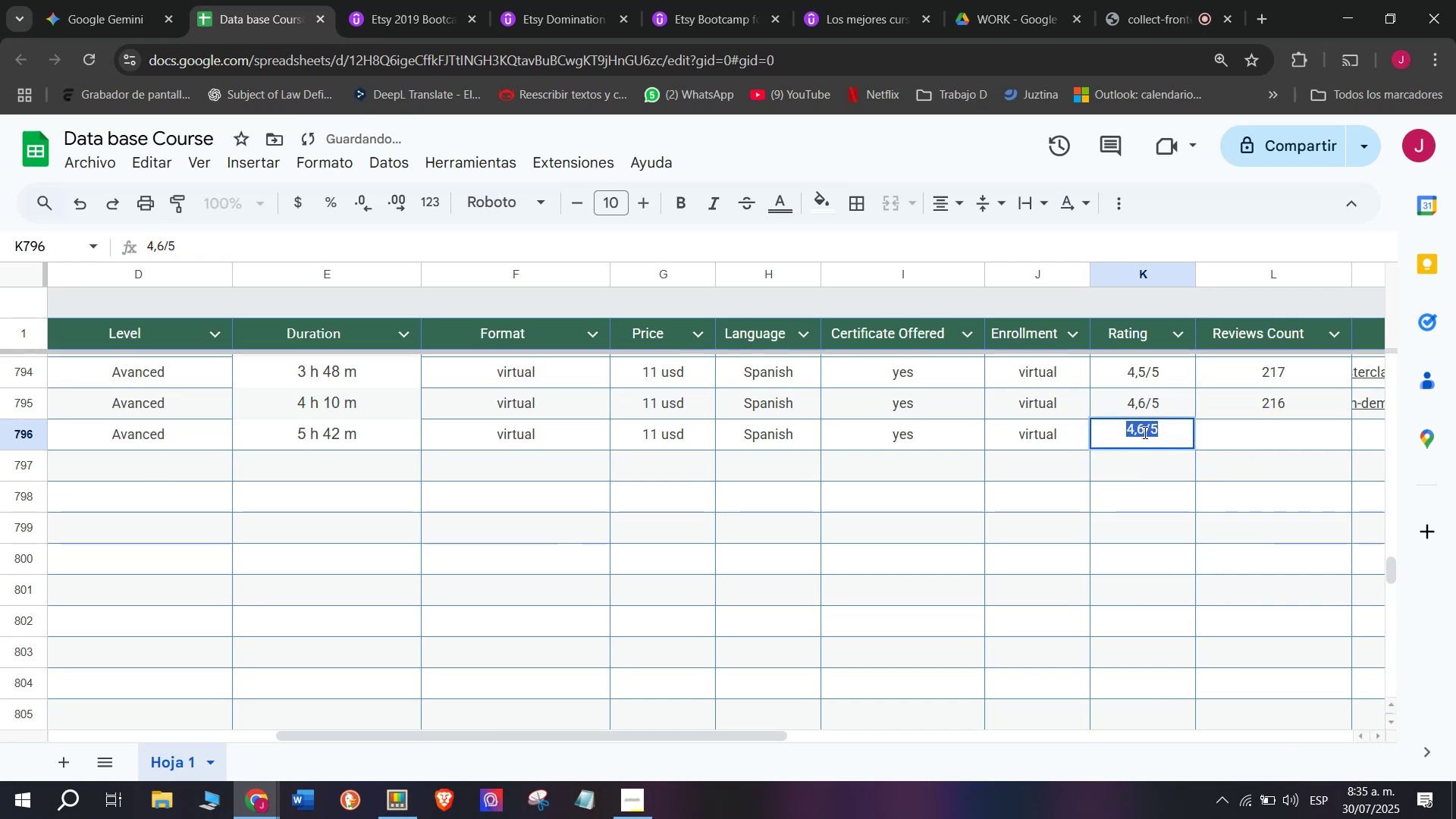 
triple_click([1144, 432])
 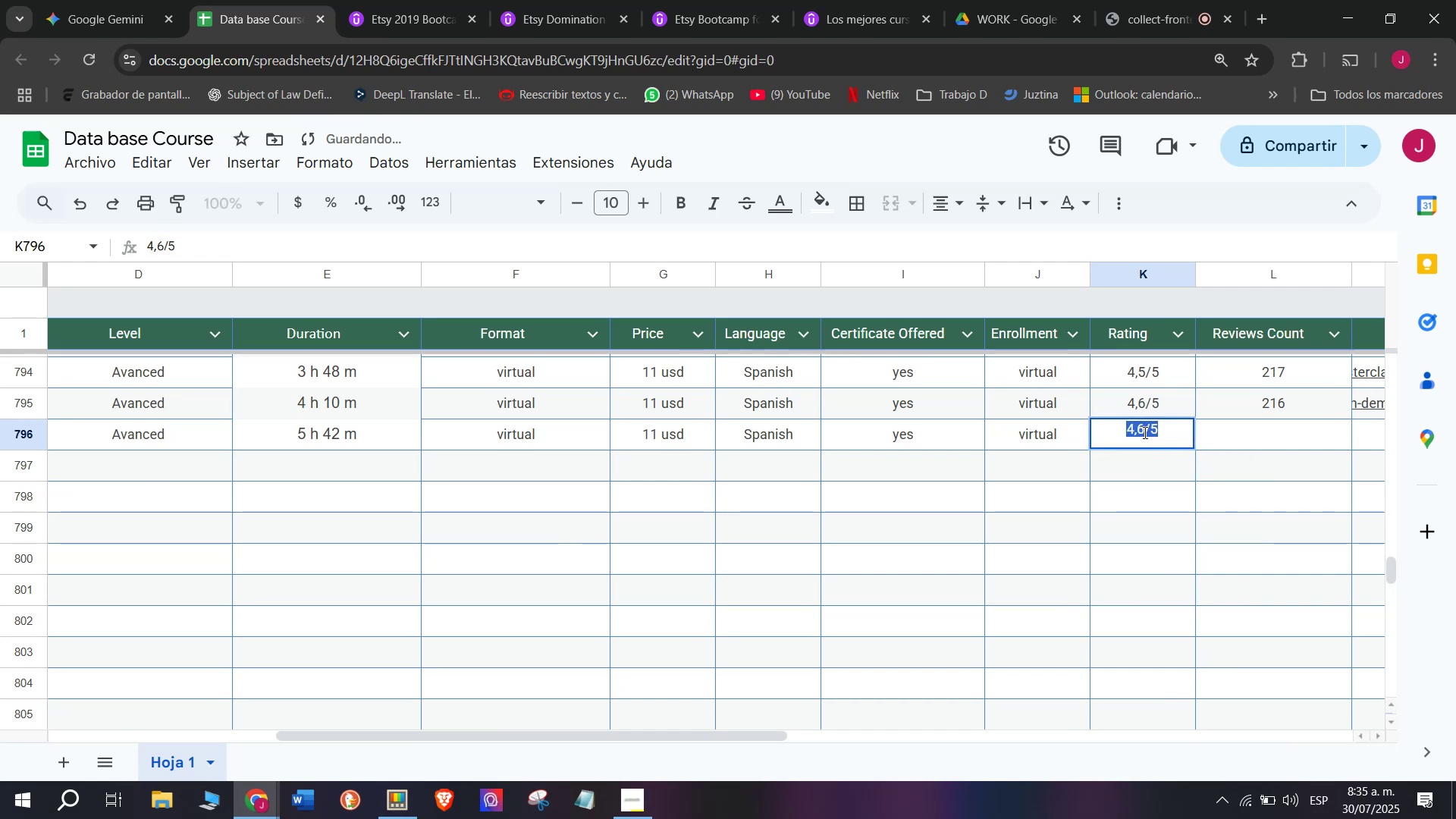 
triple_click([1144, 432])
 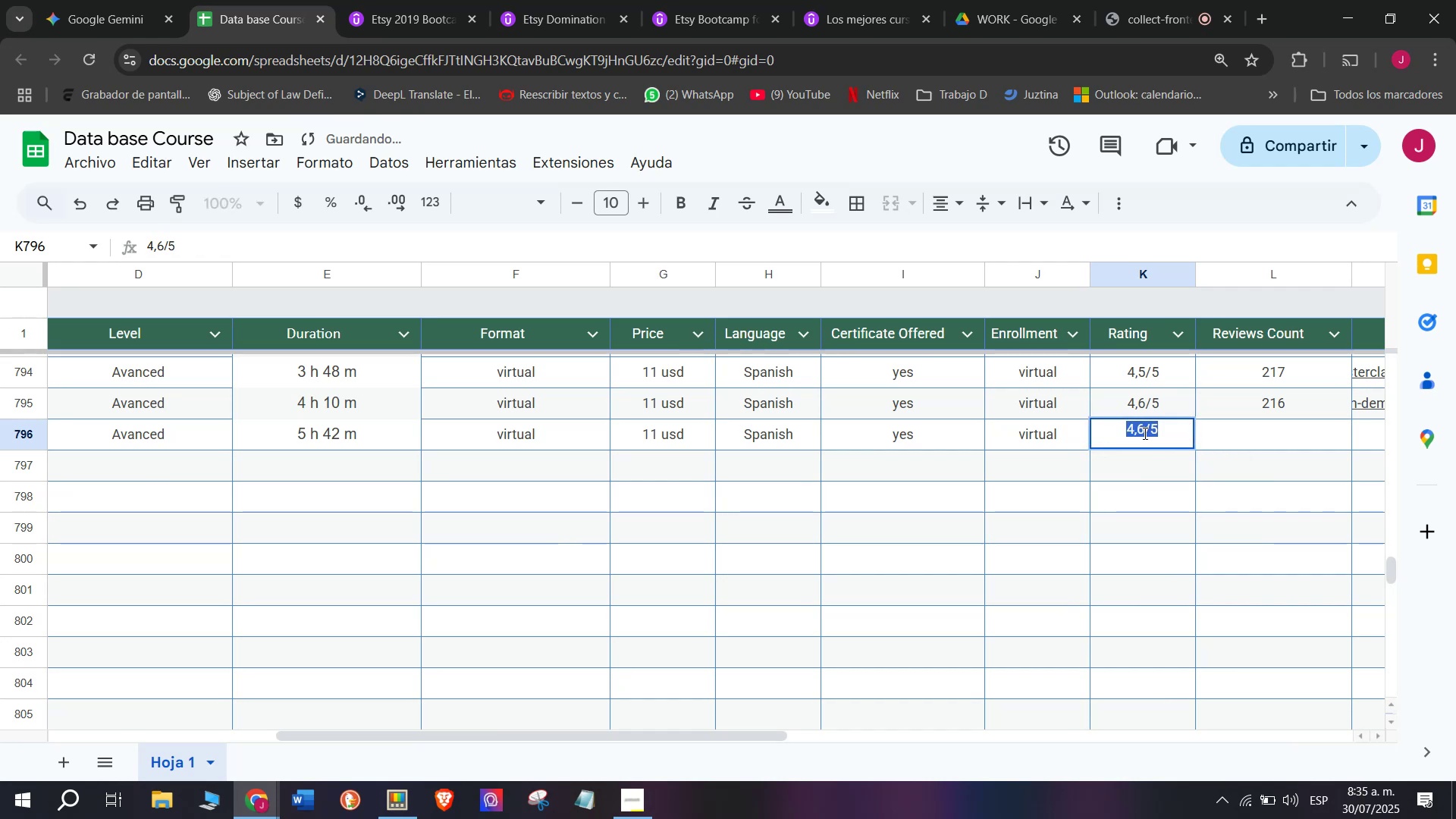 
left_click_drag(start_coordinate=[1150, 433], to_coordinate=[1157, 433])
 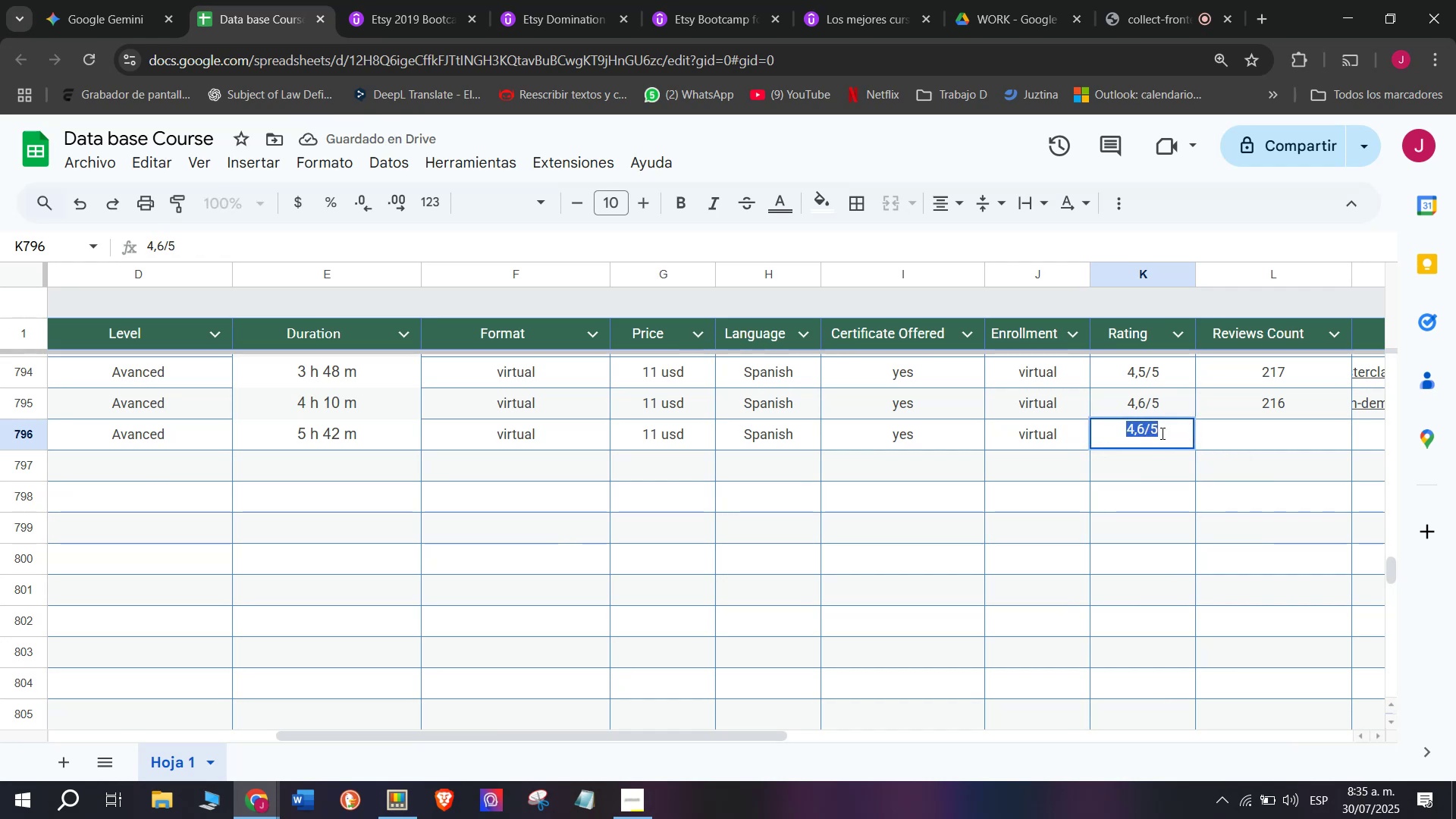 
double_click([1161, 433])
 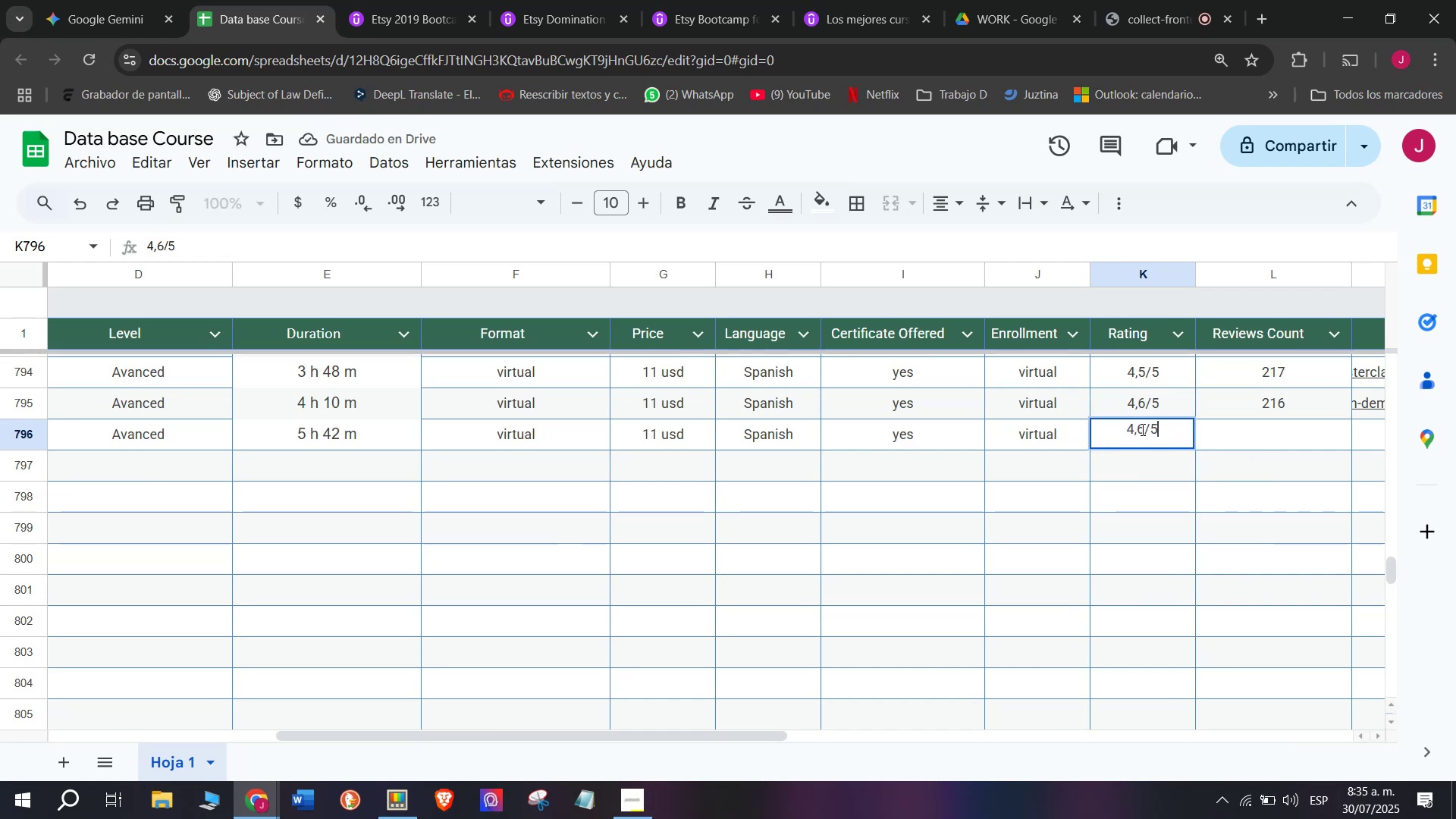 
left_click([1141, 429])
 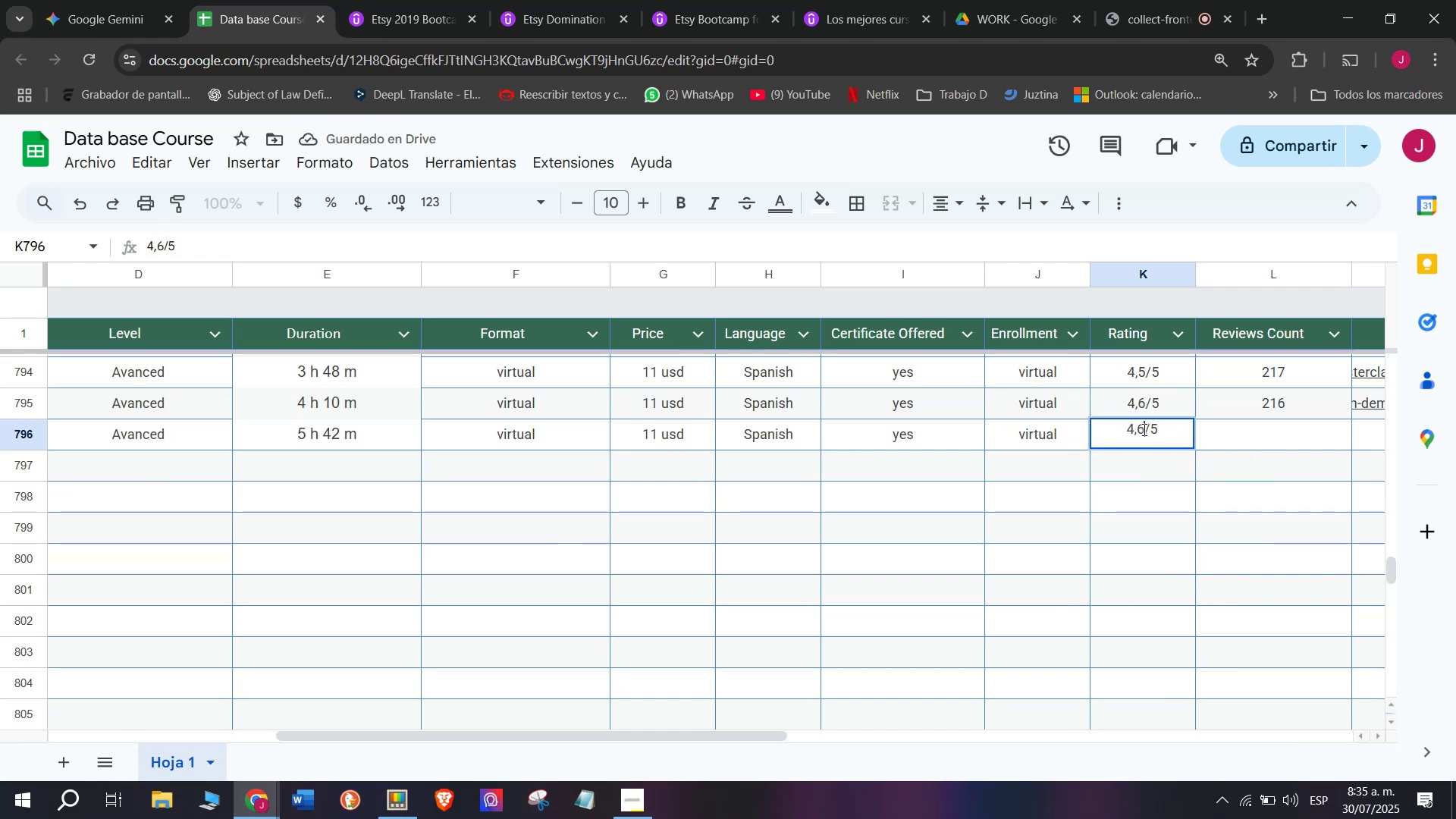 
key(Backspace)
 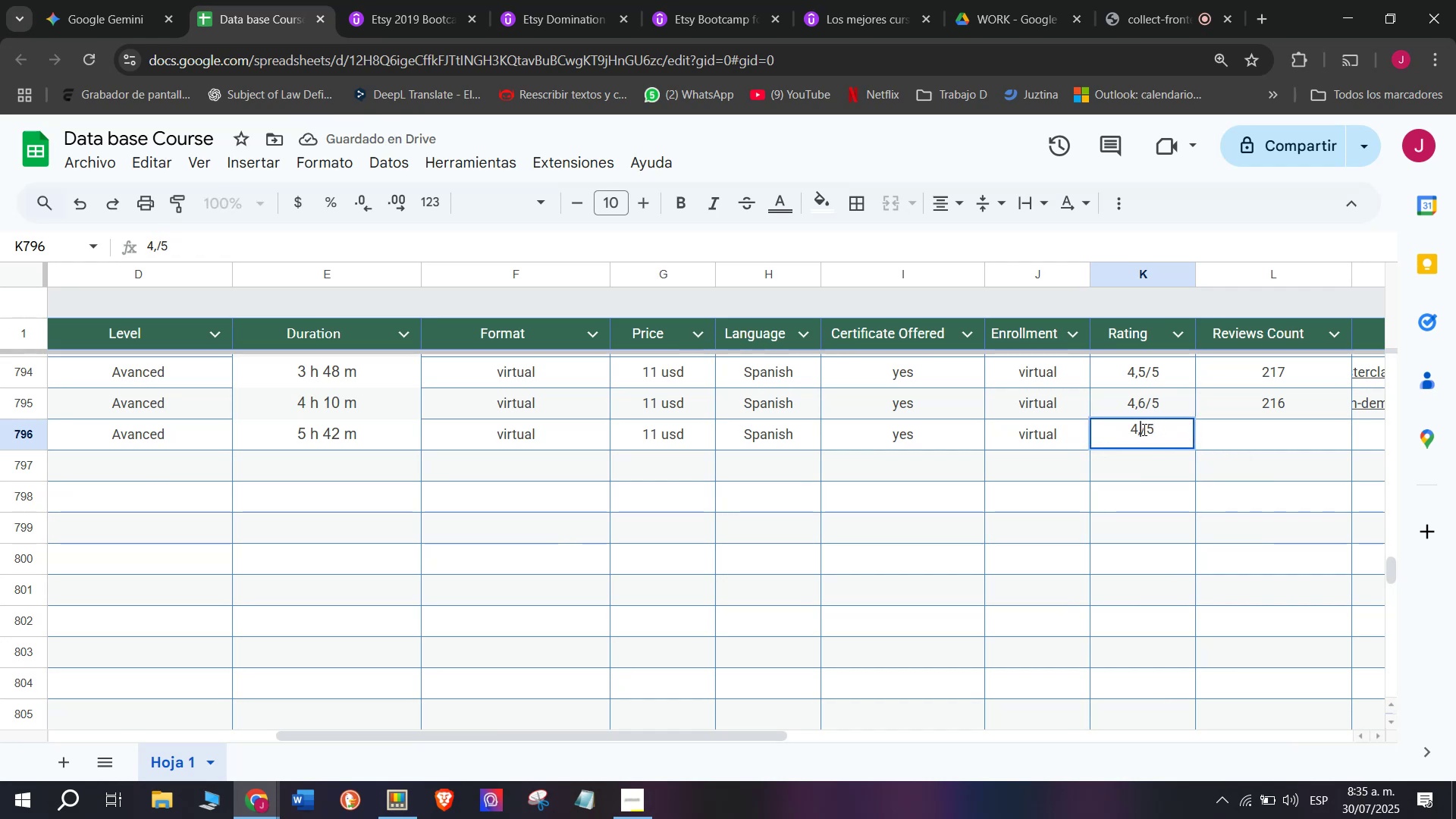 
key(Q)
 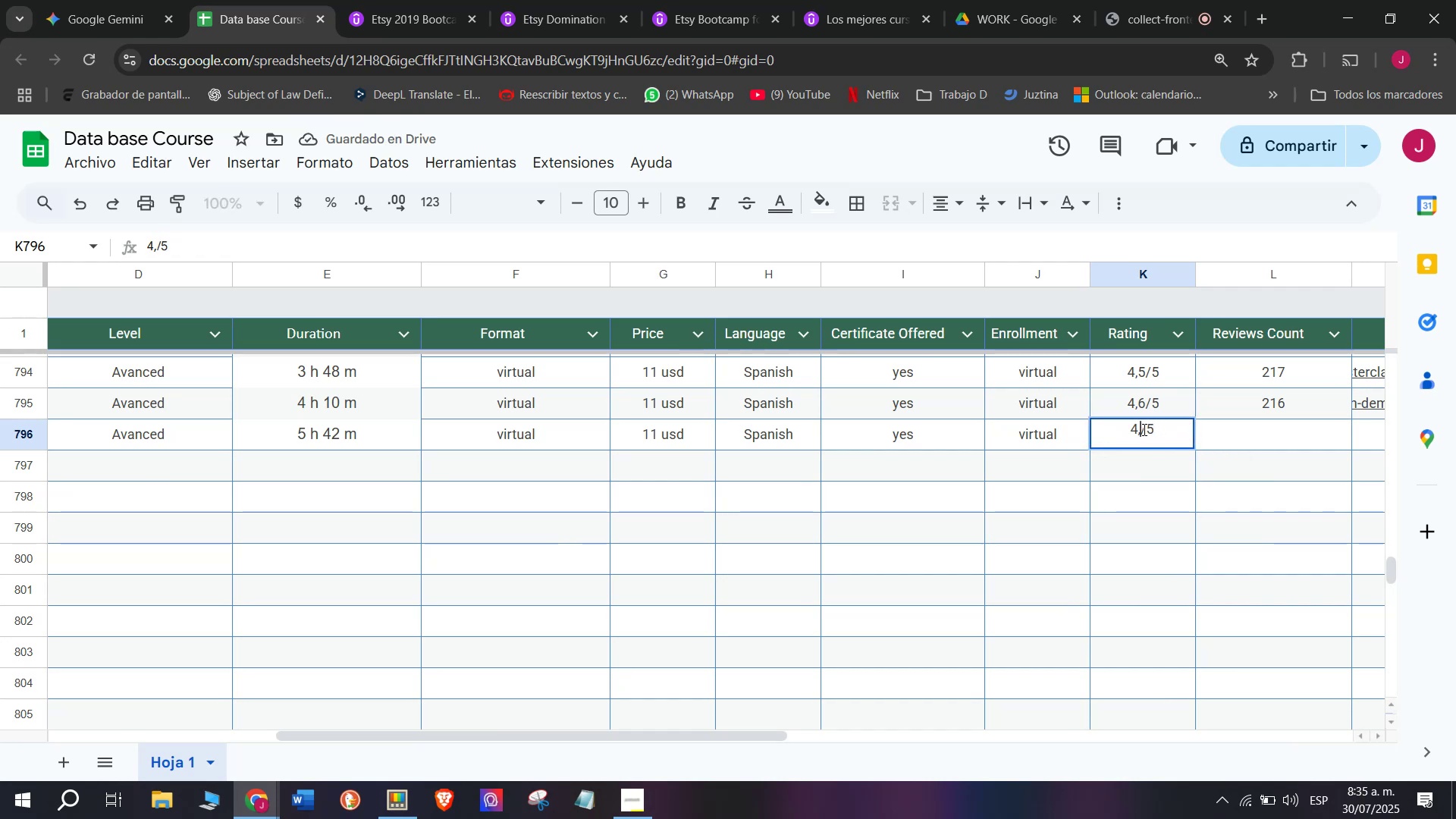 
key(0)
 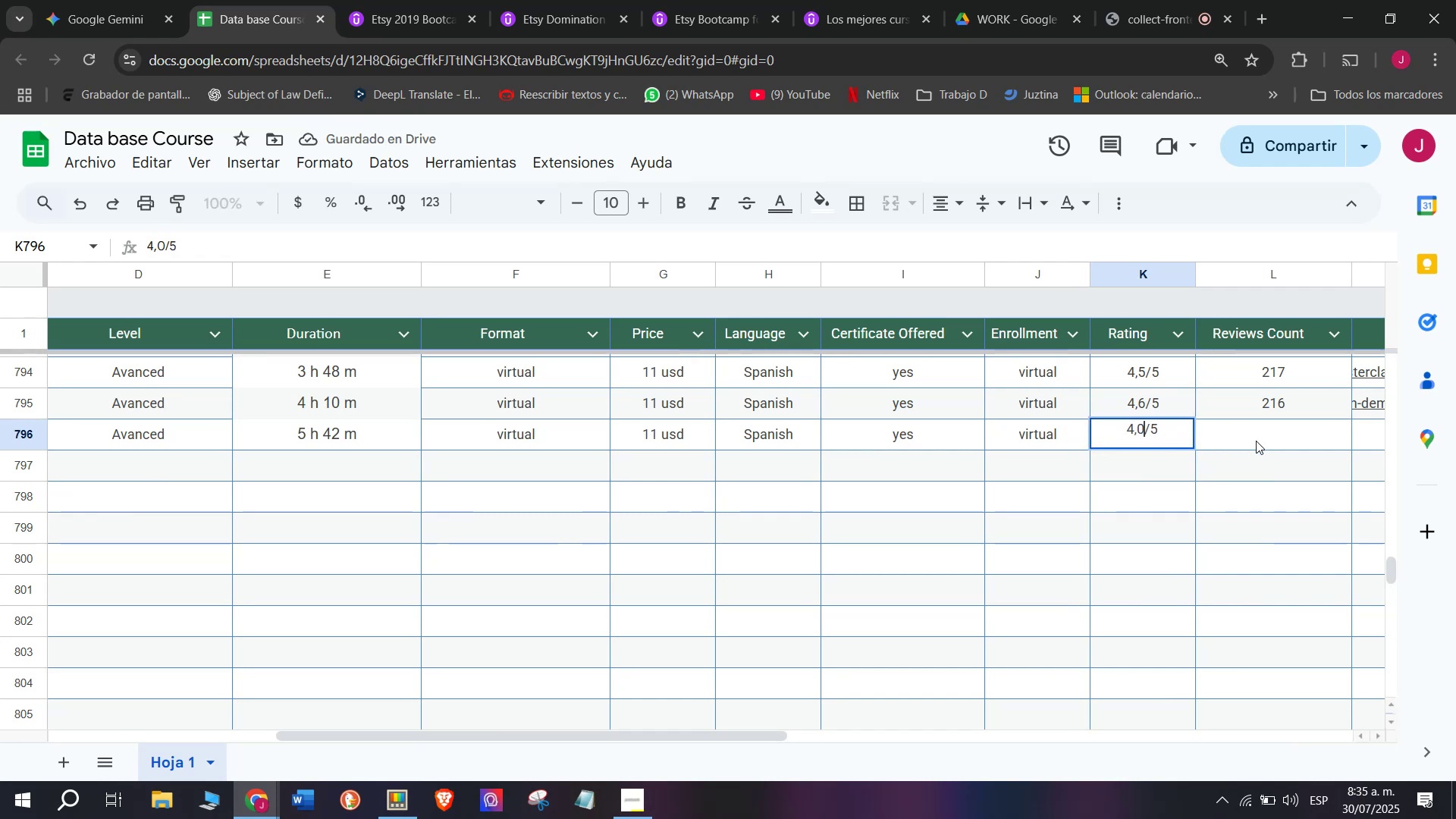 
left_click([1256, 440])
 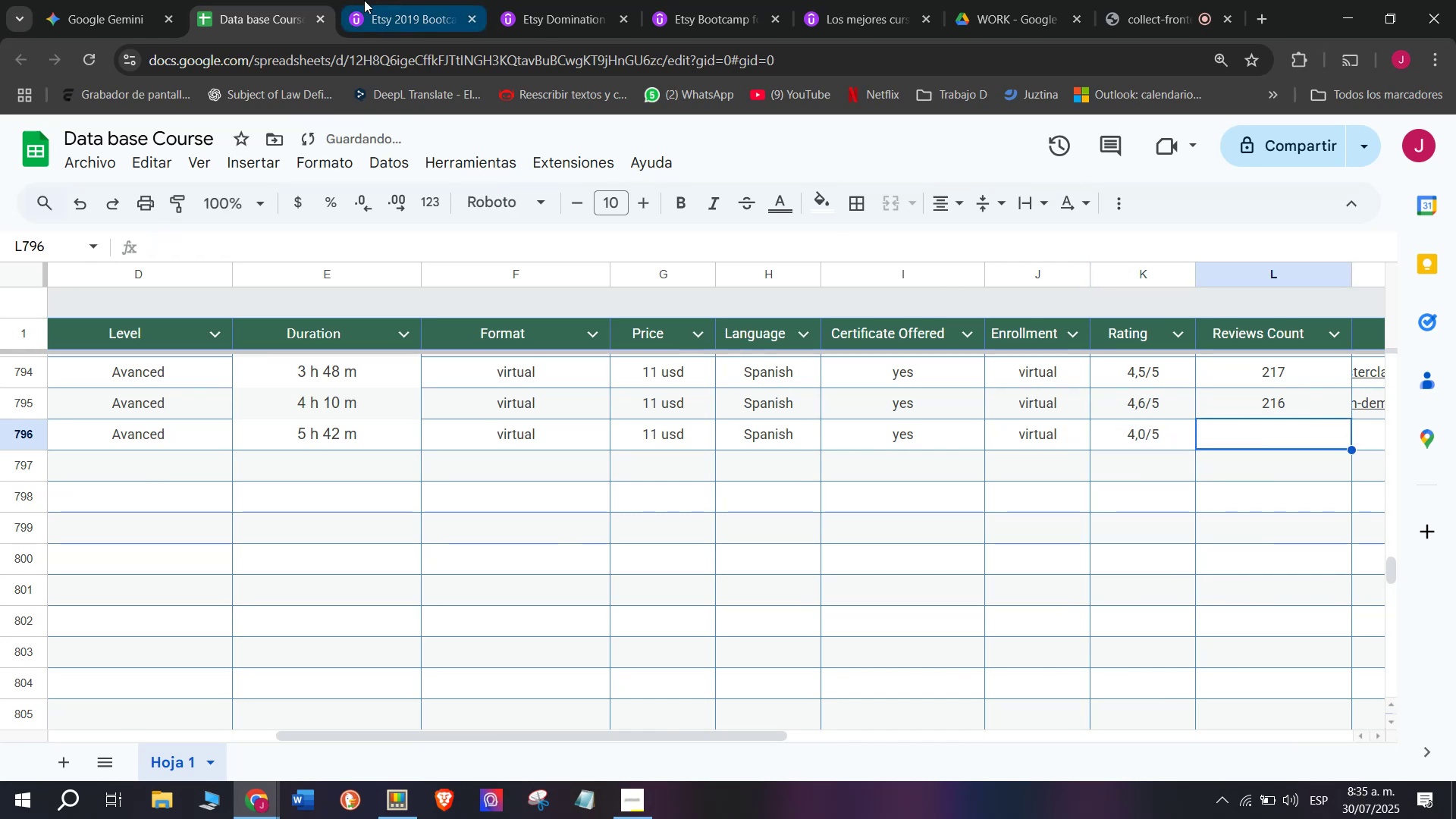 
left_click([360, 0])
 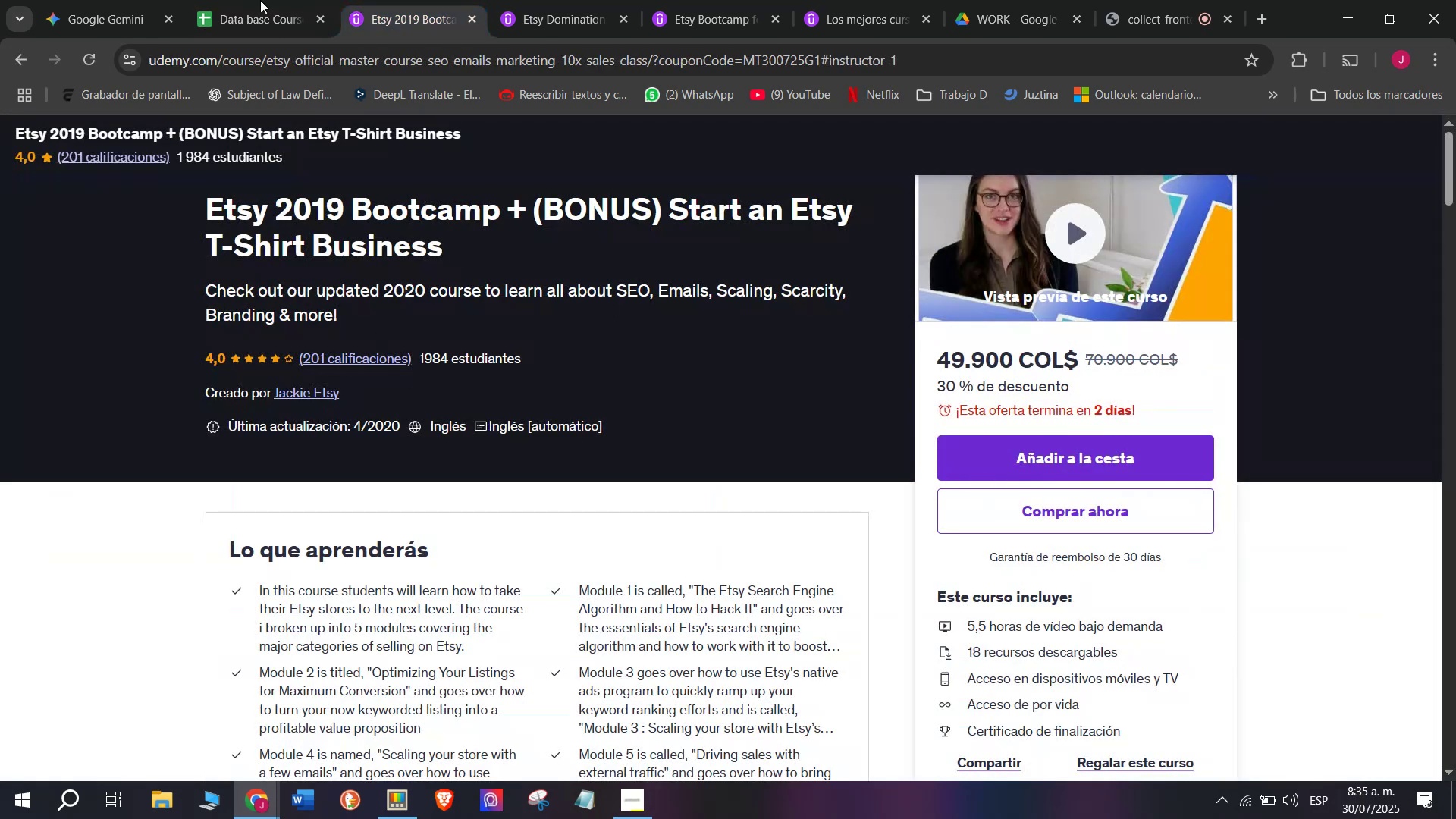 
left_click([246, 0])
 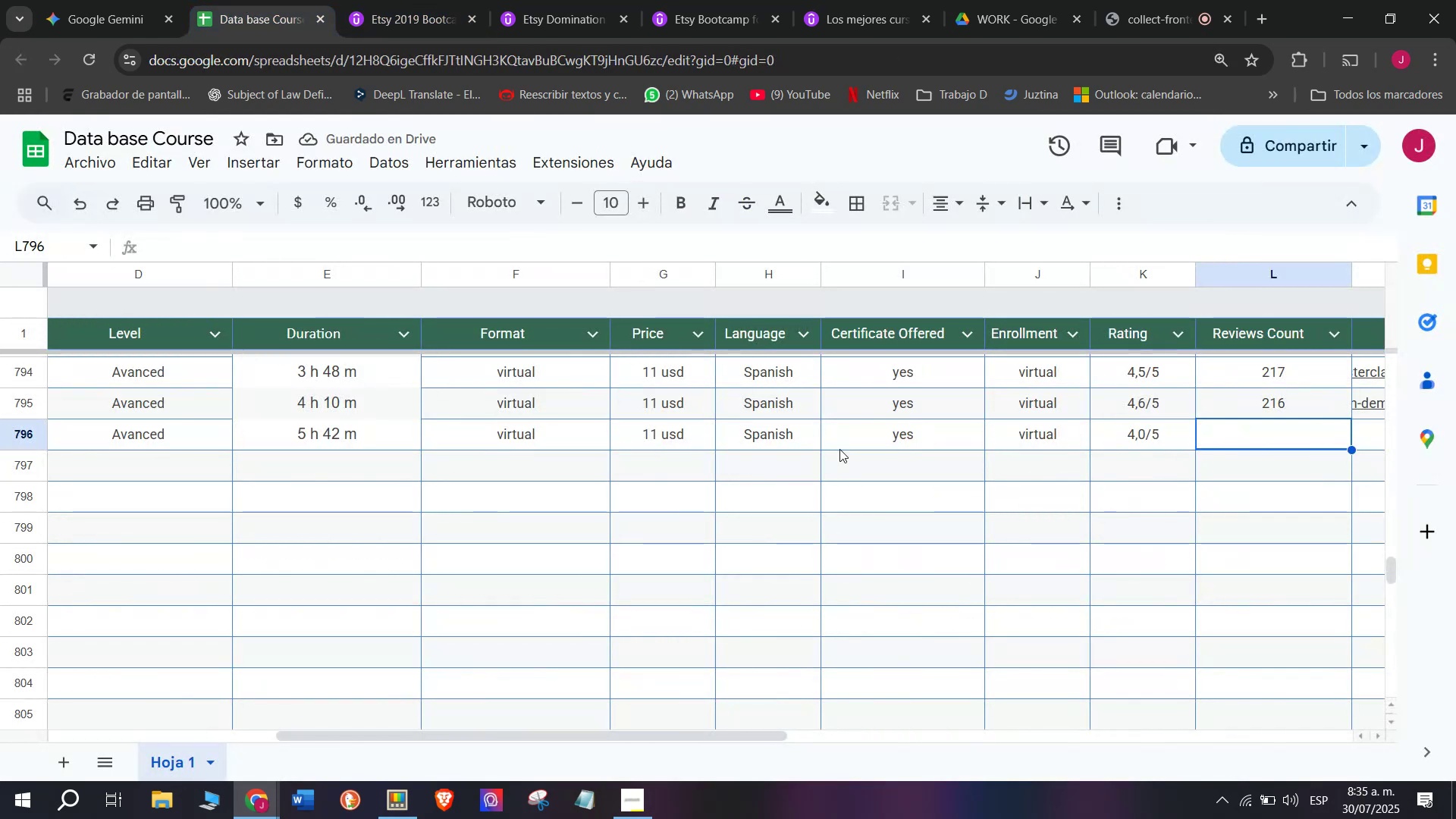 
type(201)
 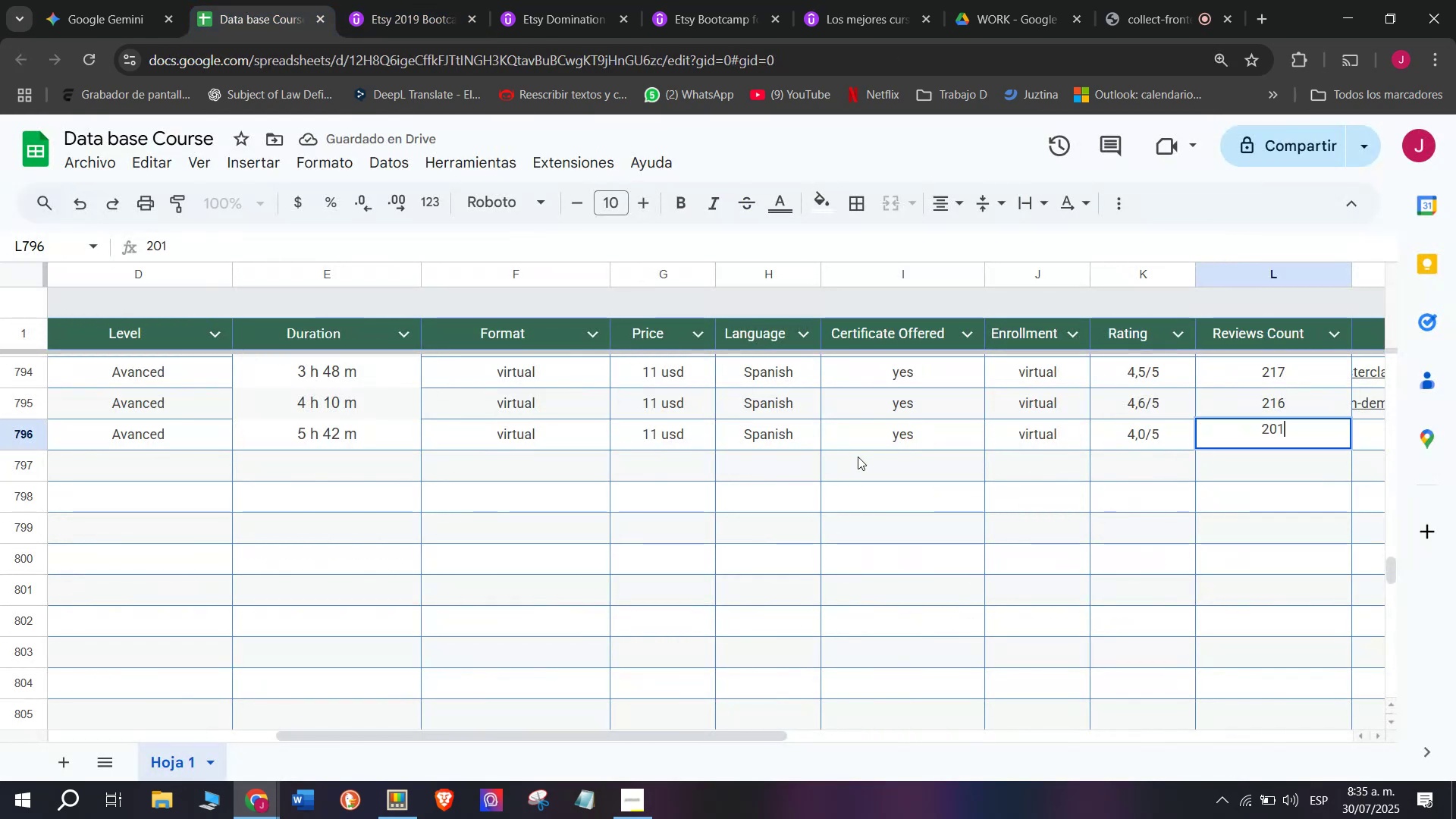 
scroll: coordinate [118, 441], scroll_direction: down, amount: 3.0
 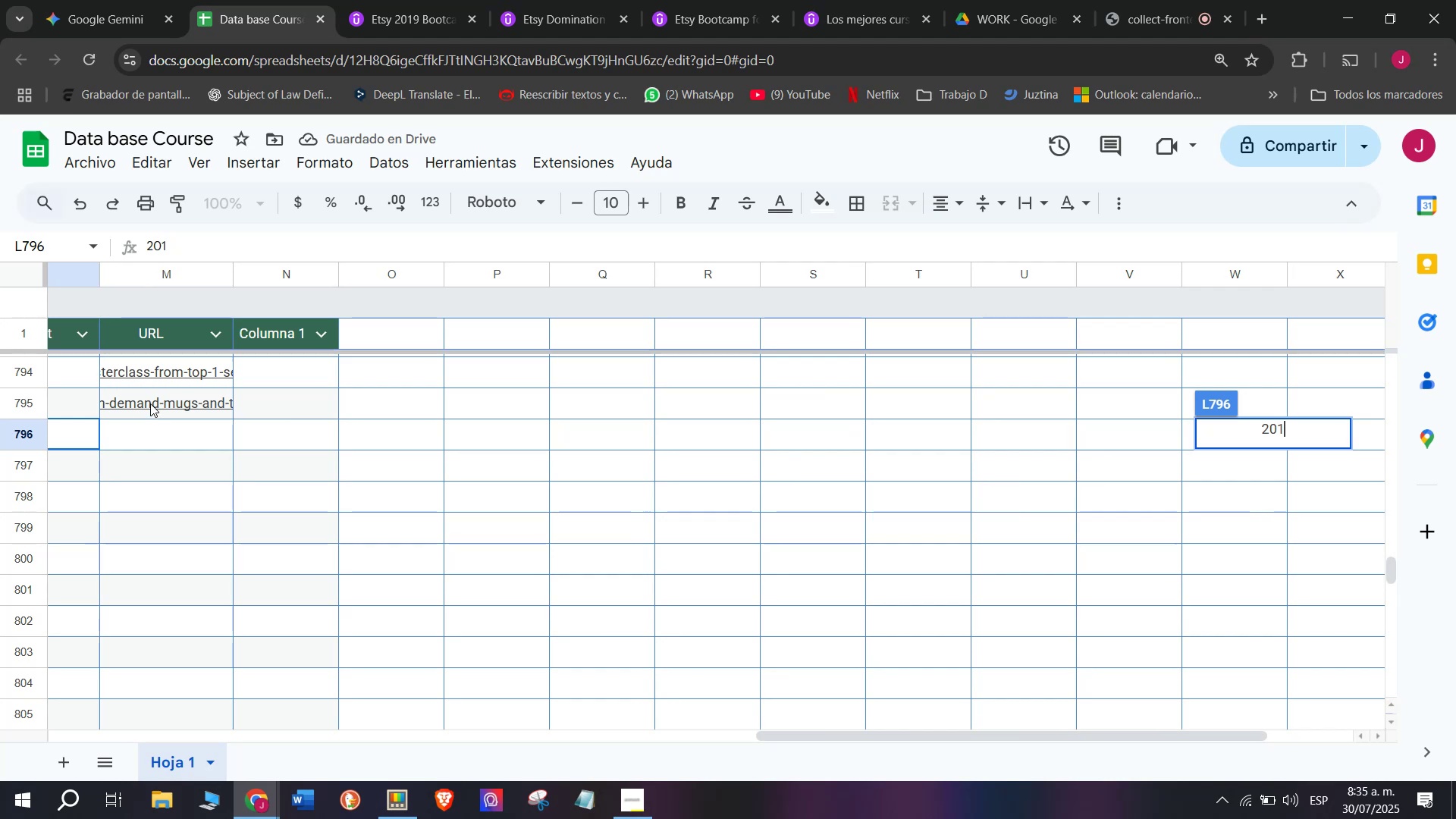 
left_click([150, 403])
 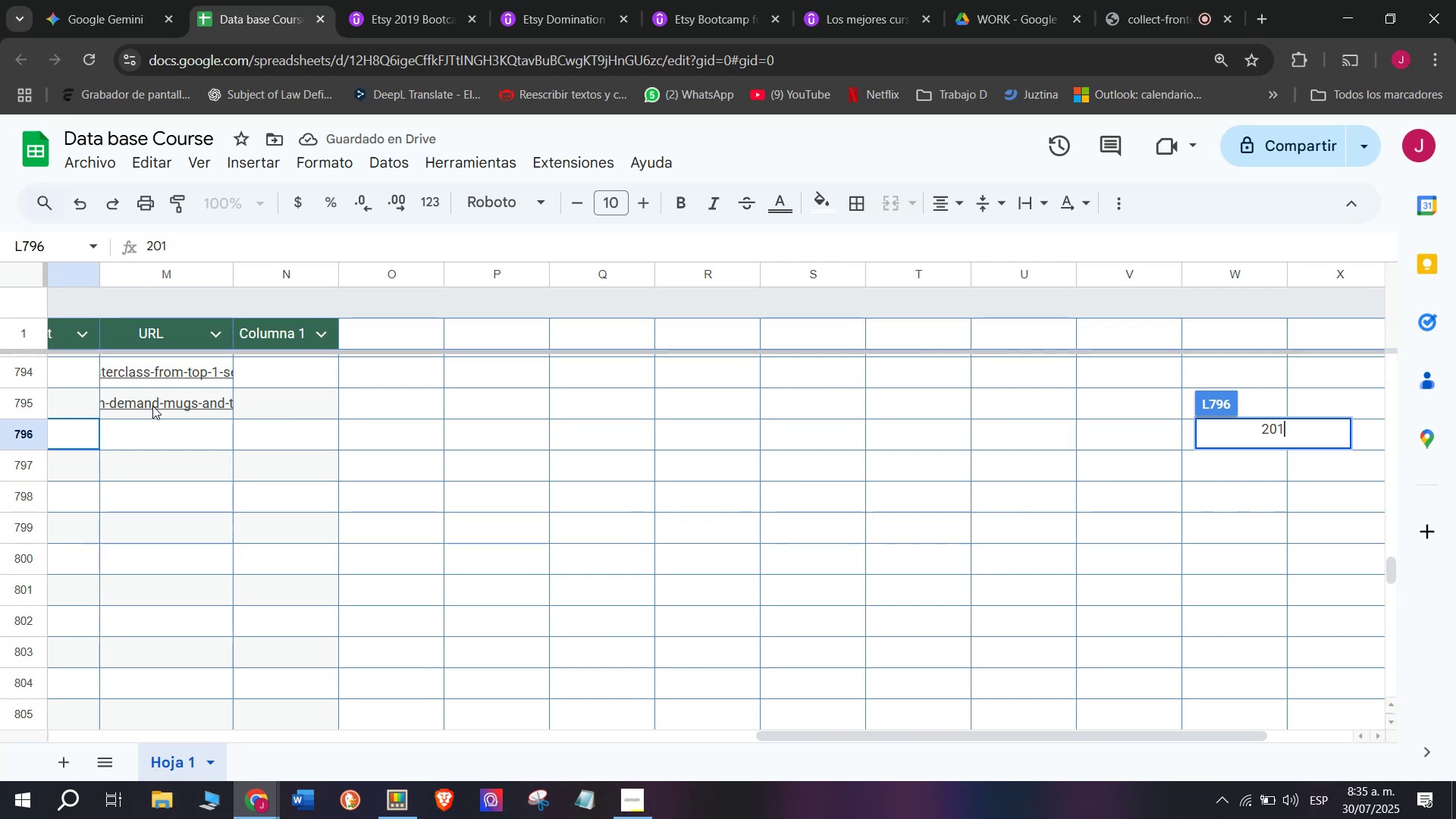 
key(Control+ControlLeft)
 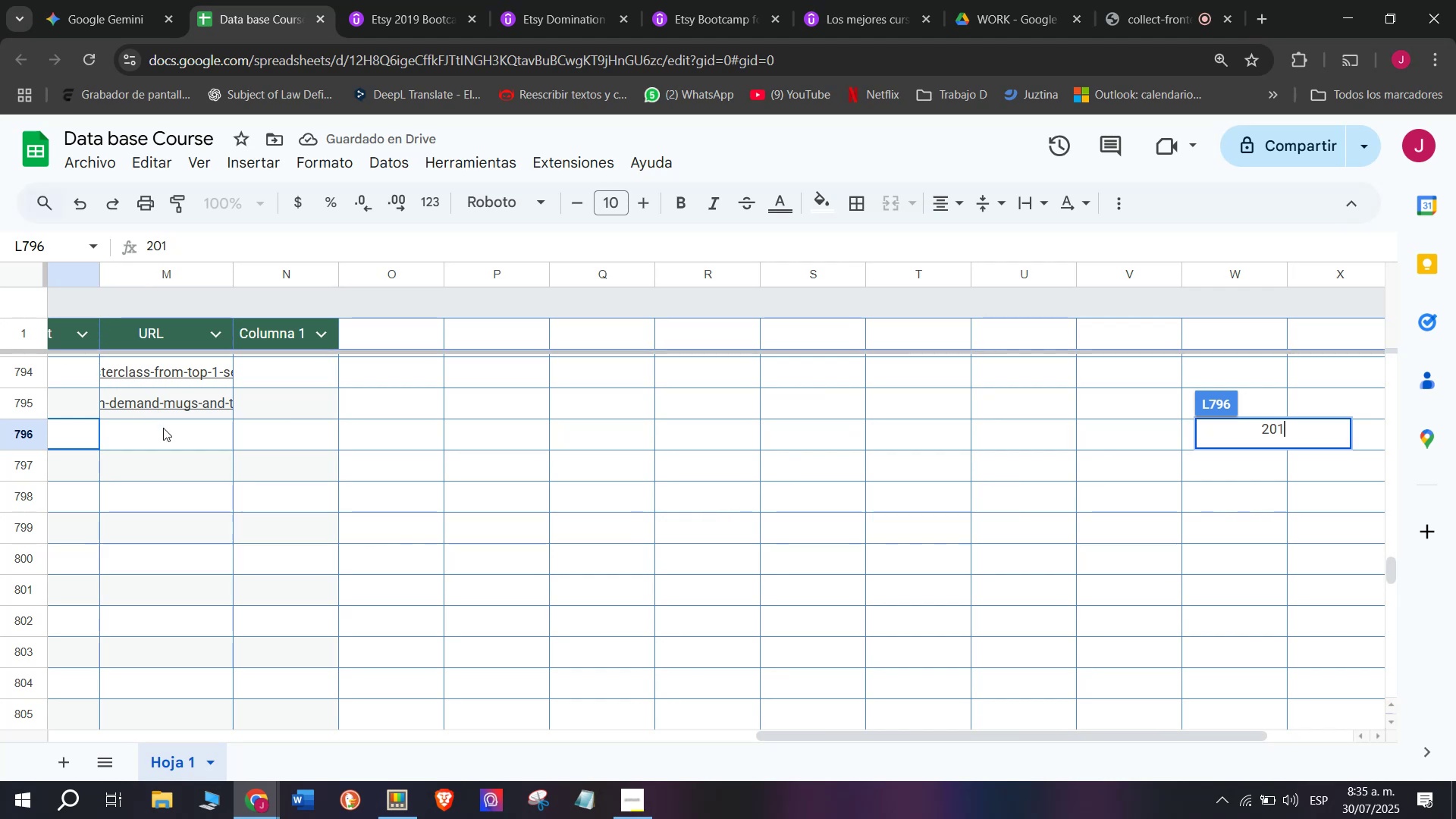 
key(Break)
 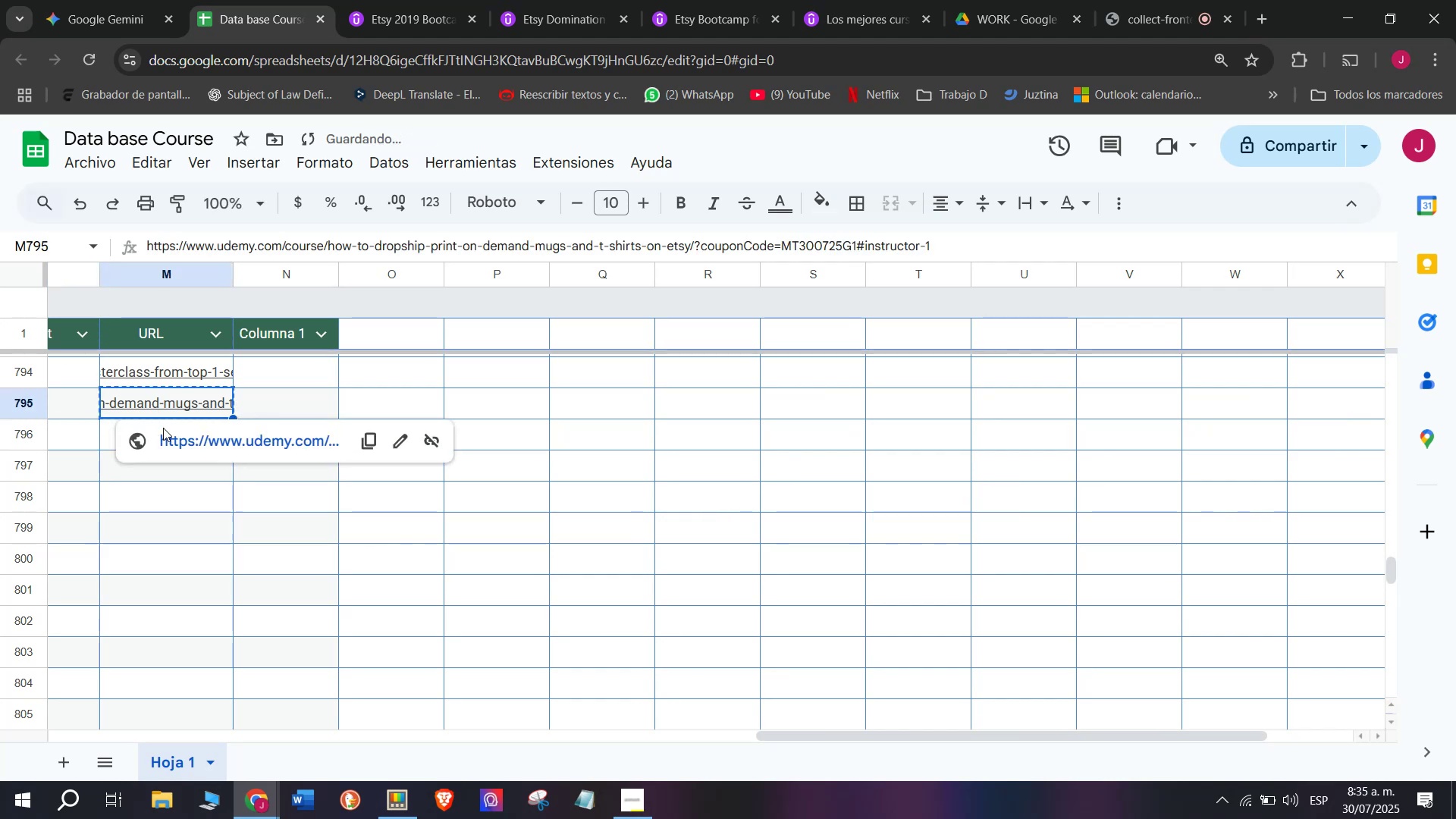 
key(Control+C)
 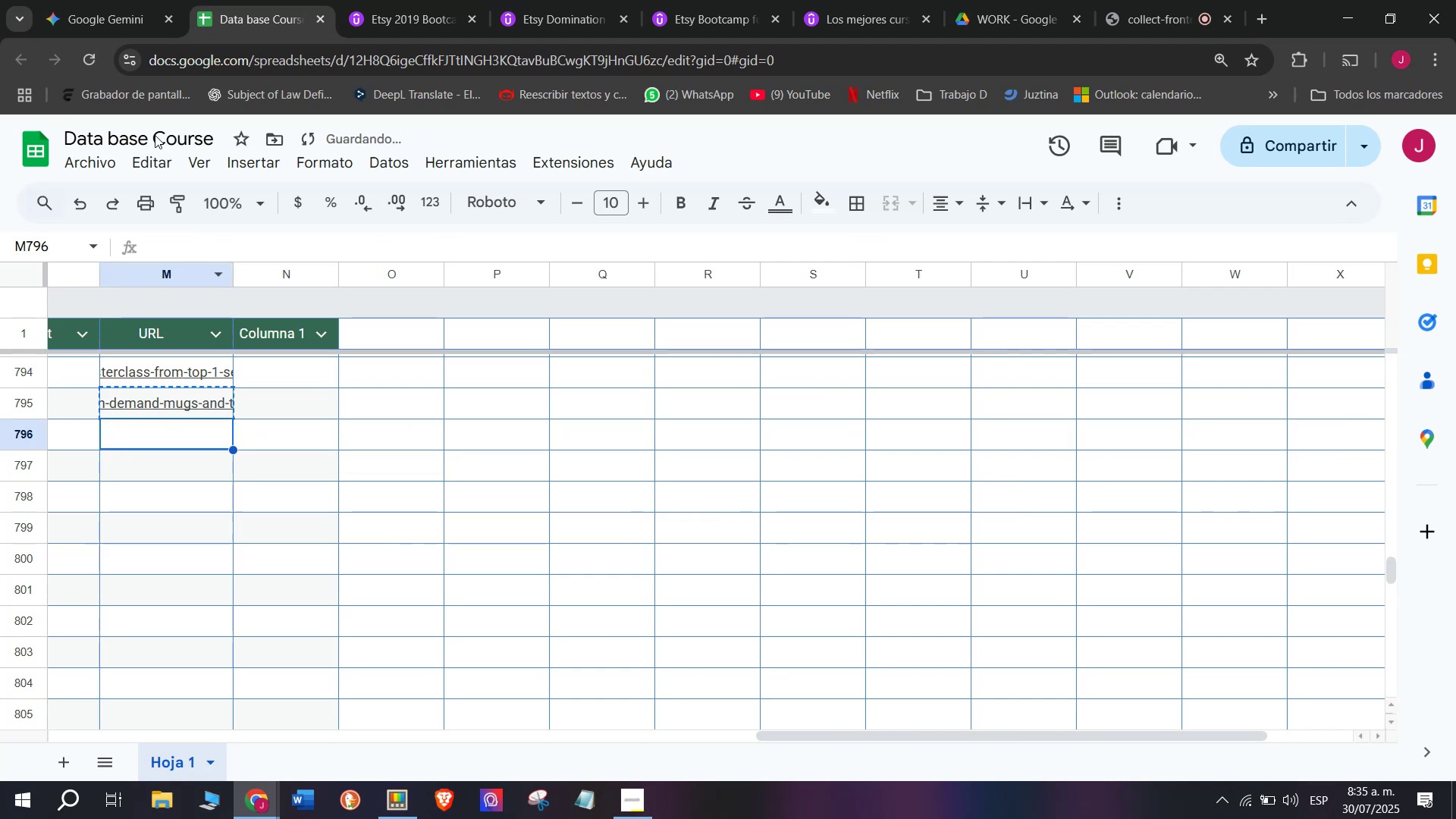 
left_click([403, 0])
 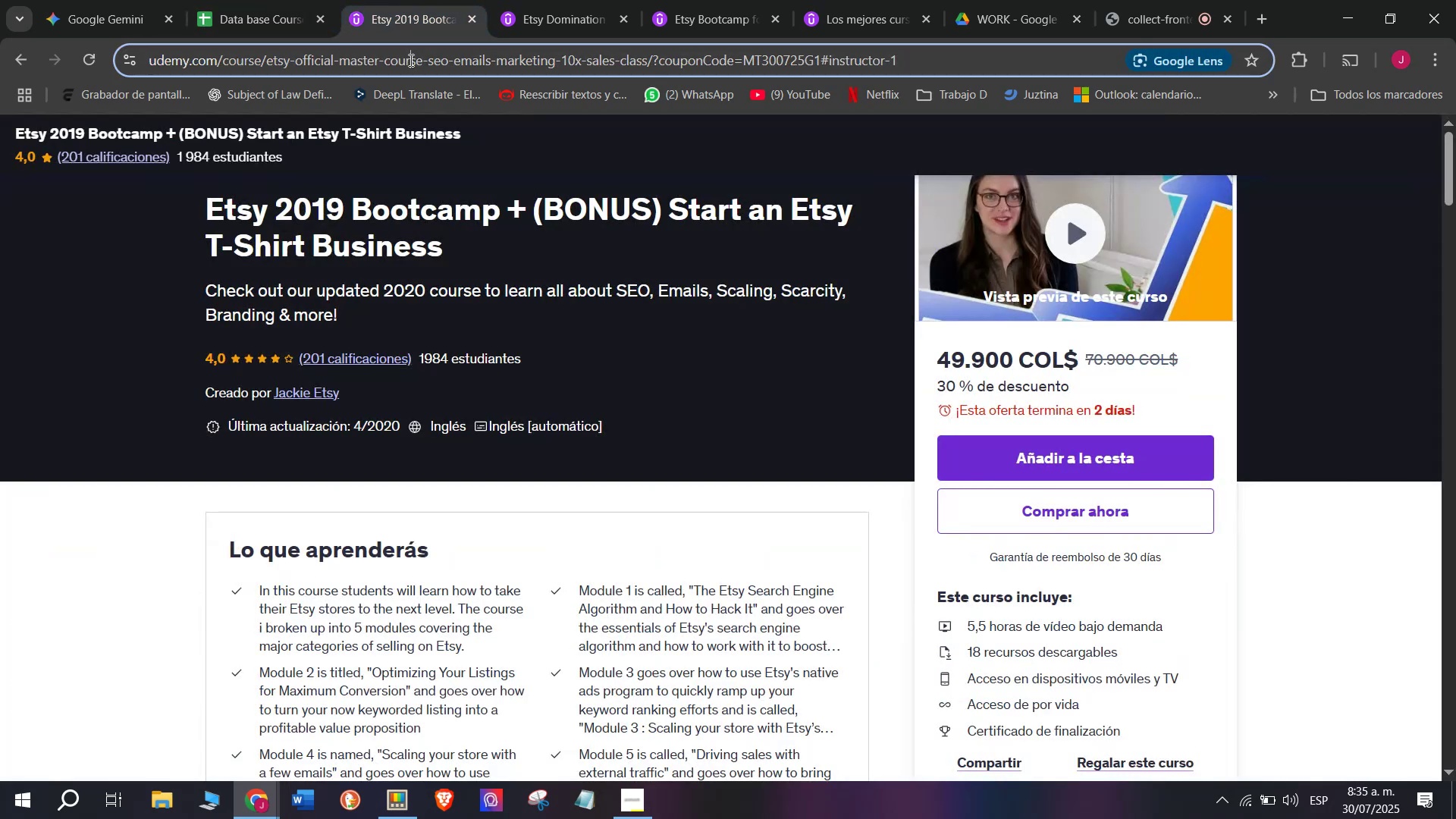 
double_click([410, 60])
 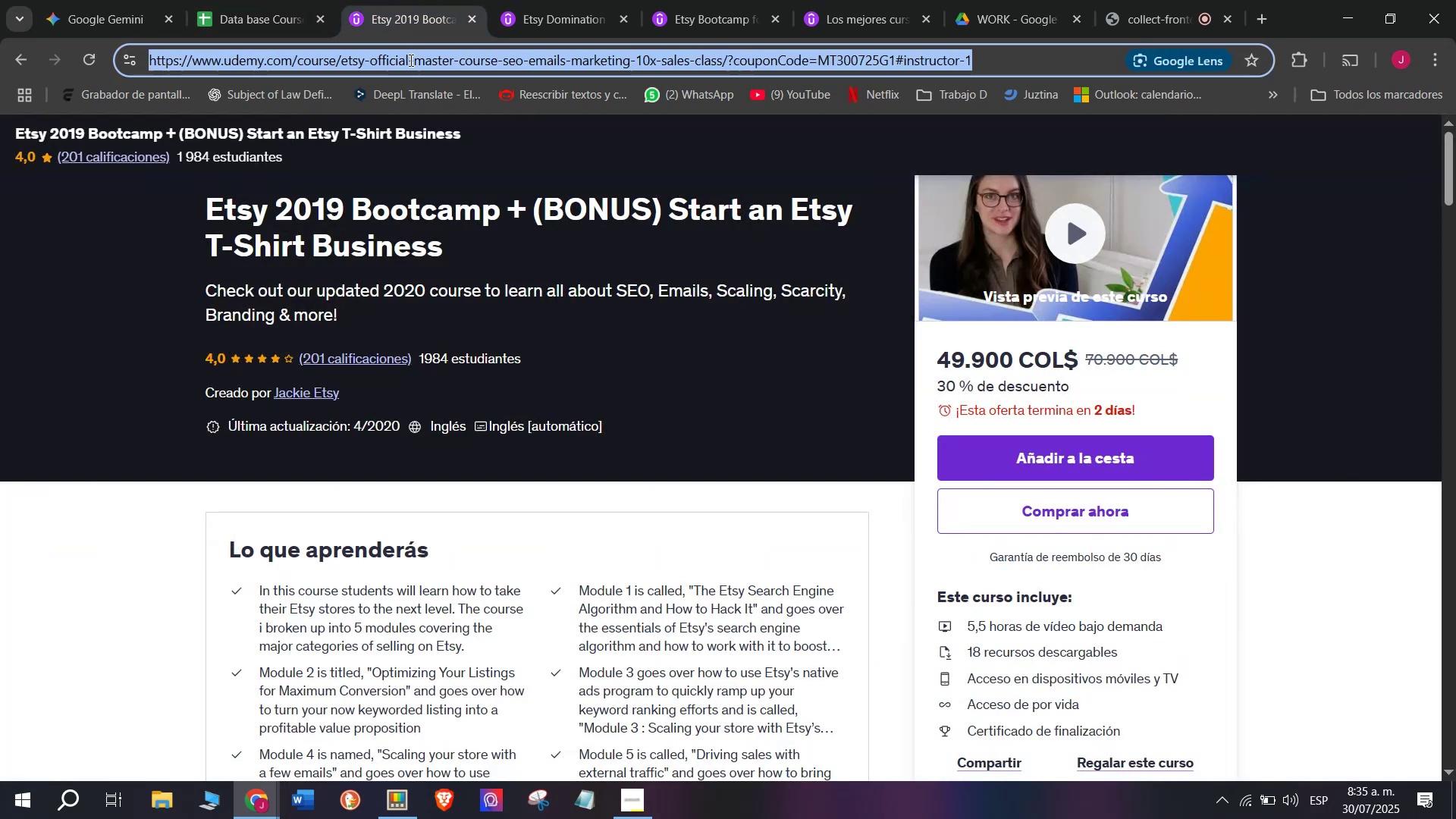 
triple_click([410, 60])
 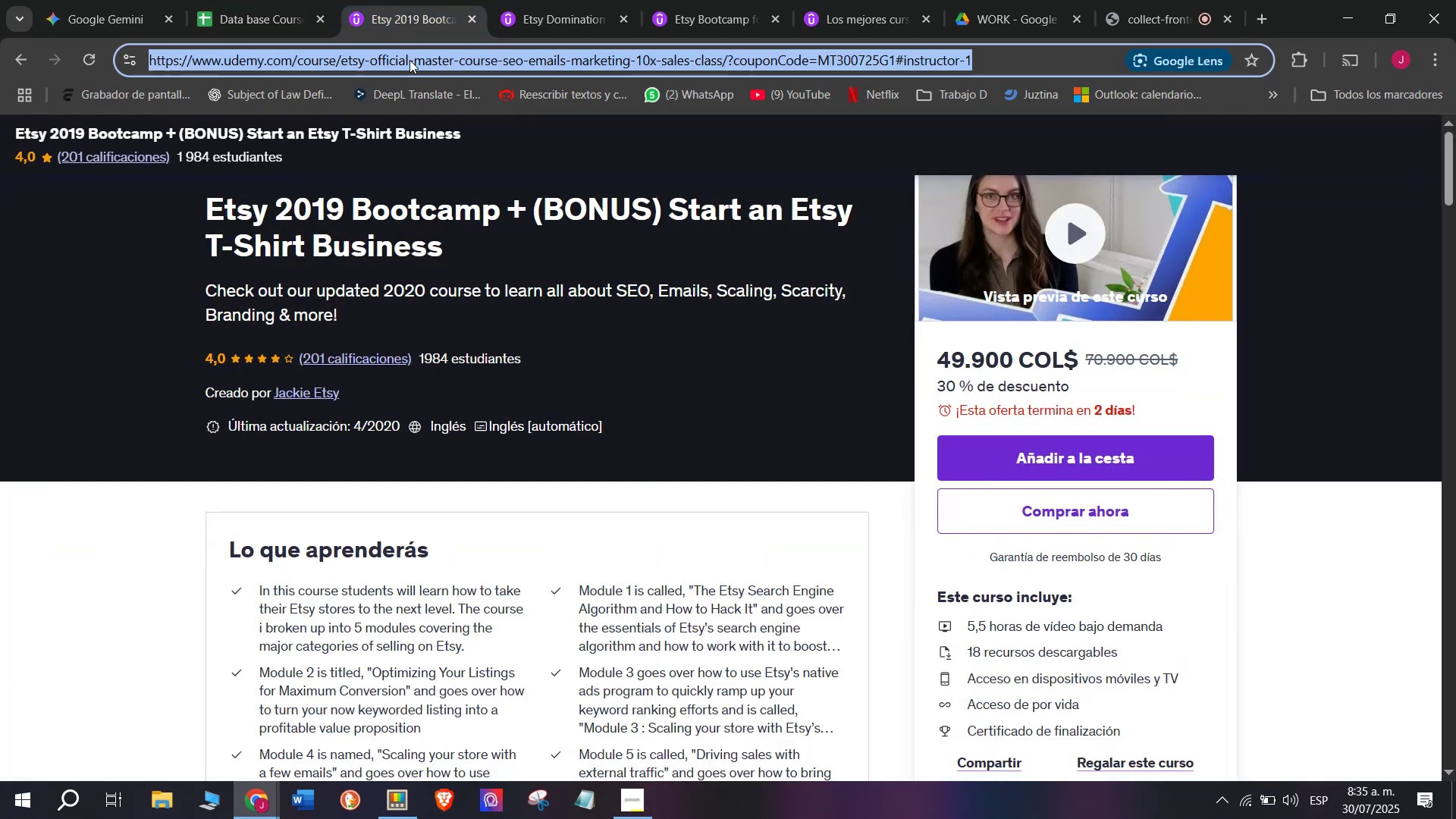 
key(Break)
 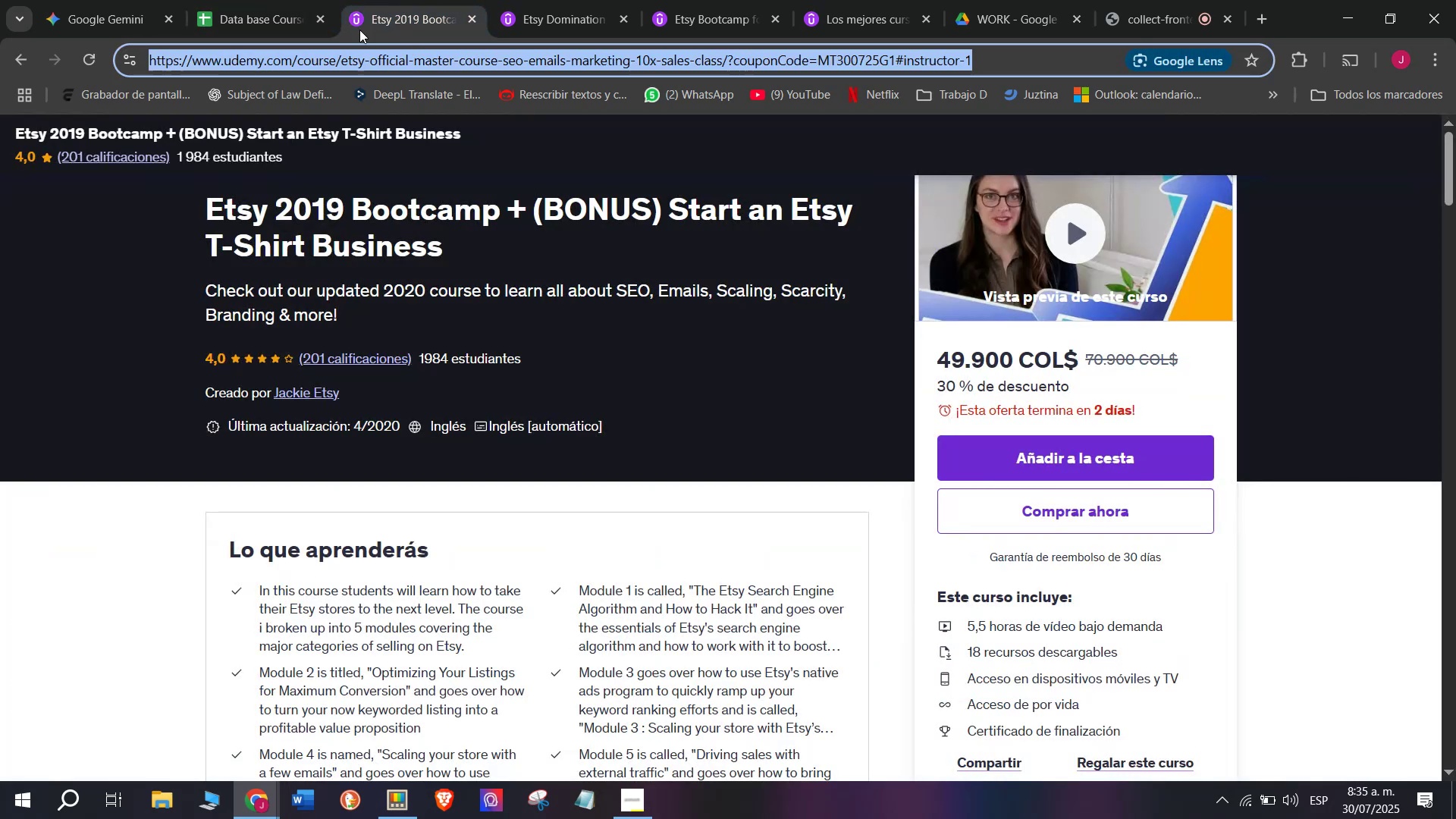 
key(Control+ControlLeft)
 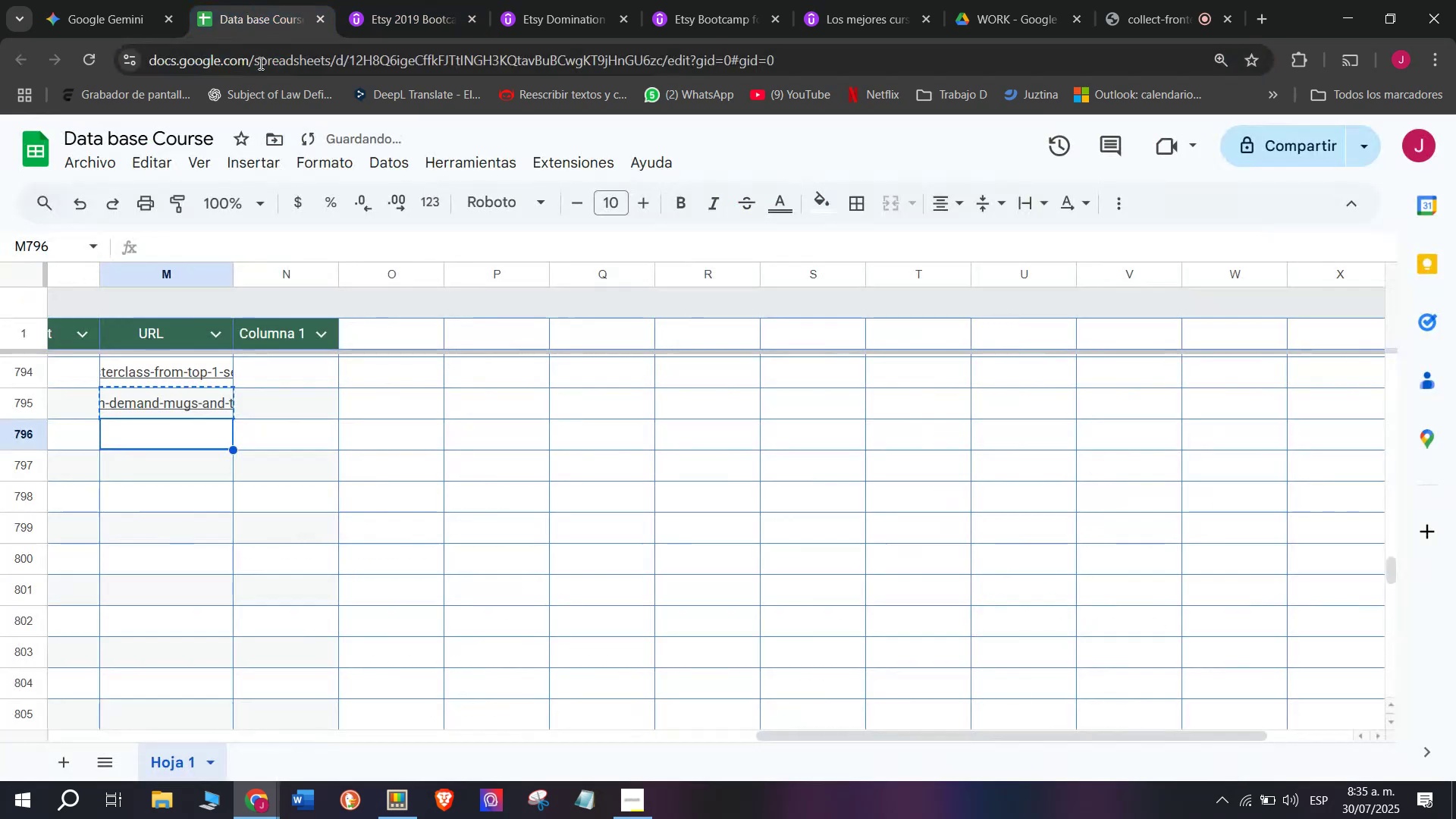 
key(Control+C)
 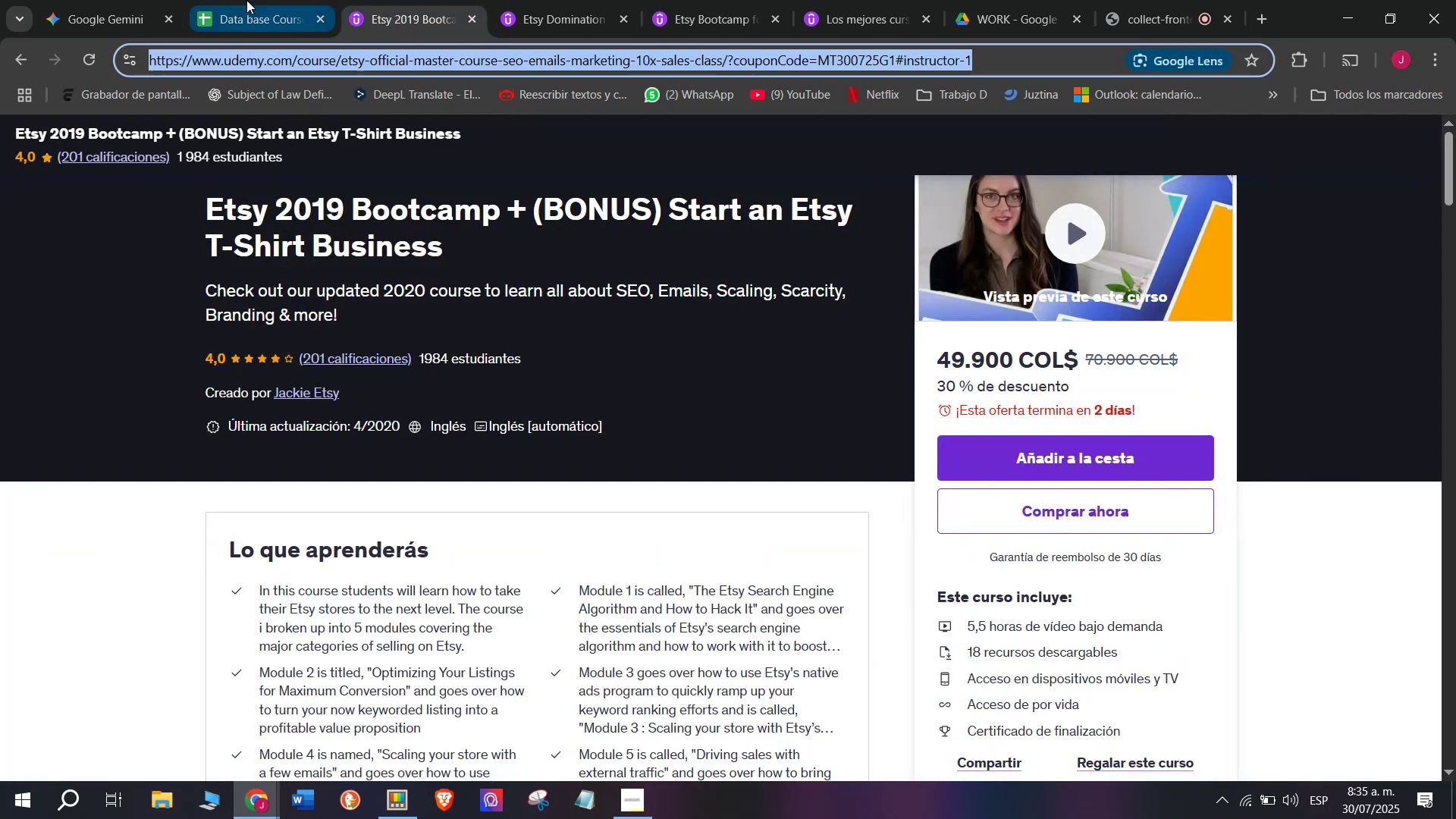 
triple_click([246, 0])
 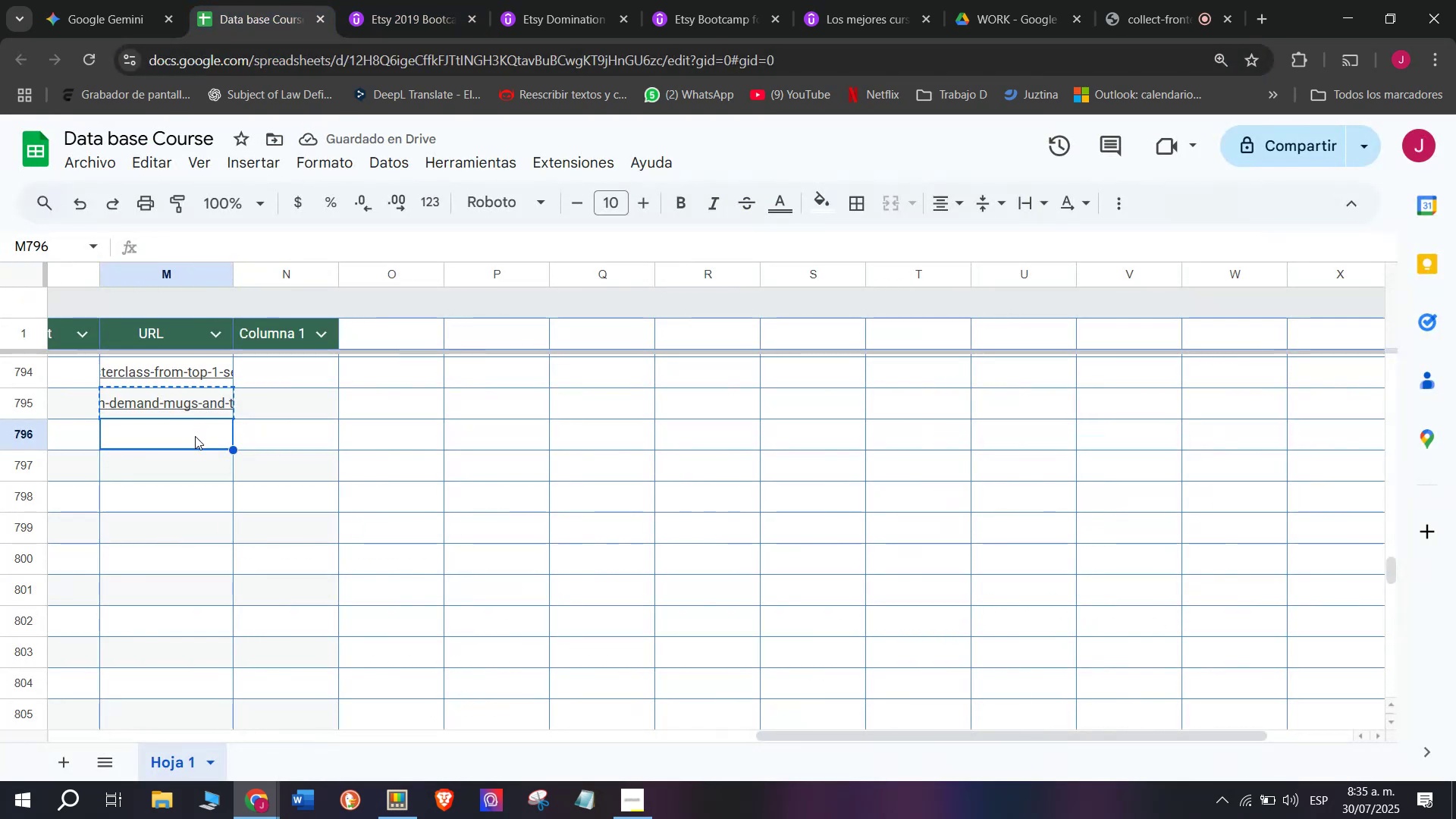 
left_click([193, 438])
 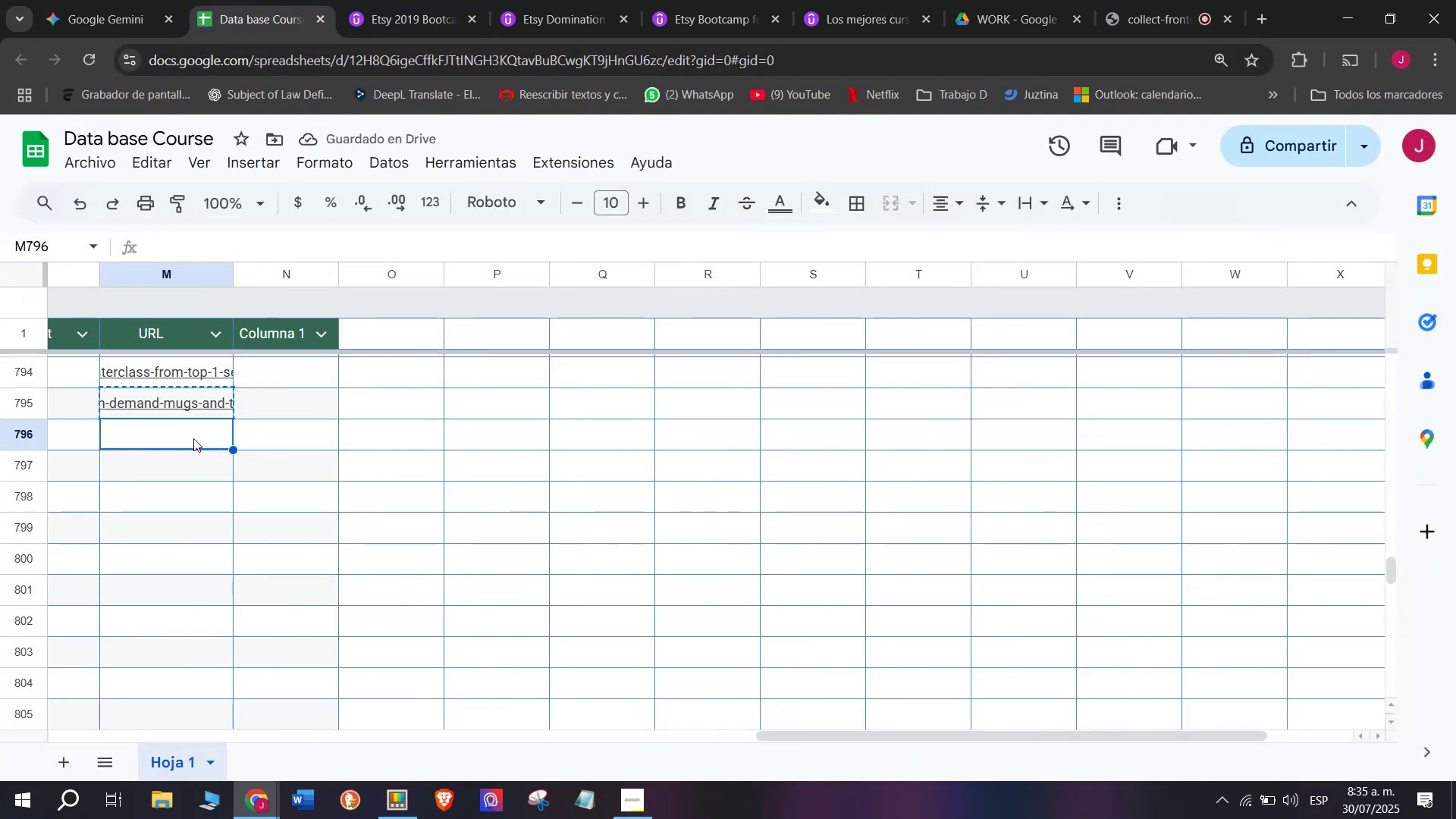 
key(Z)
 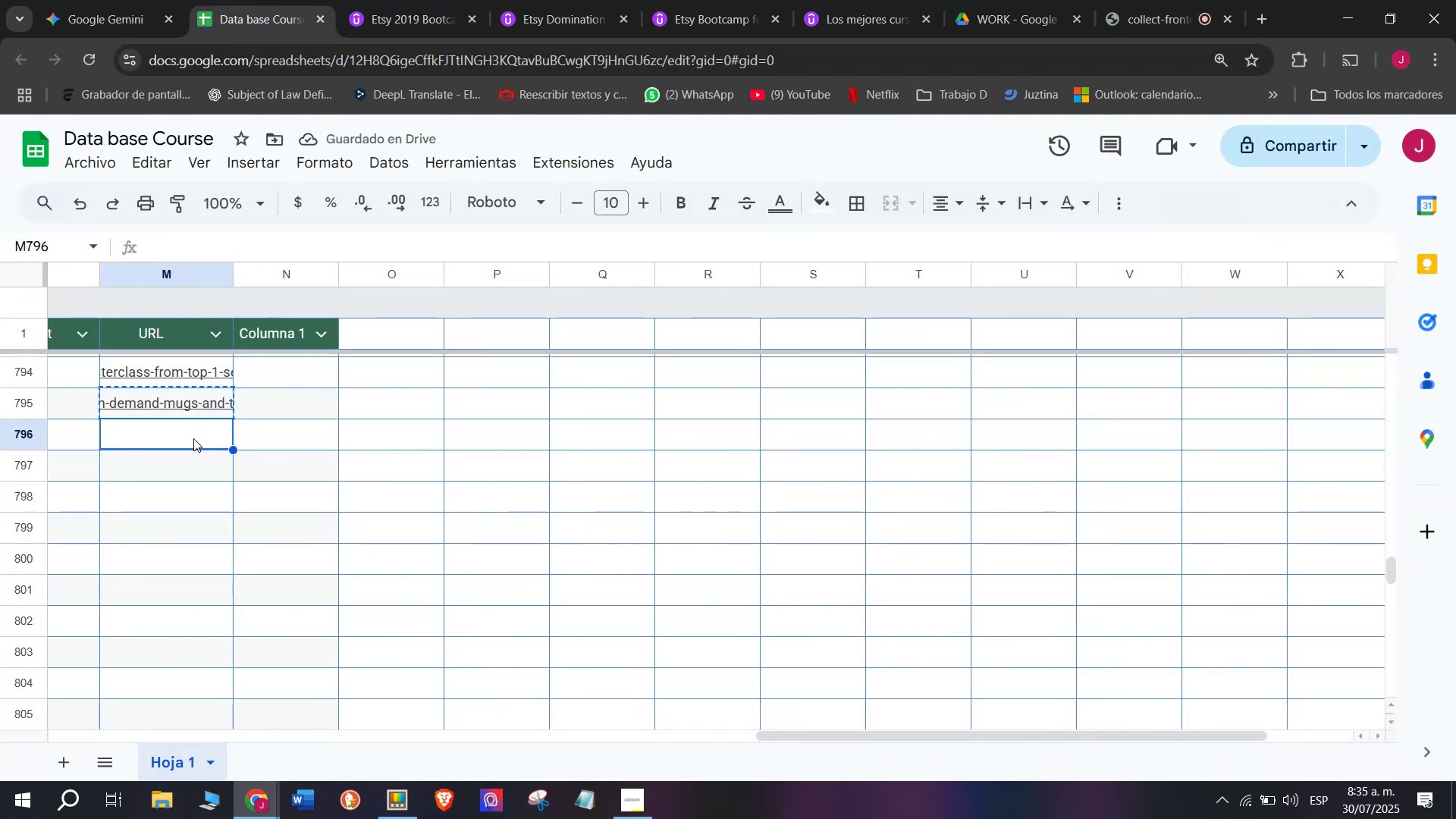 
key(Control+ControlLeft)
 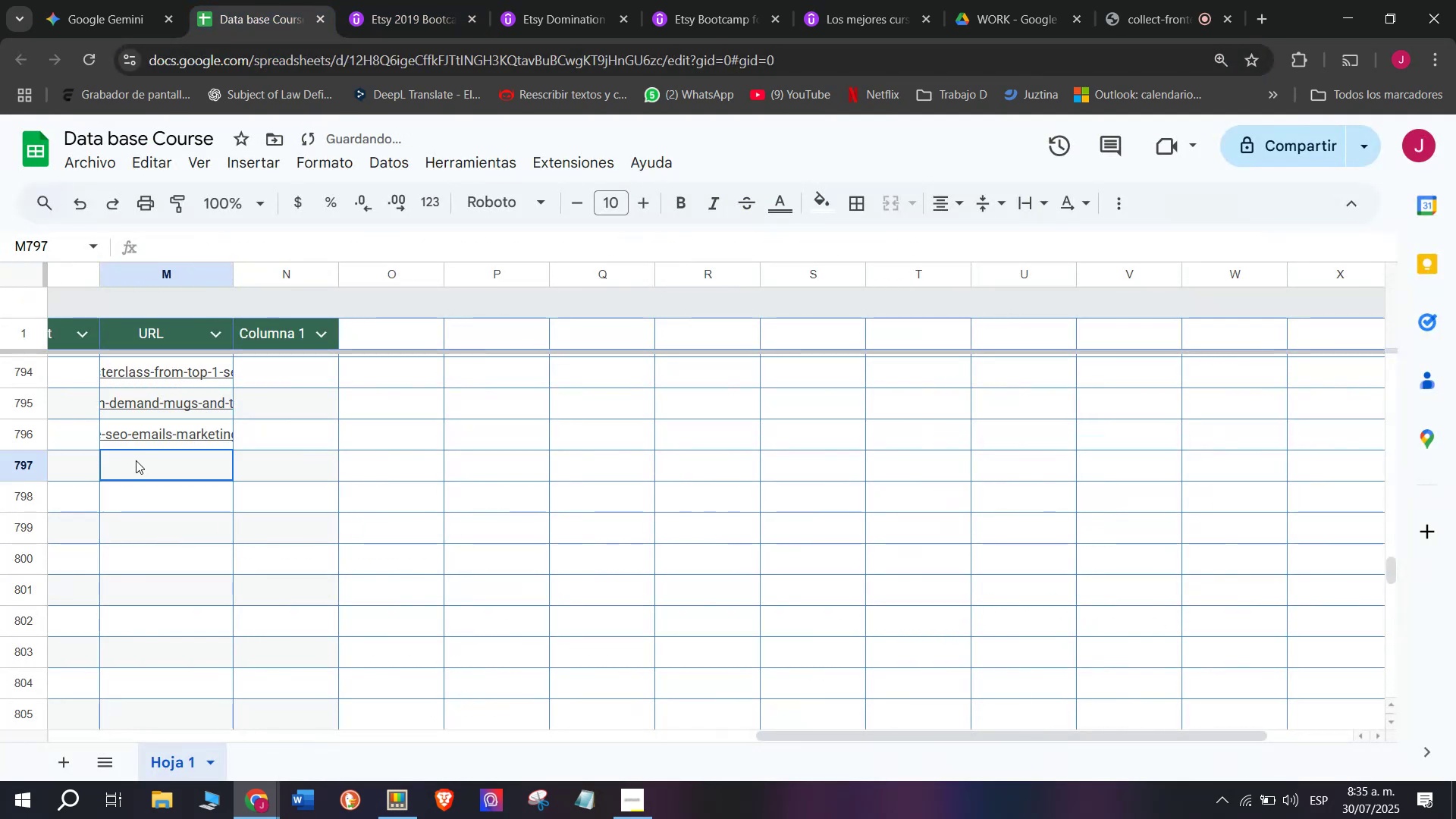 
key(Control+V)
 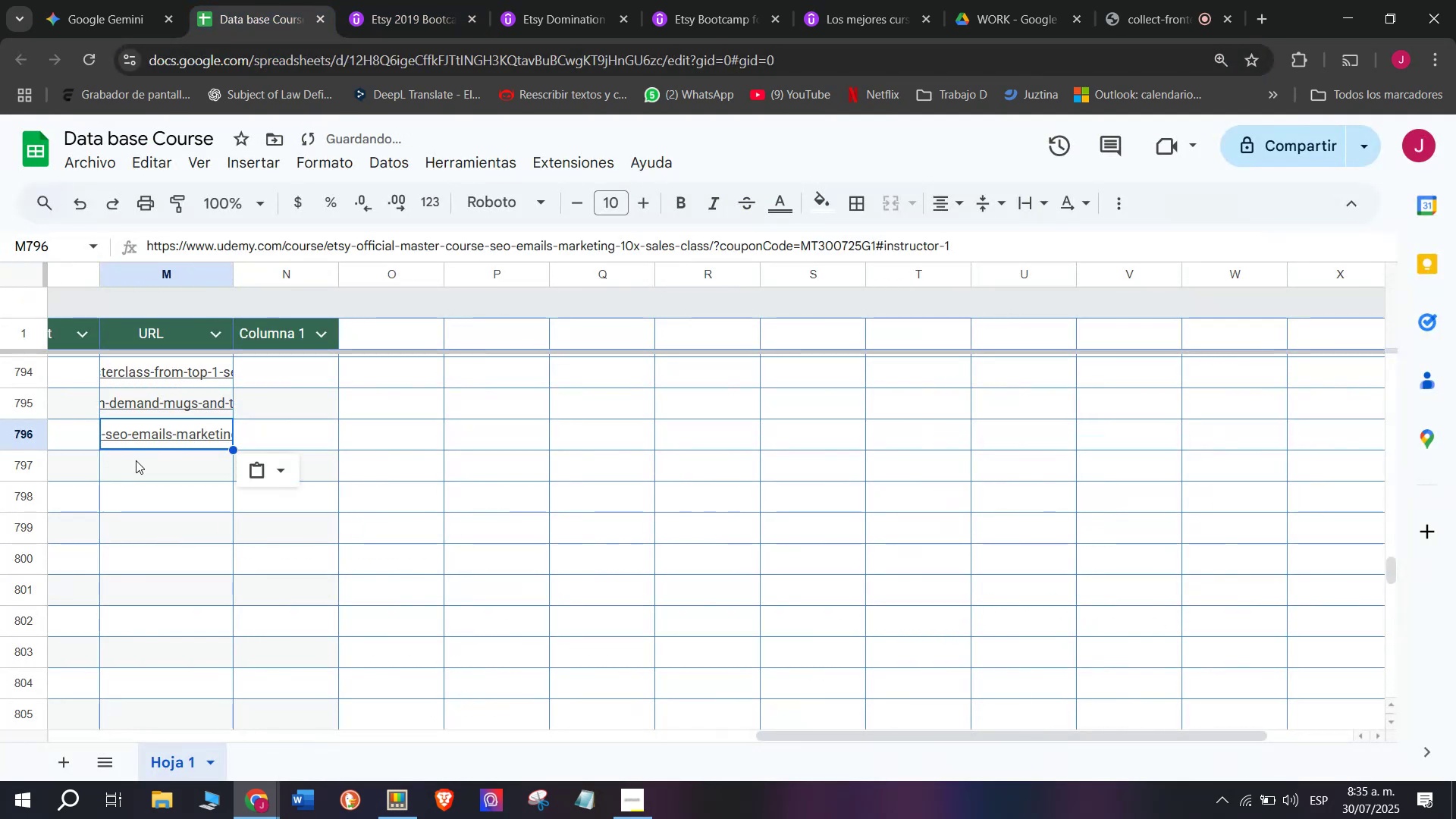 
left_click([136, 460])
 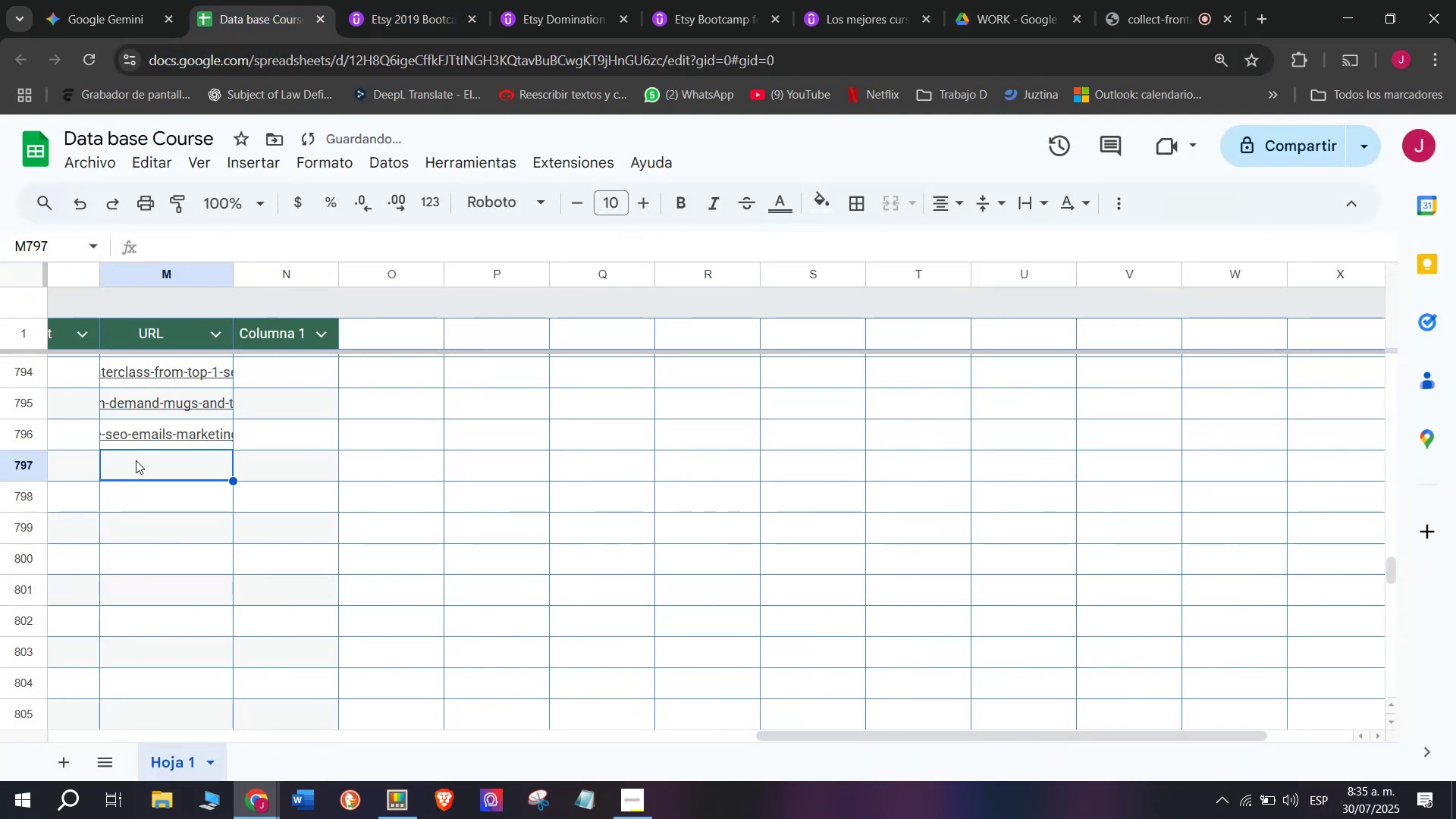 
scroll: coordinate [190, 480], scroll_direction: up, amount: 3.0
 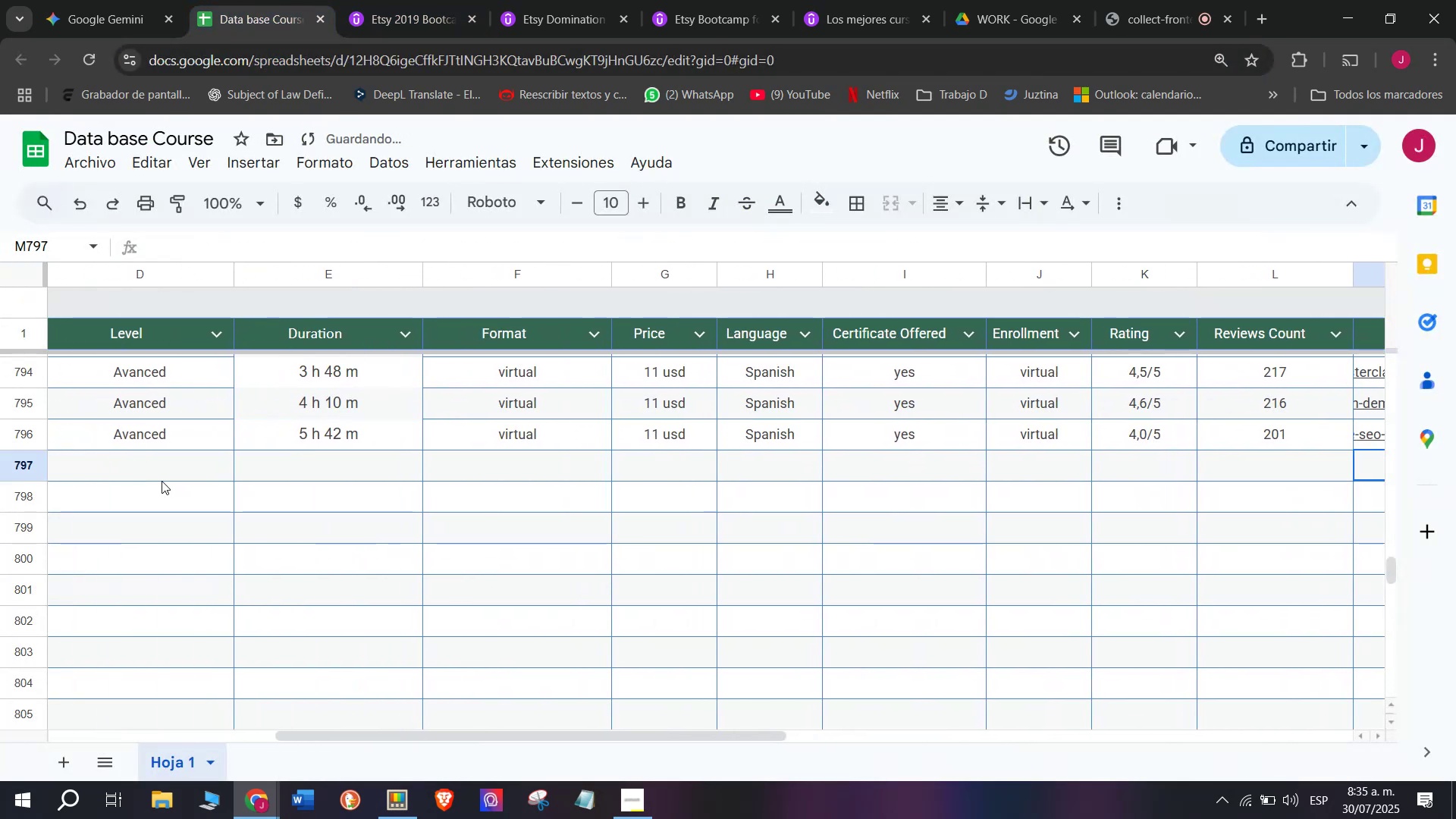 
left_click([162, 481])
 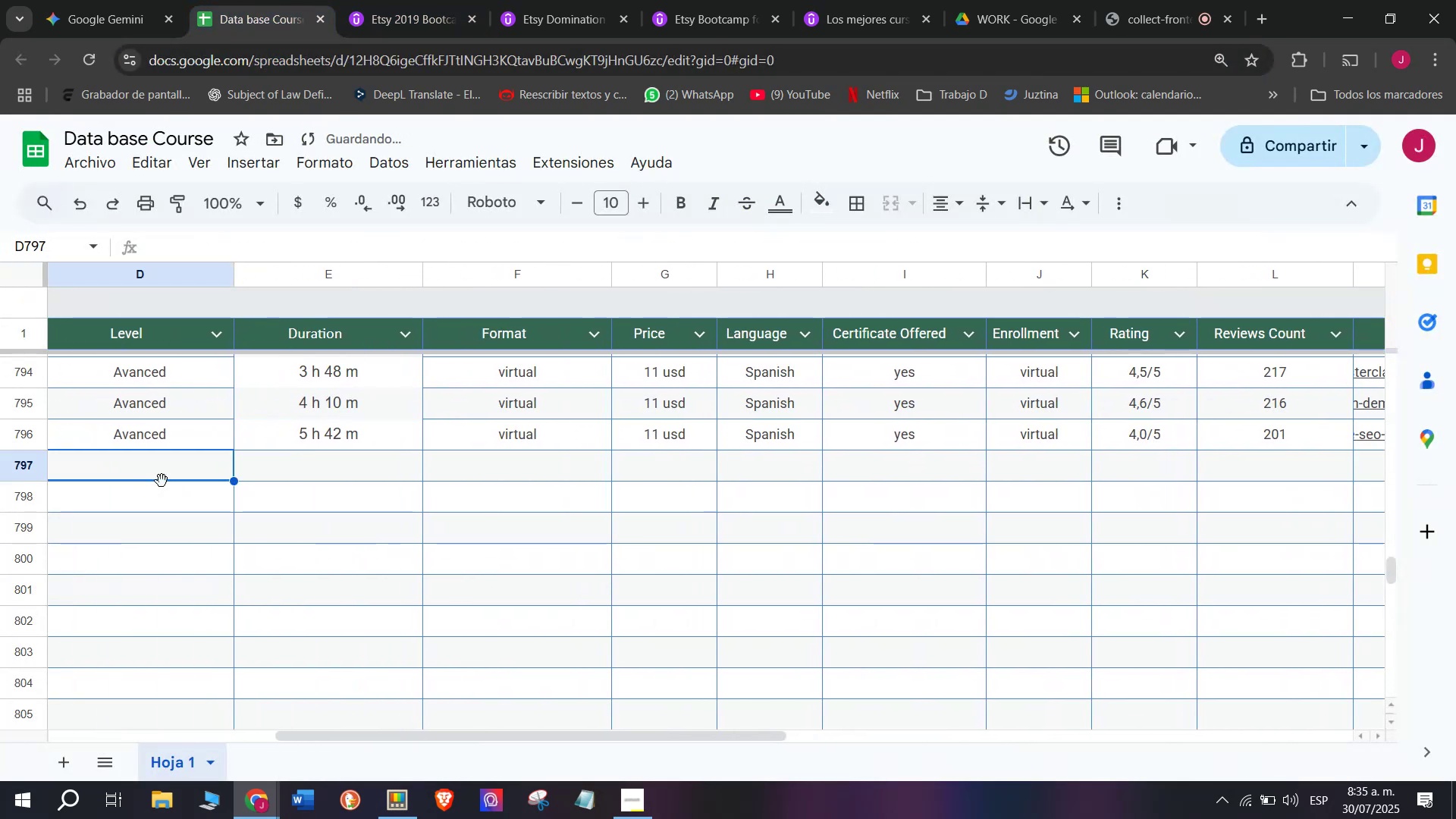 
scroll: coordinate [201, 450], scroll_direction: up, amount: 8.0
 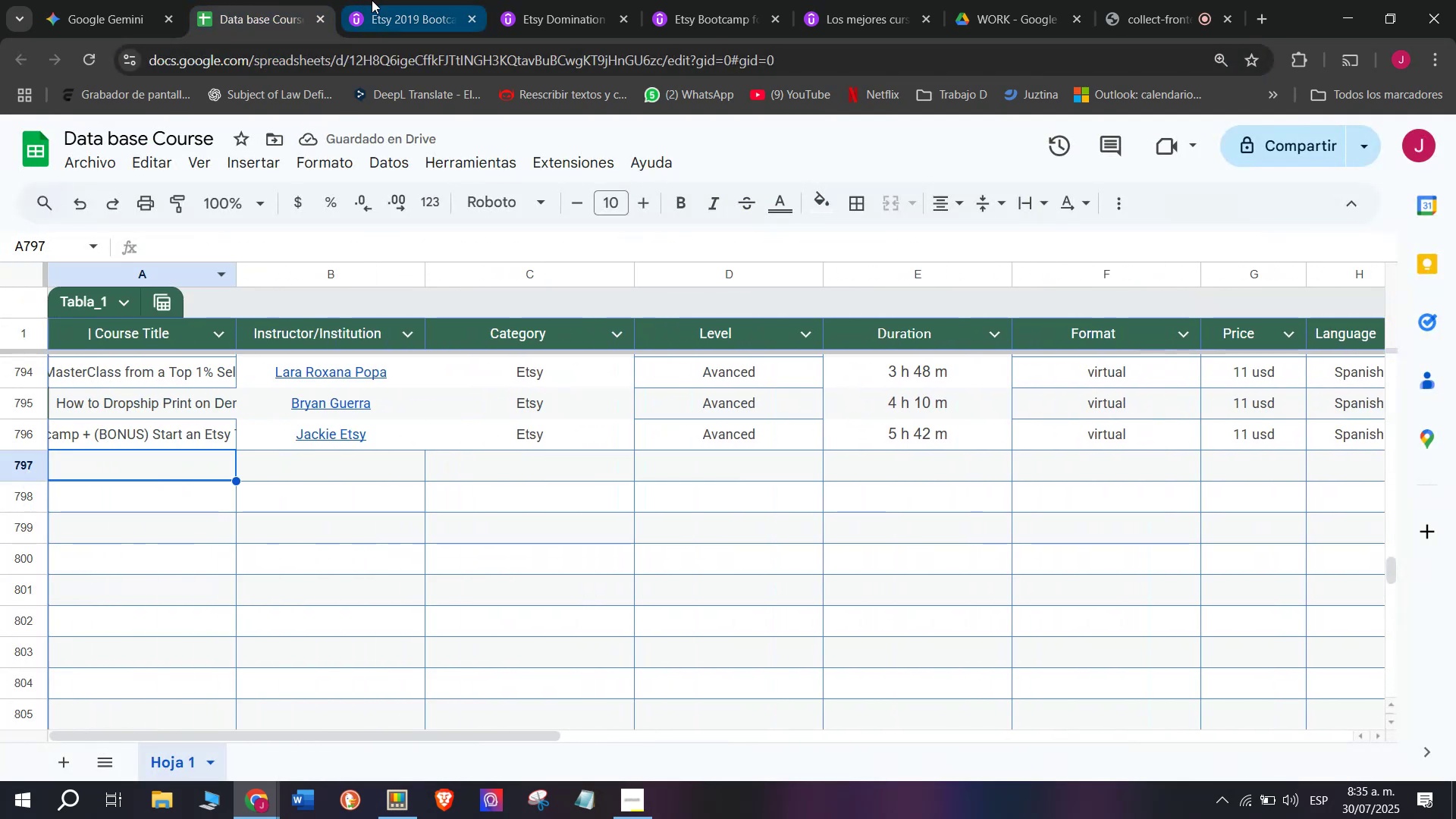 
left_click([158, 466])
 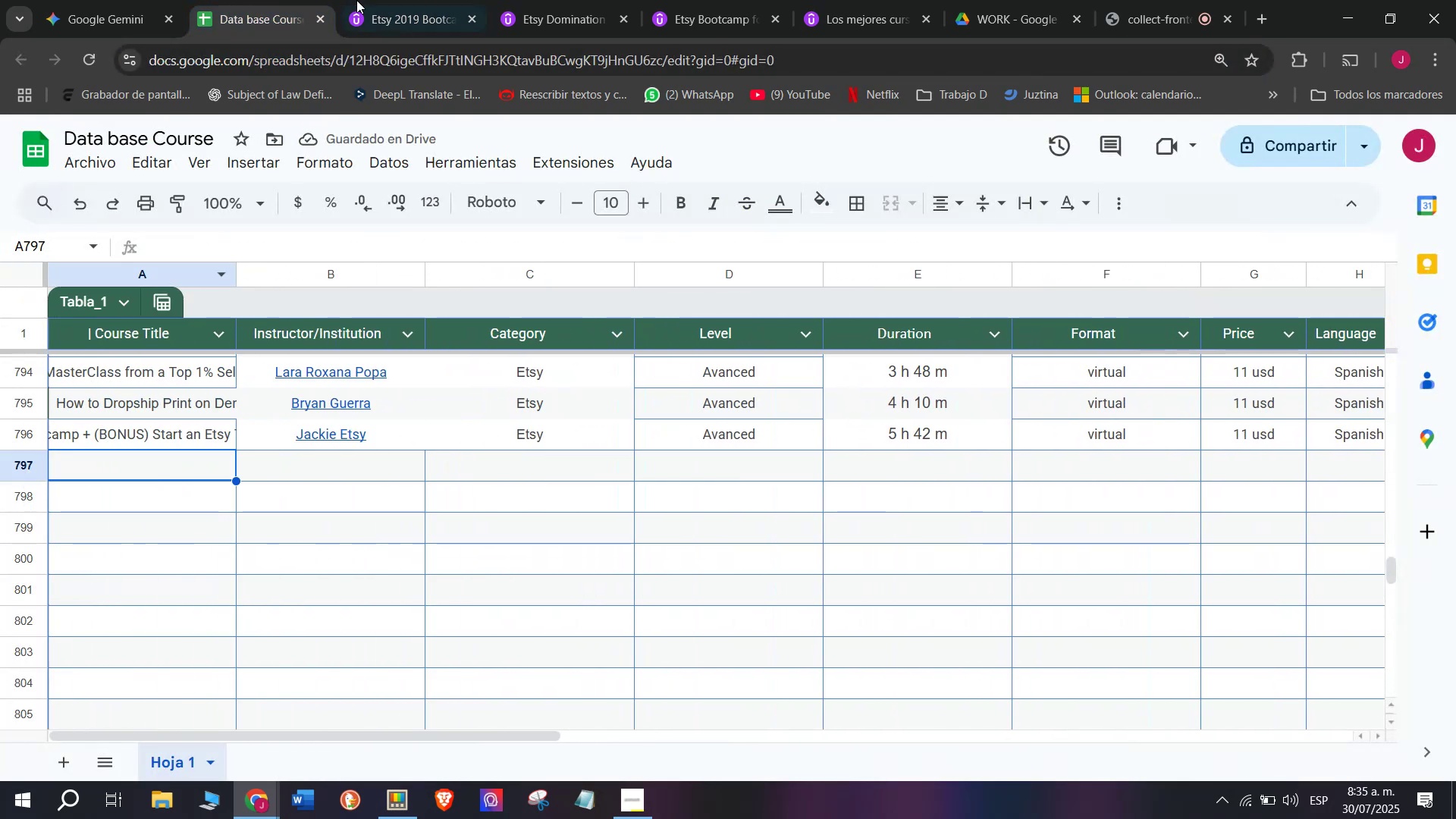 
left_click([372, 0])
 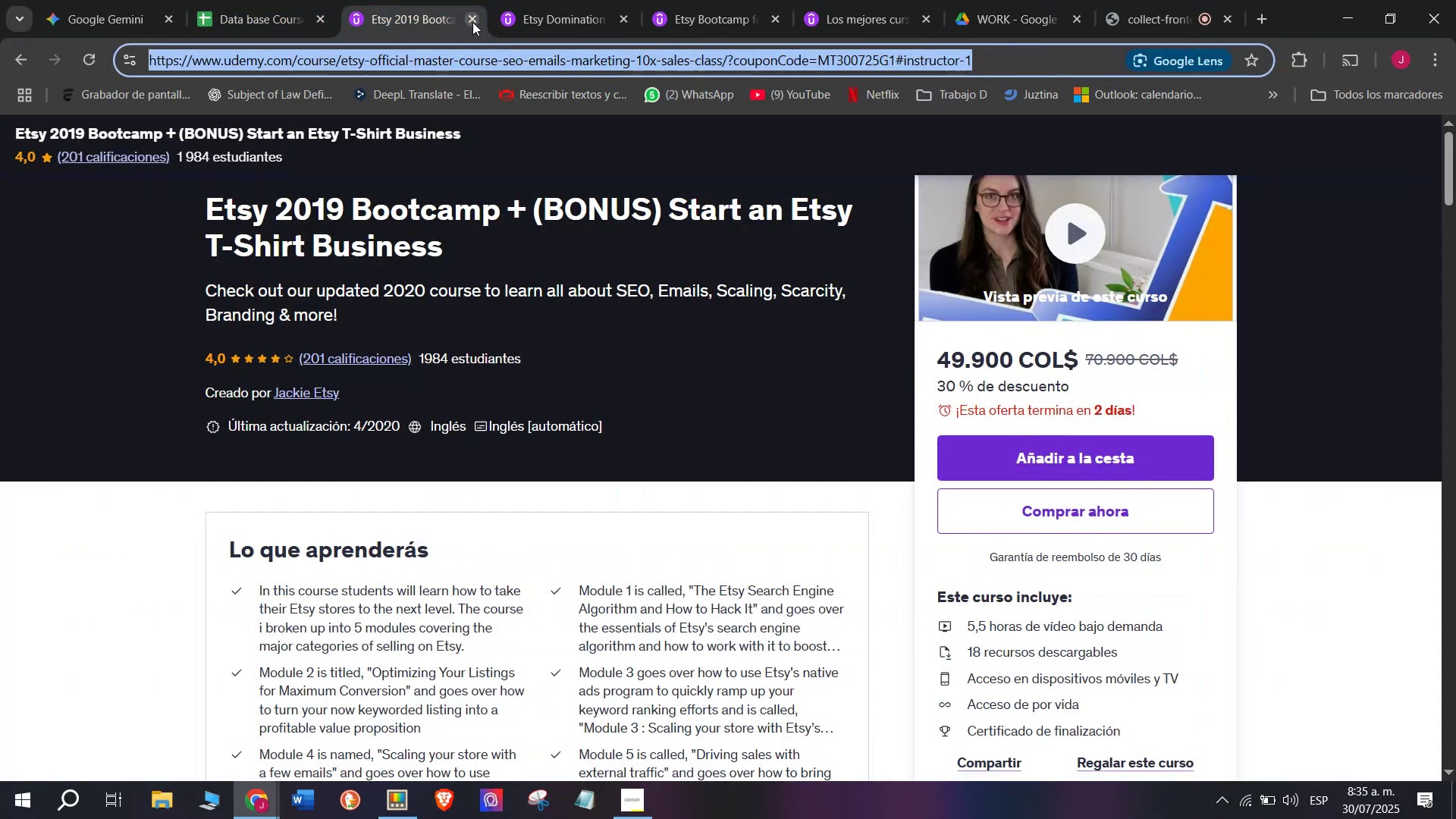 
left_click([474, 22])
 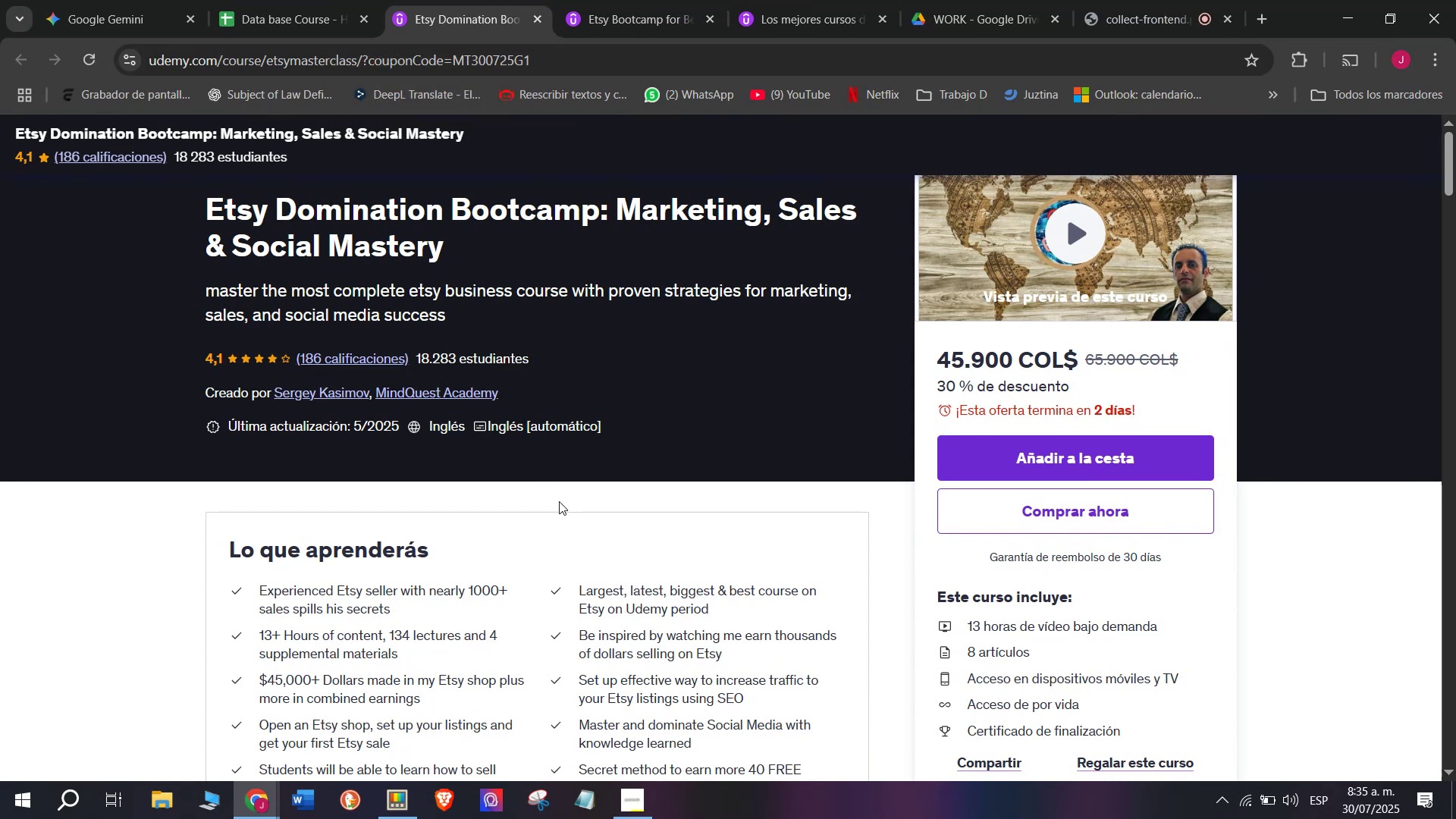 
wait(7.13)
 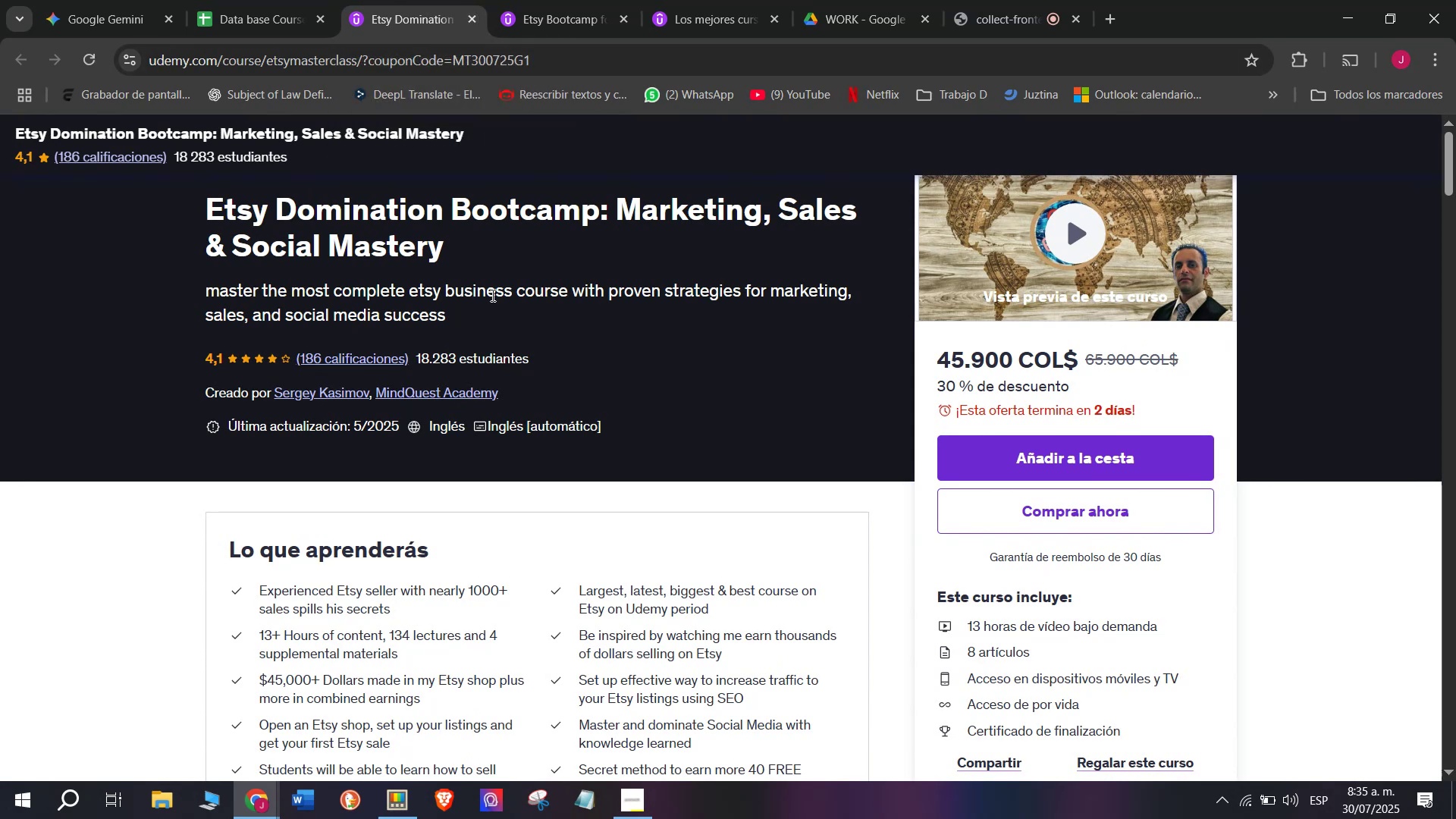 
left_click([288, 0])
 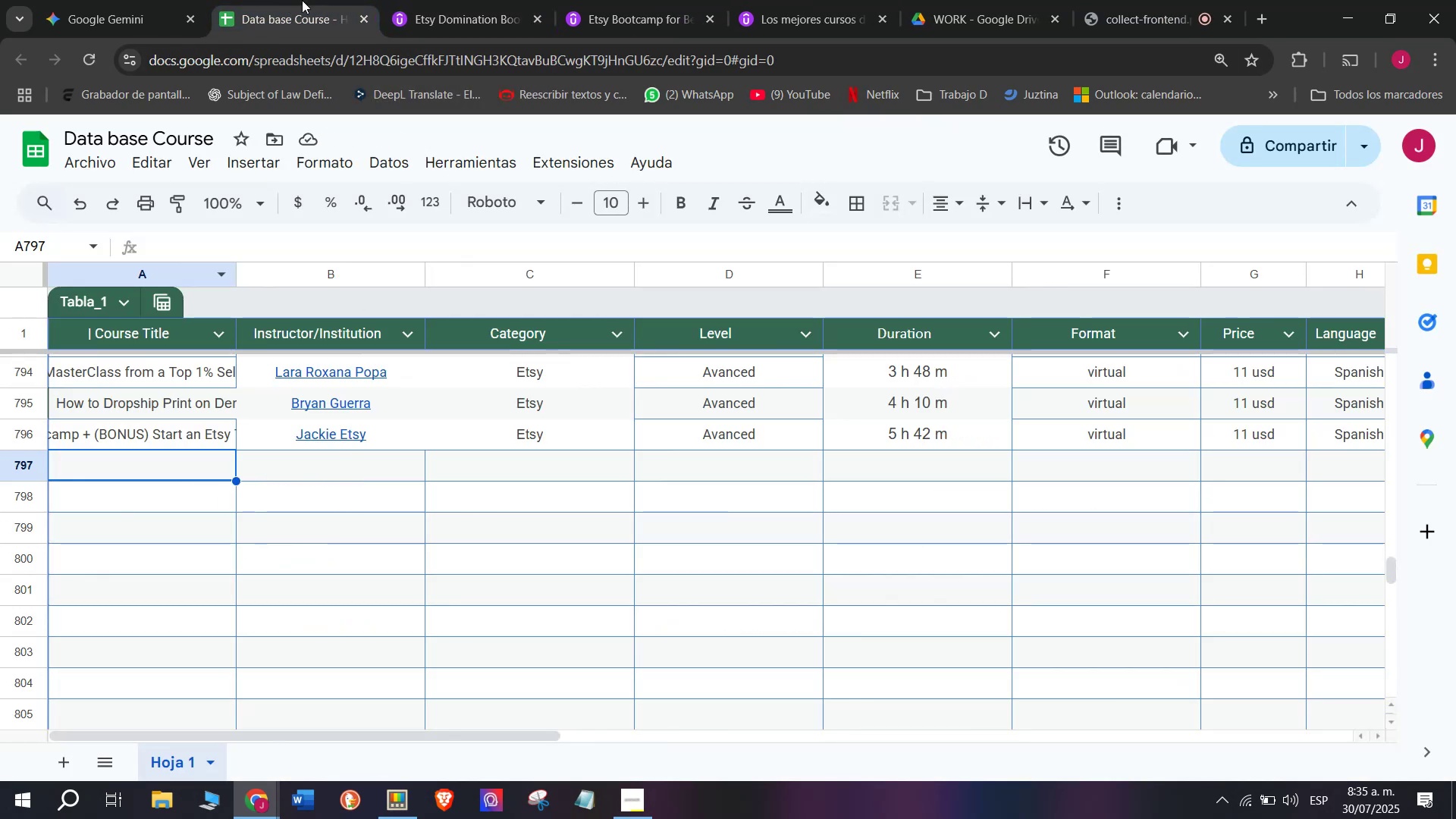 
left_click([444, 0])
 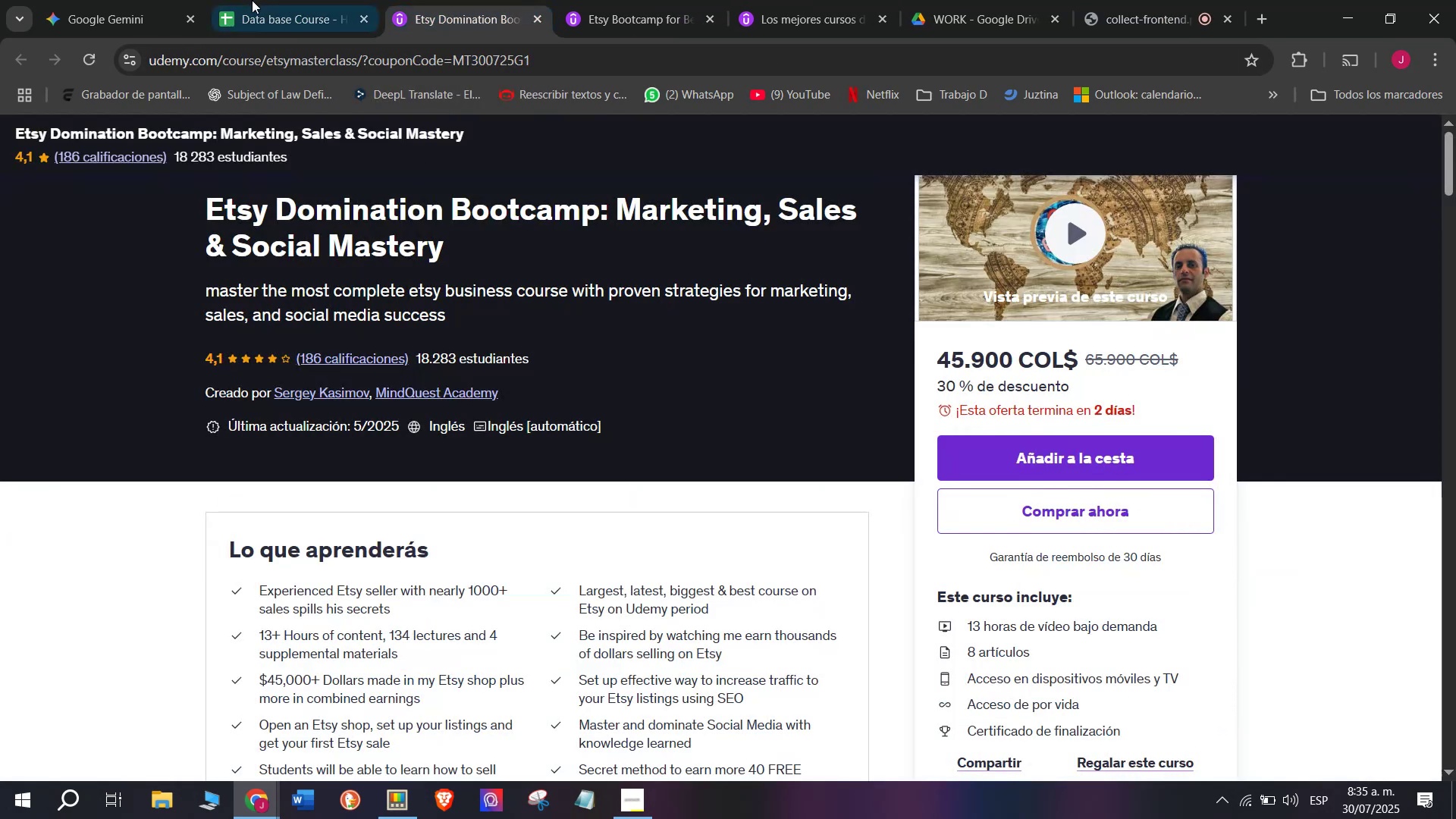 
left_click([254, 0])
 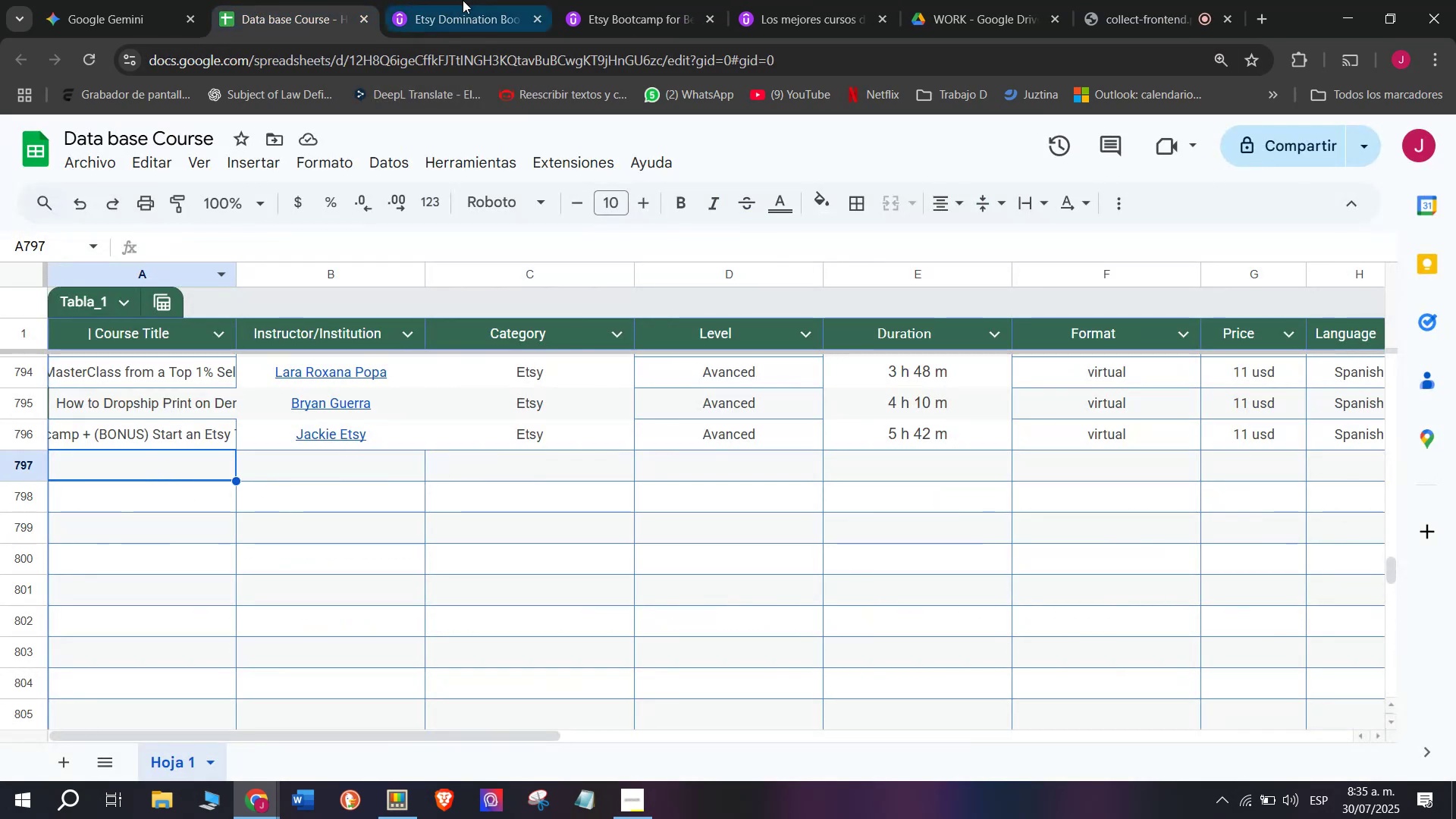 
left_click([483, 0])
 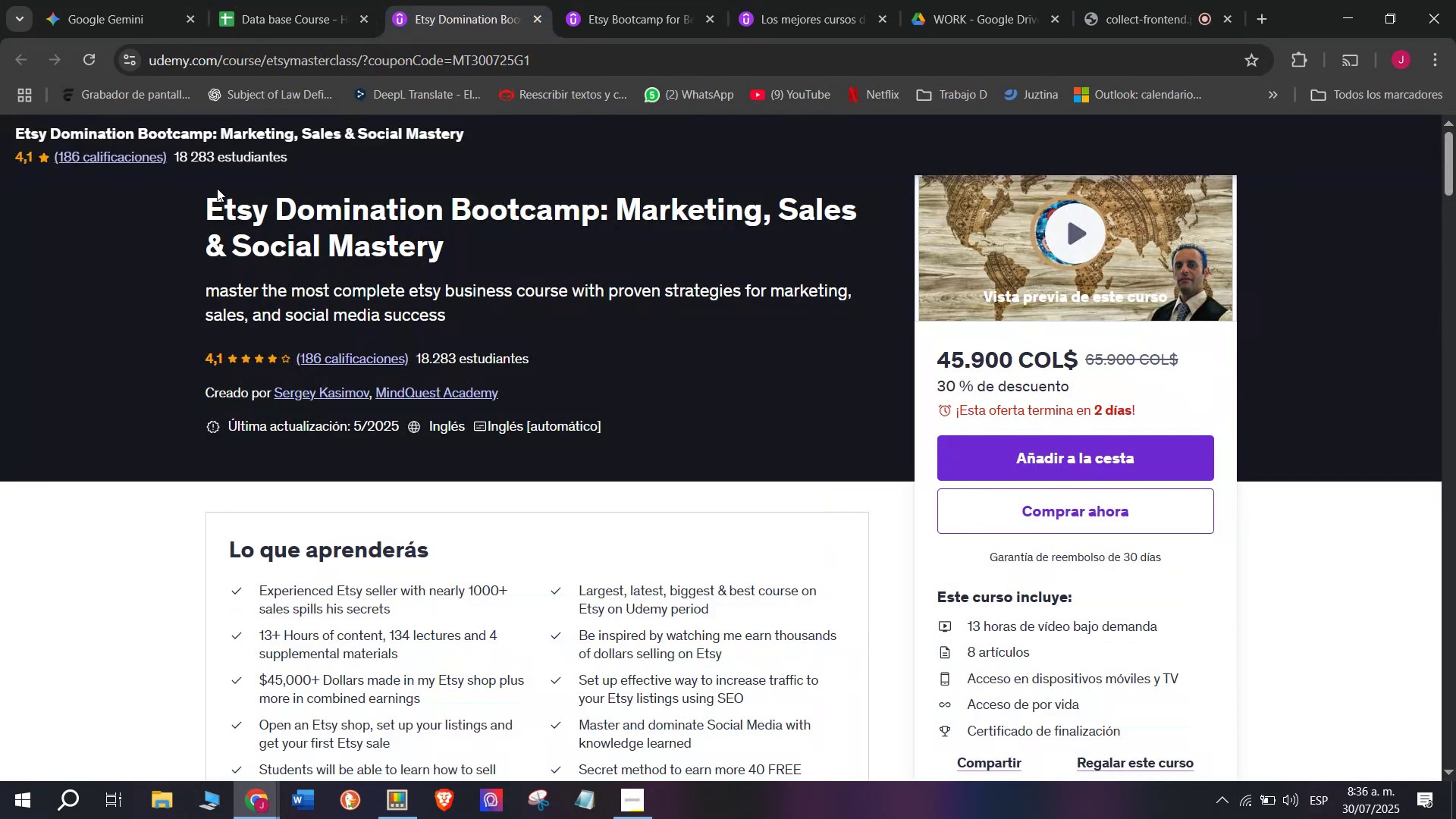 
left_click_drag(start_coordinate=[187, 200], to_coordinate=[466, 256])
 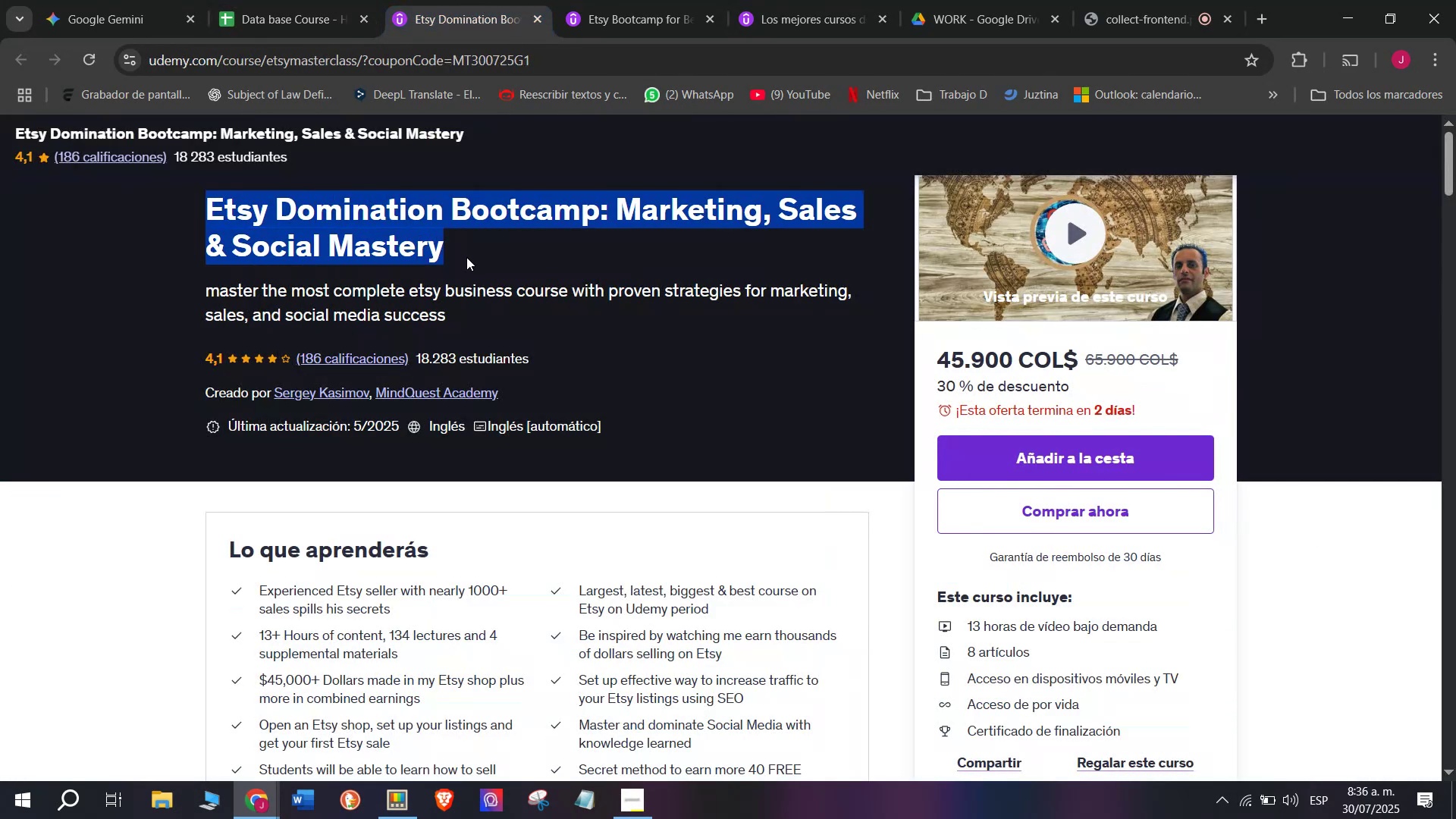 
key(Control+ControlLeft)
 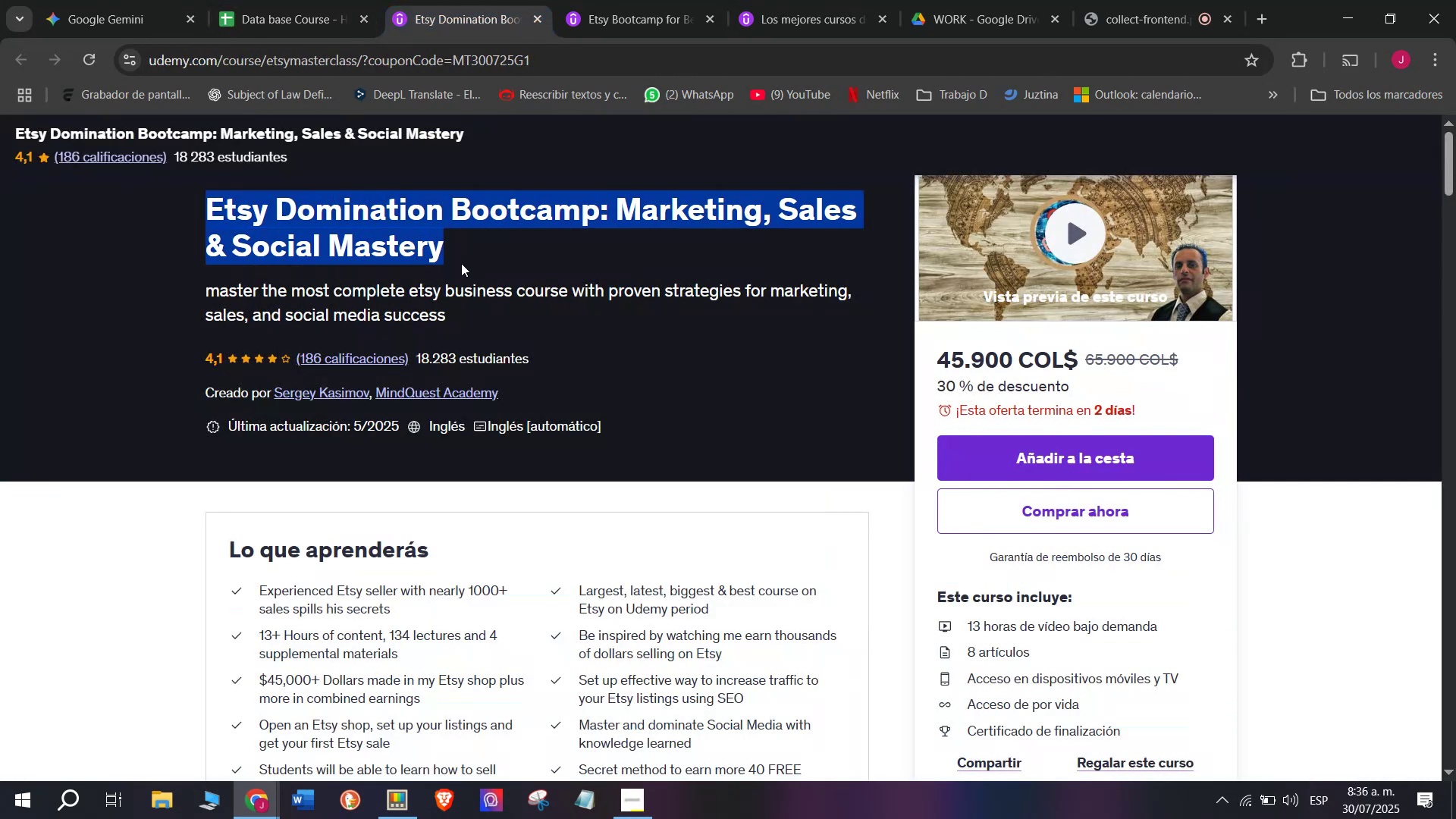 
key(Break)
 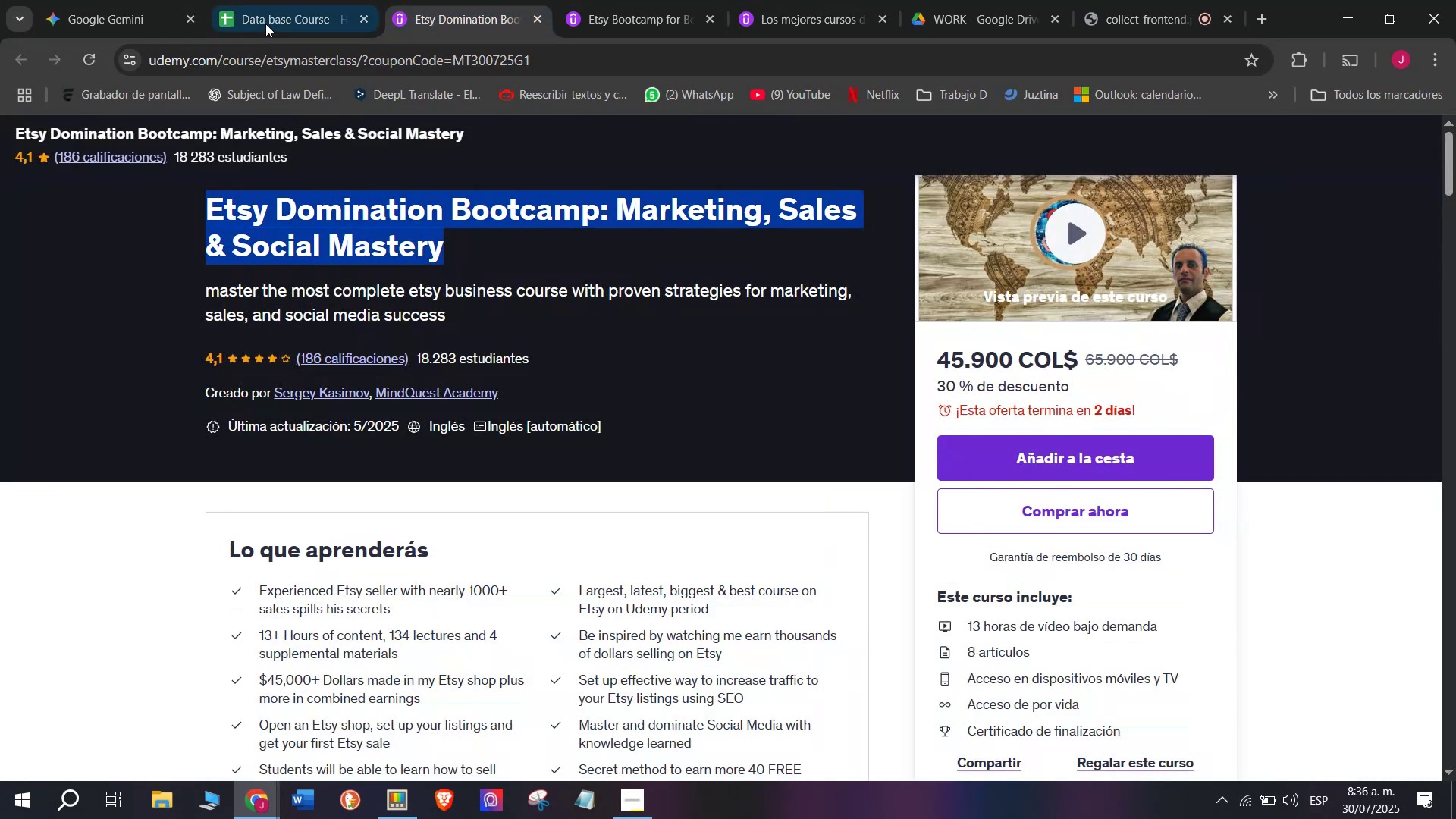 
key(Control+C)
 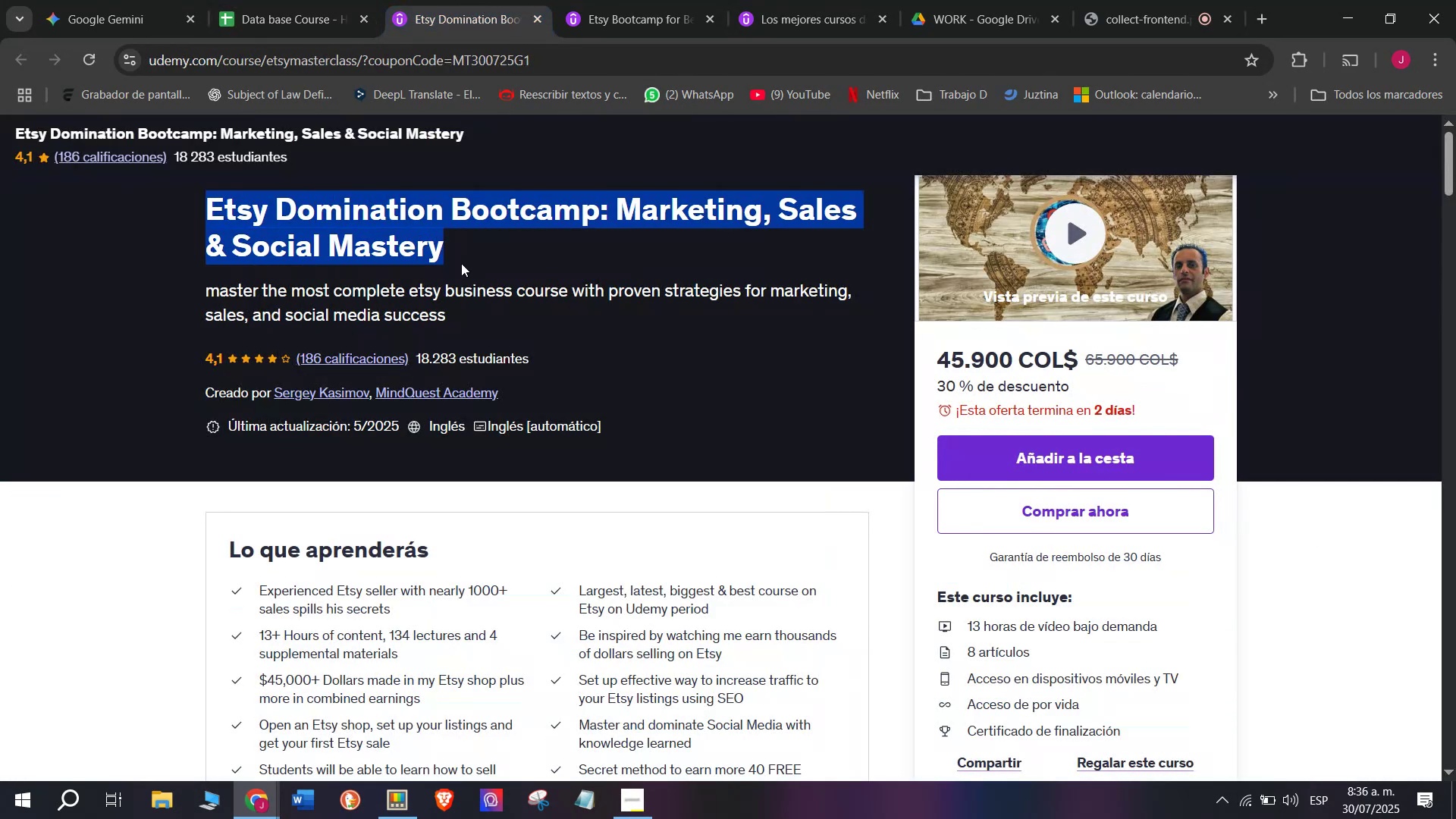 
key(Break)
 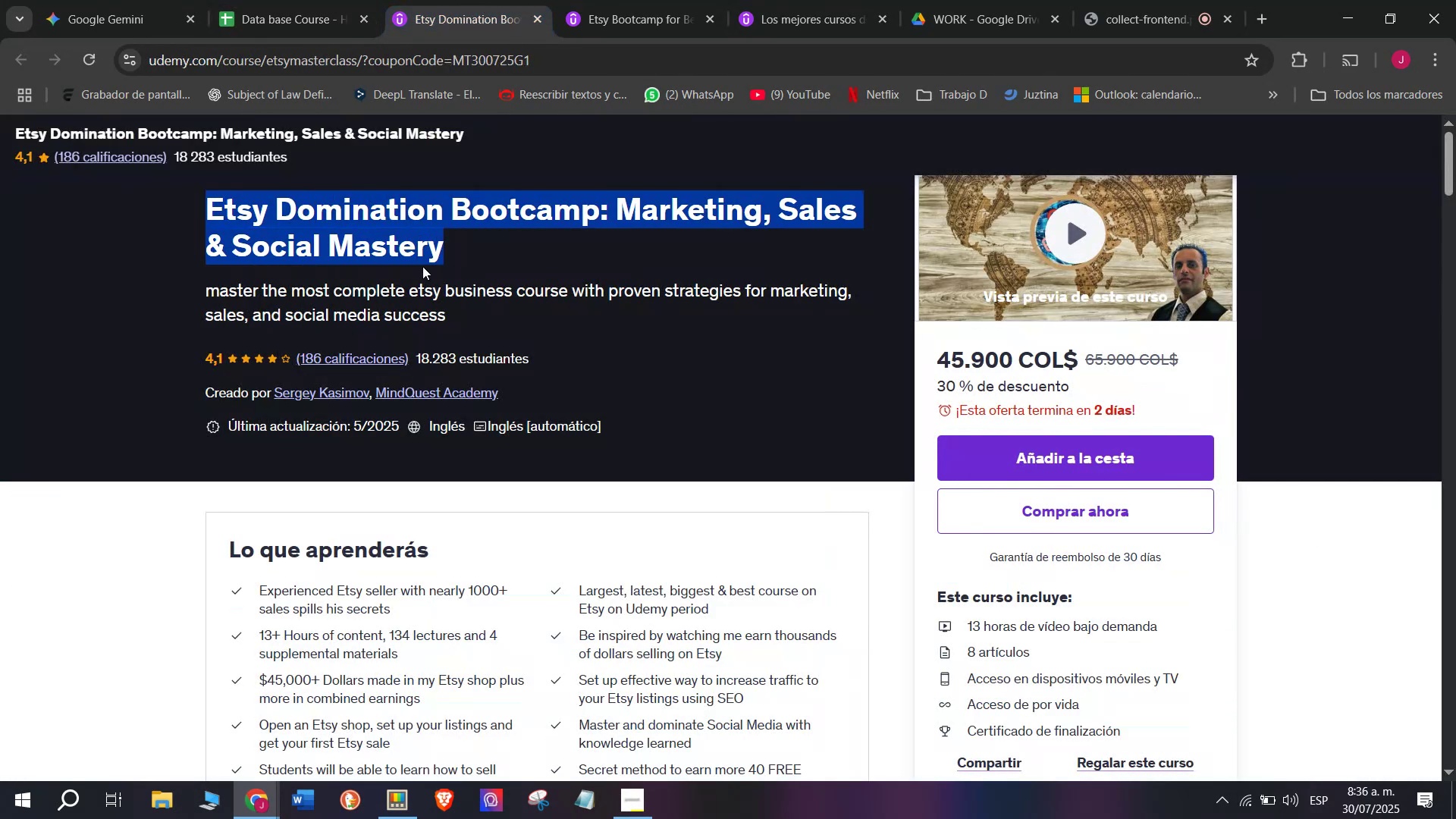 
key(Control+C)
 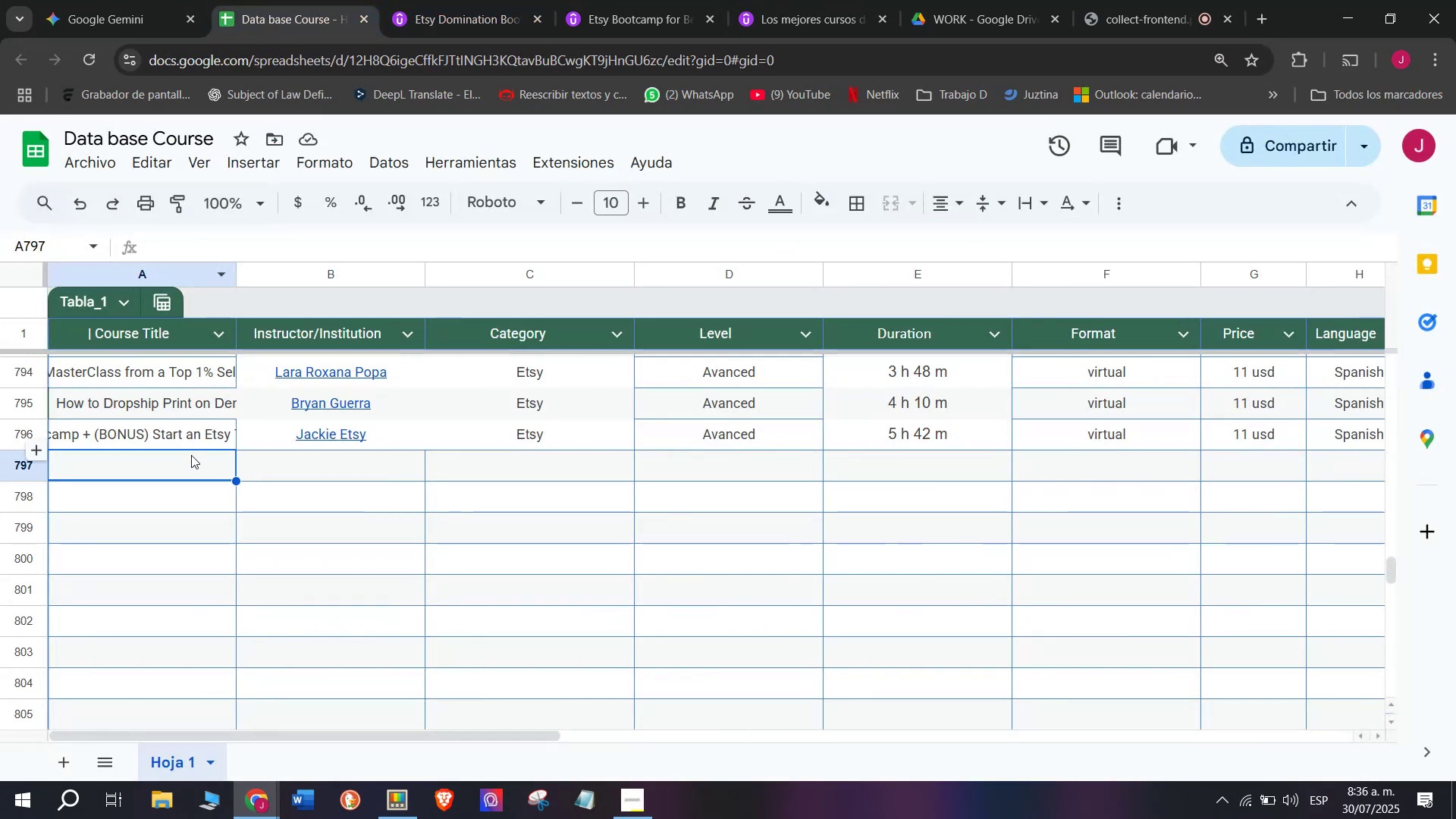 
key(Control+ControlLeft)
 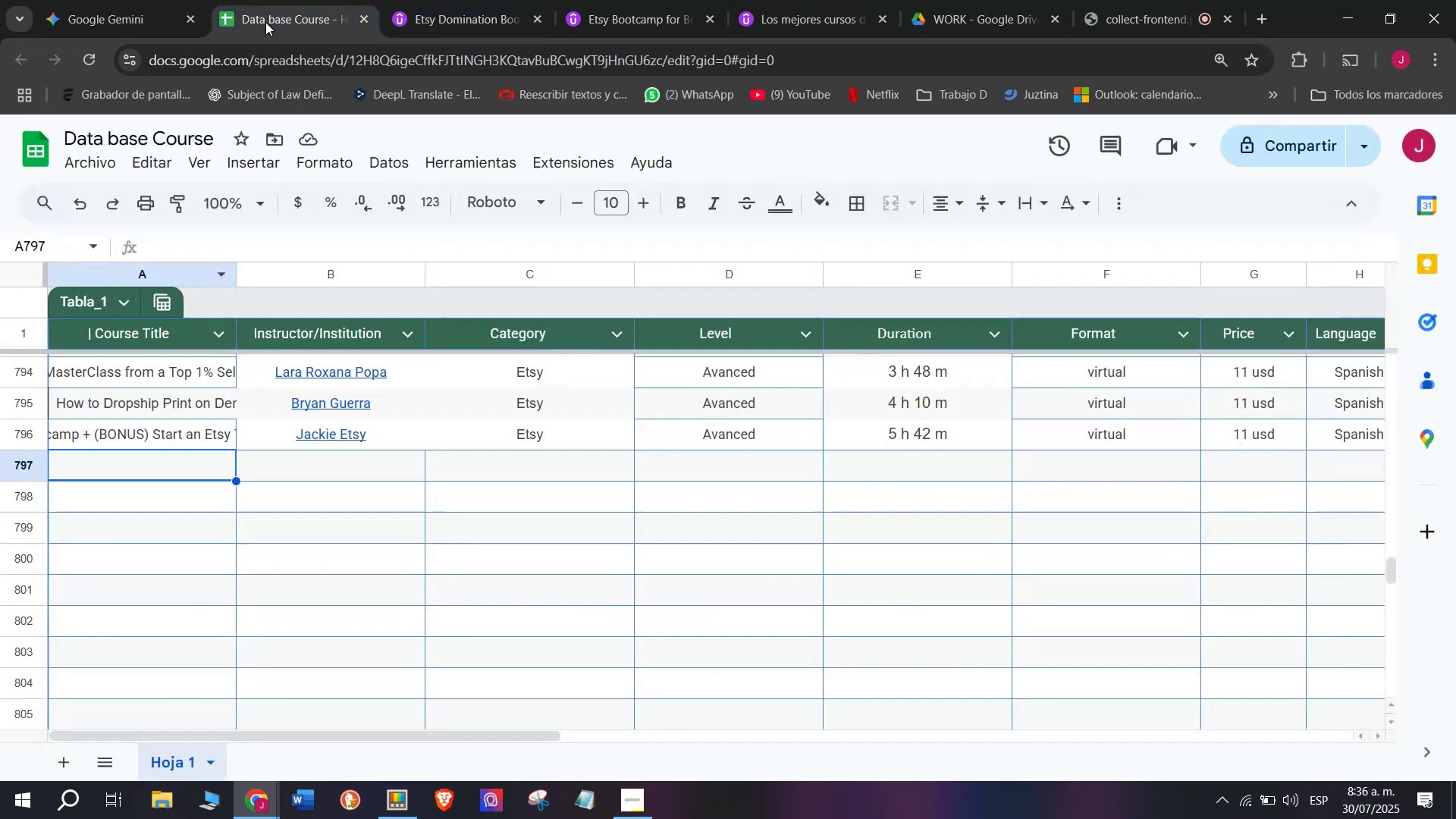 
double_click([191, 455])
 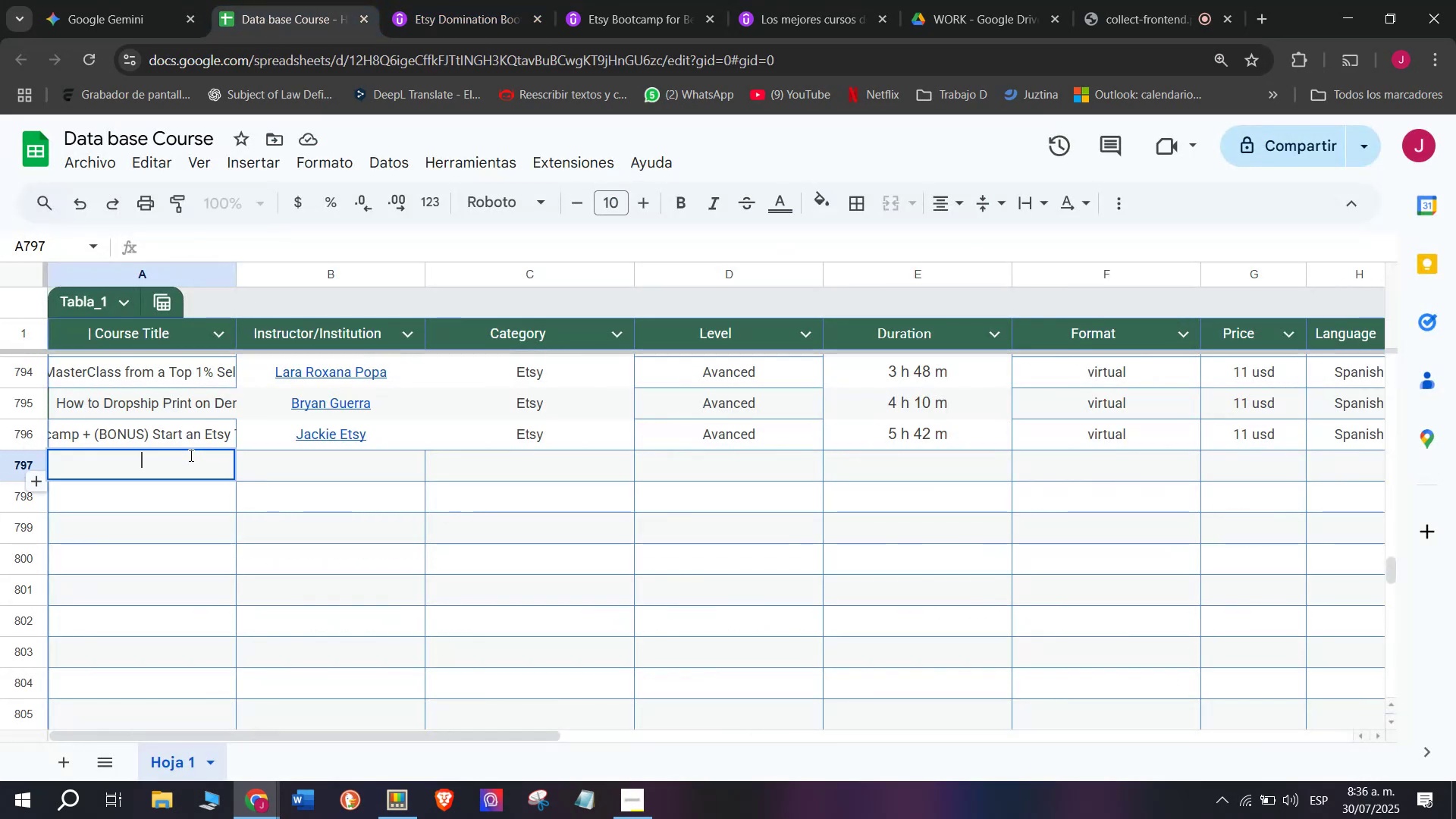 
key(Control+ControlLeft)
 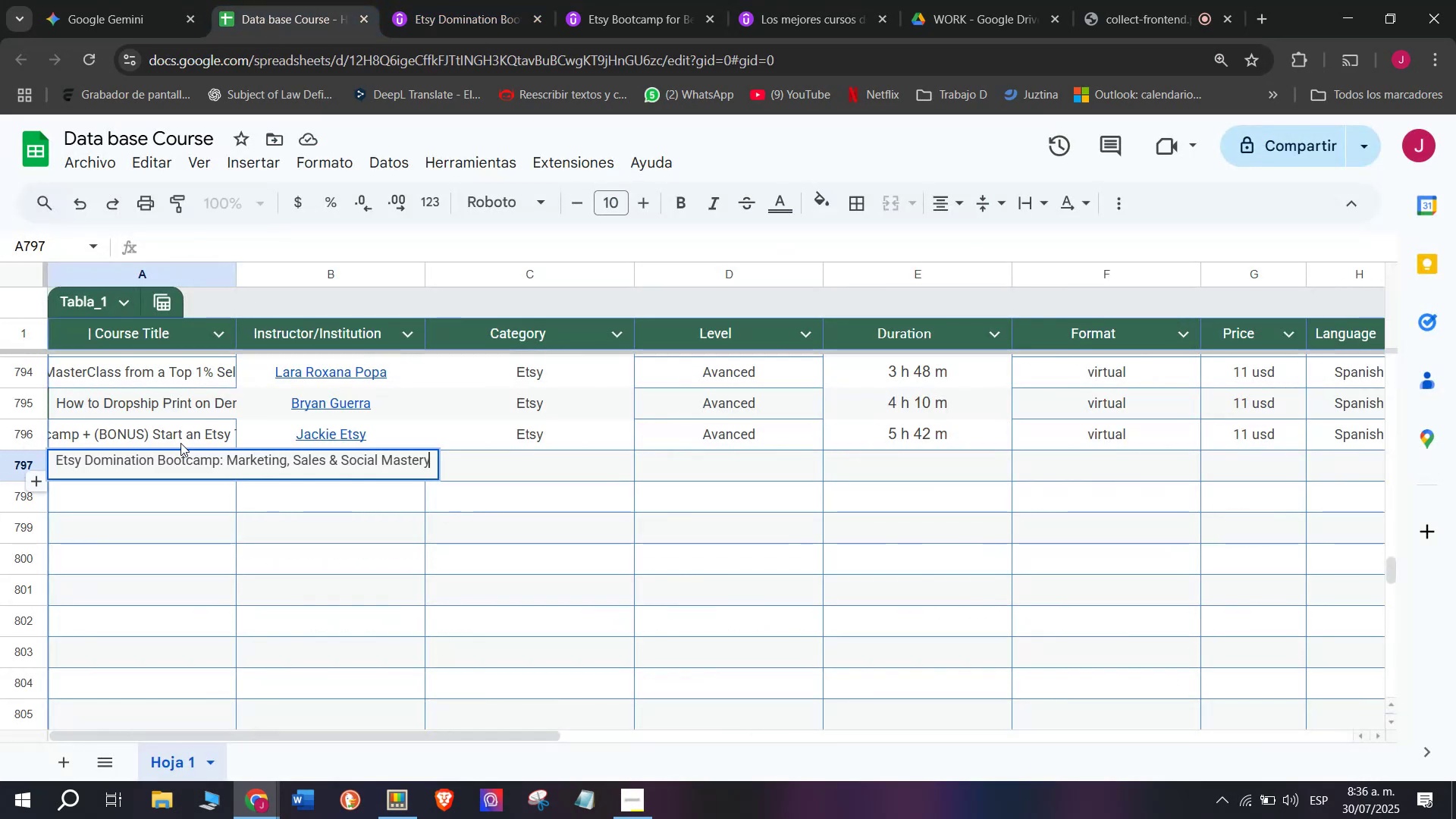 
key(Z)
 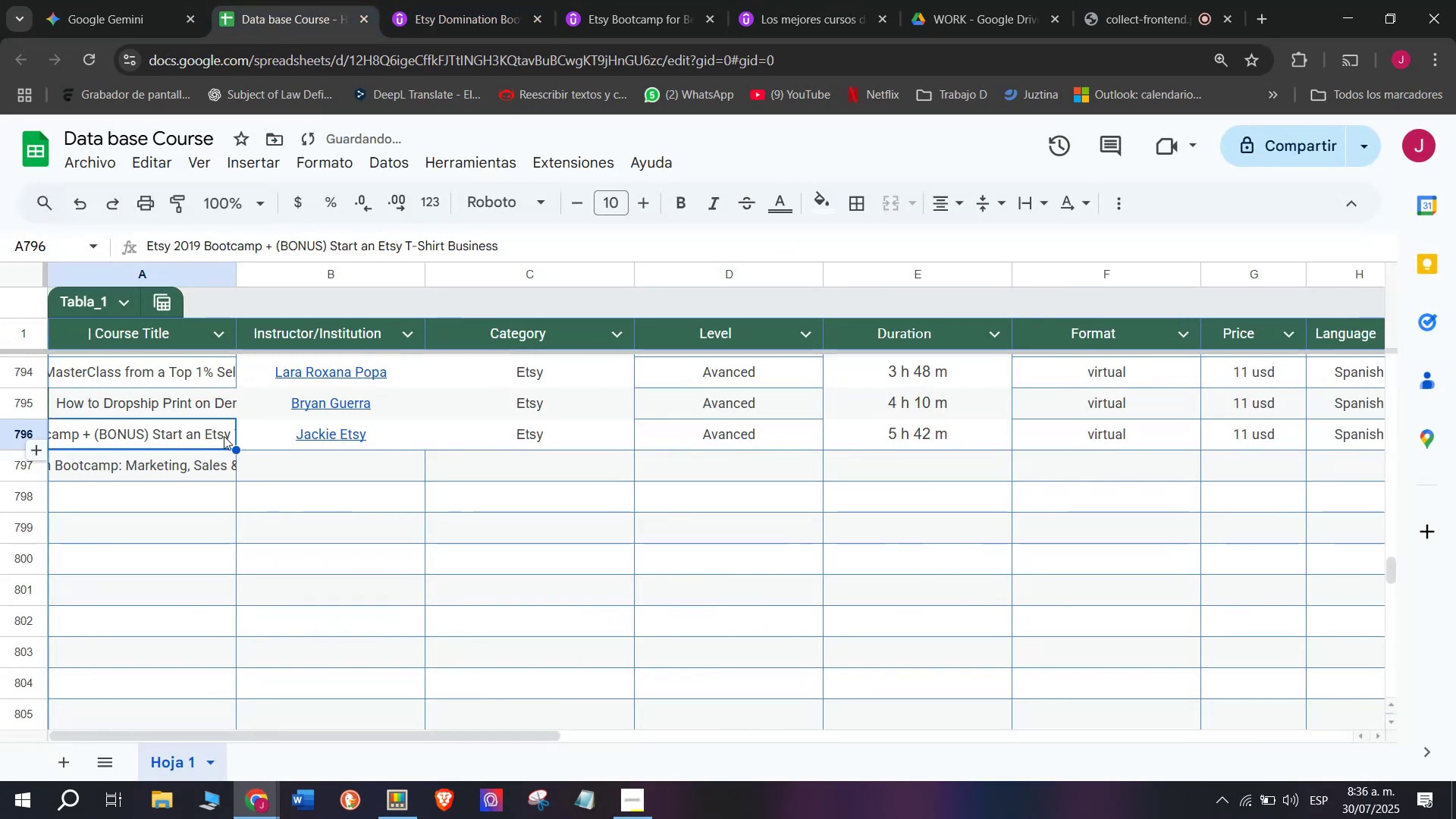 
key(Control+V)
 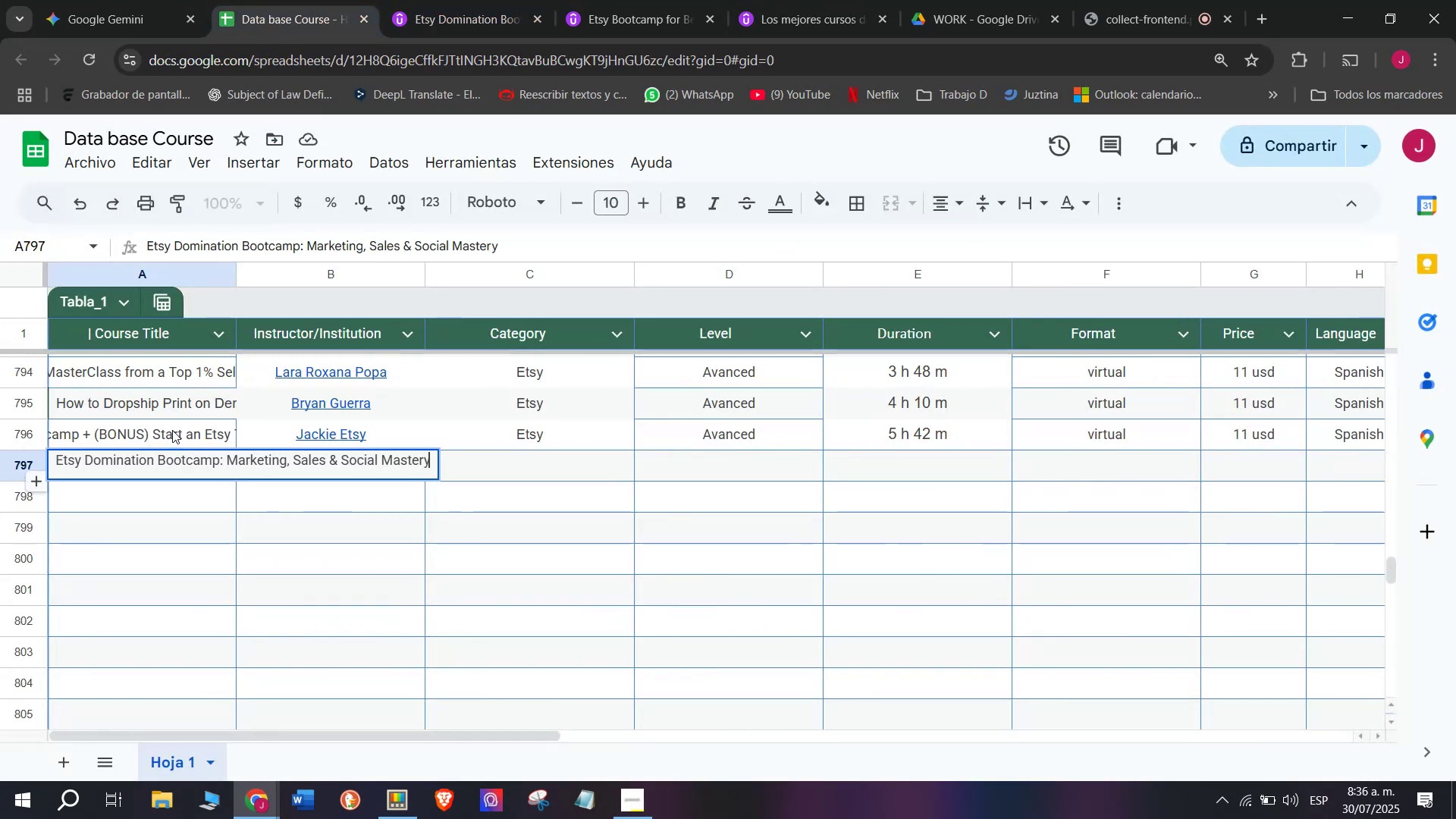 
triple_click([172, 430])
 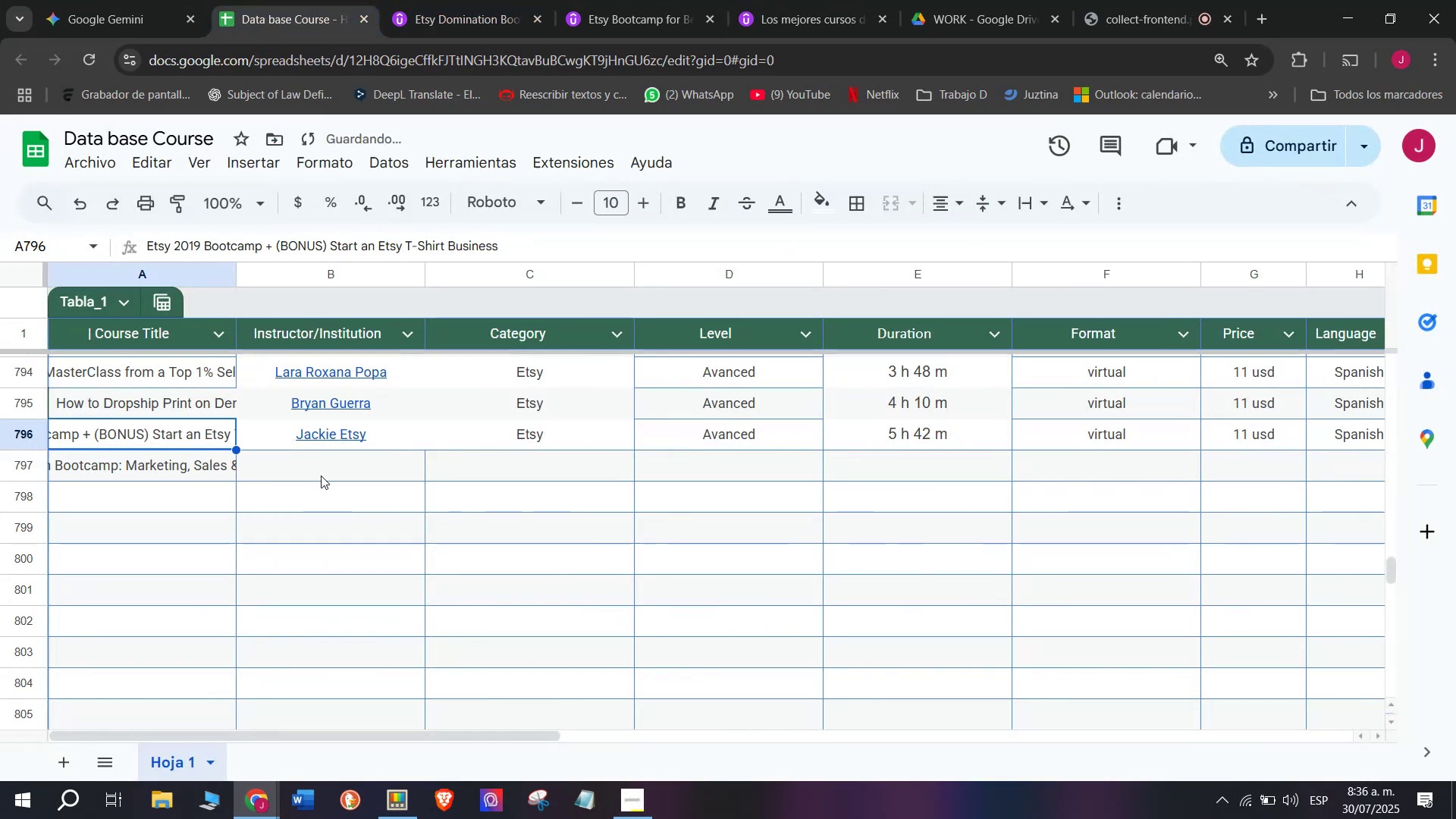 
left_click([321, 475])
 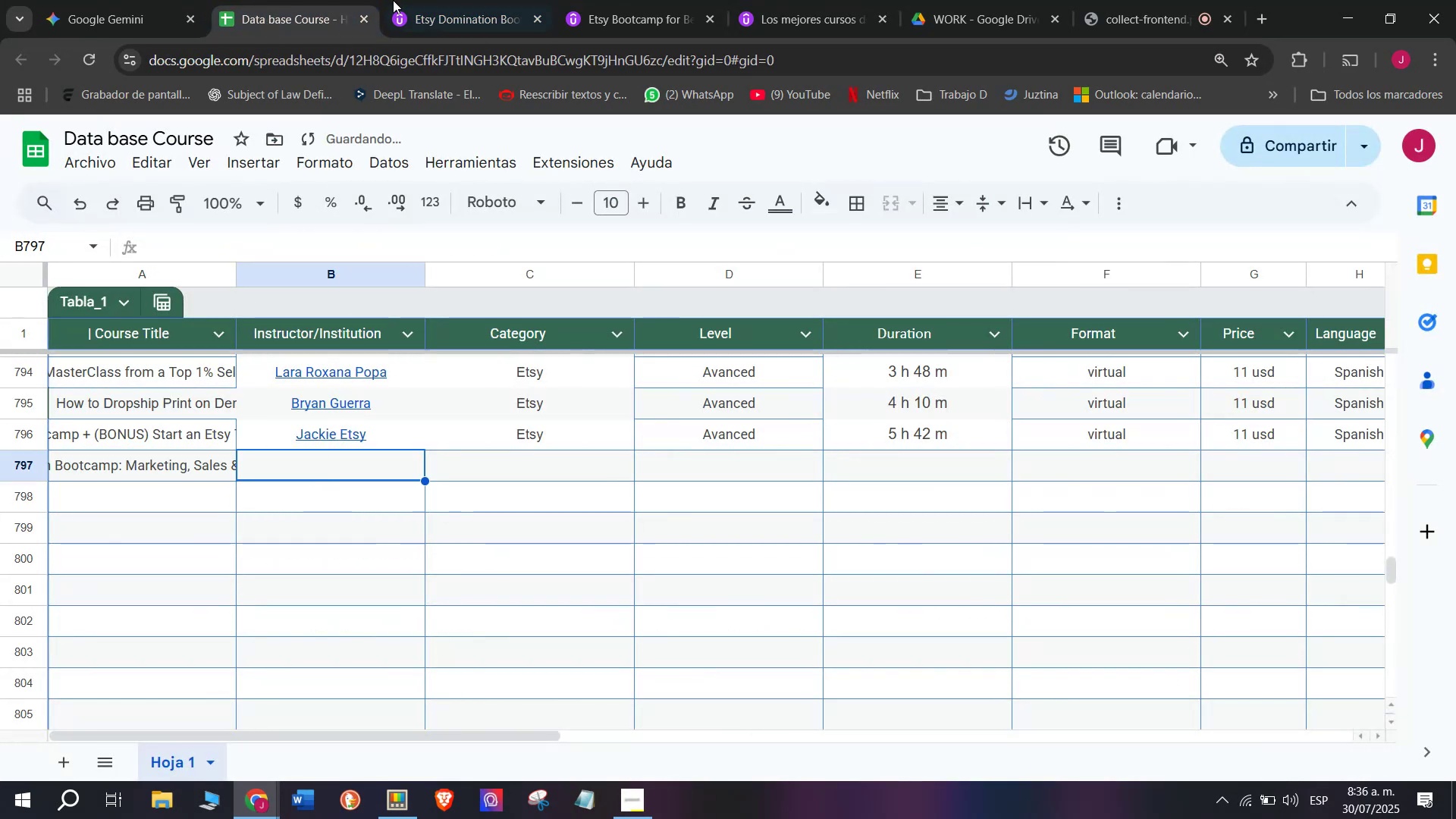 
left_click([409, 0])
 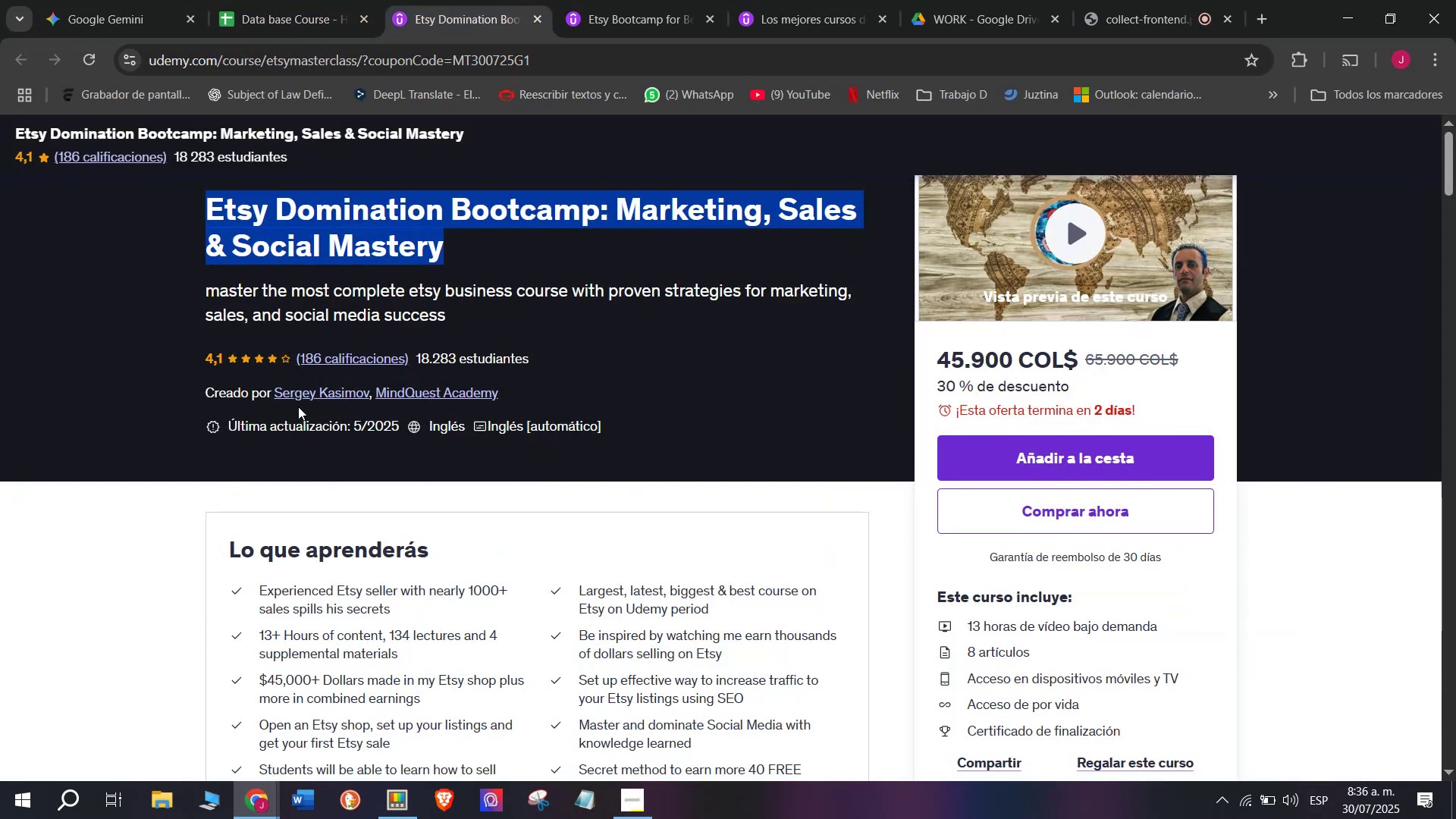 
left_click([300, 391])
 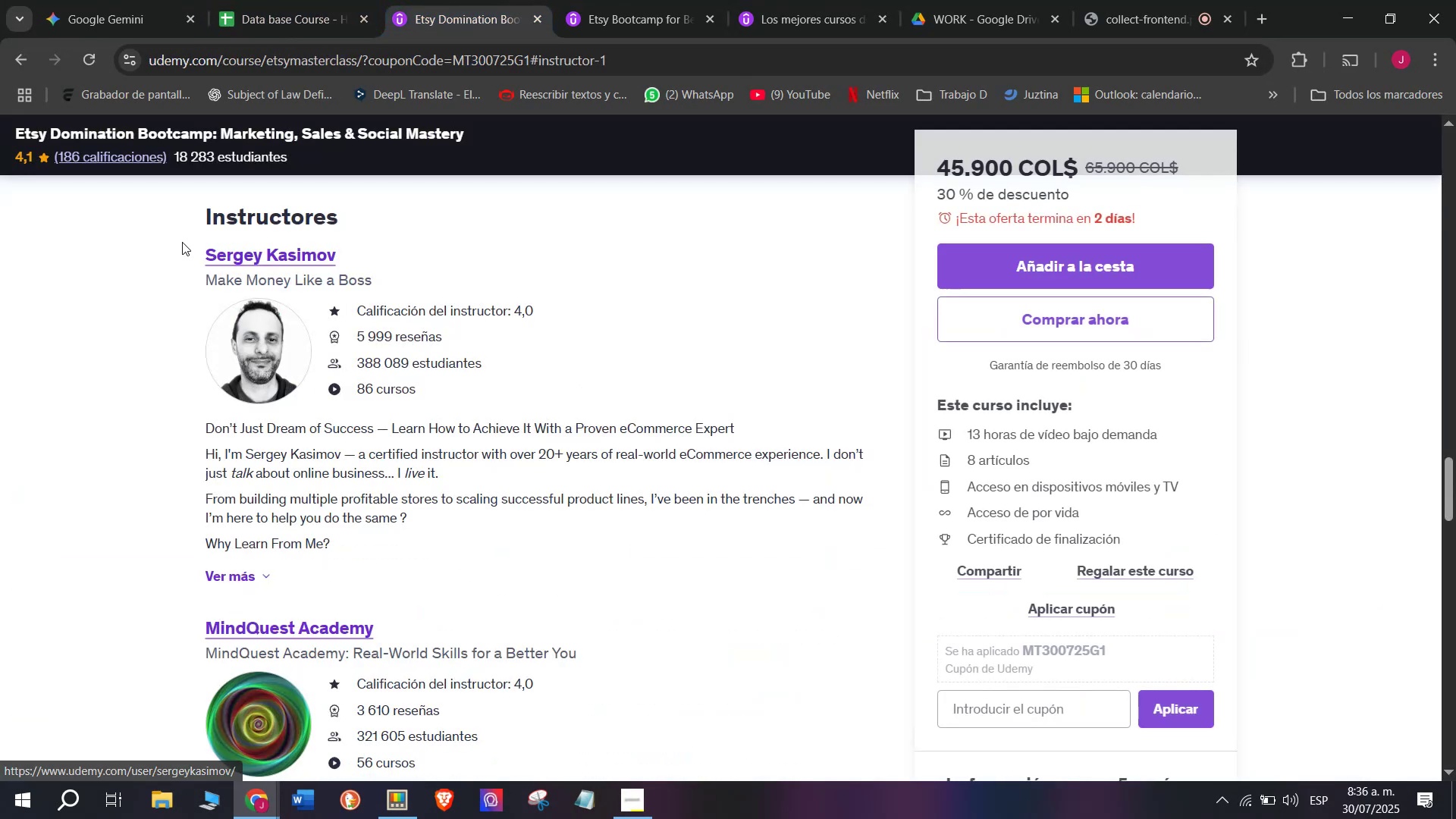 
left_click_drag(start_coordinate=[174, 243], to_coordinate=[359, 246])
 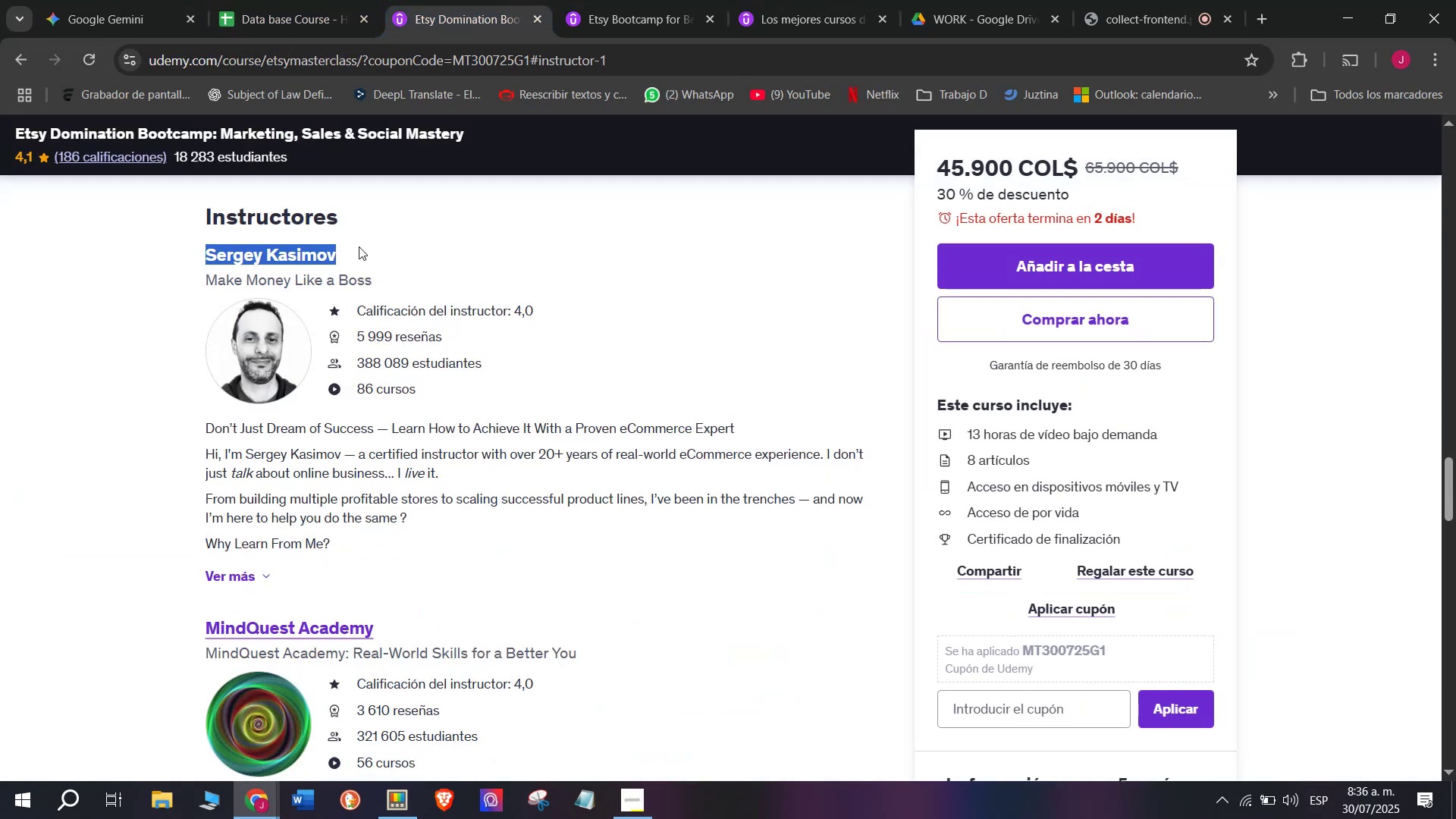 
key(Break)
 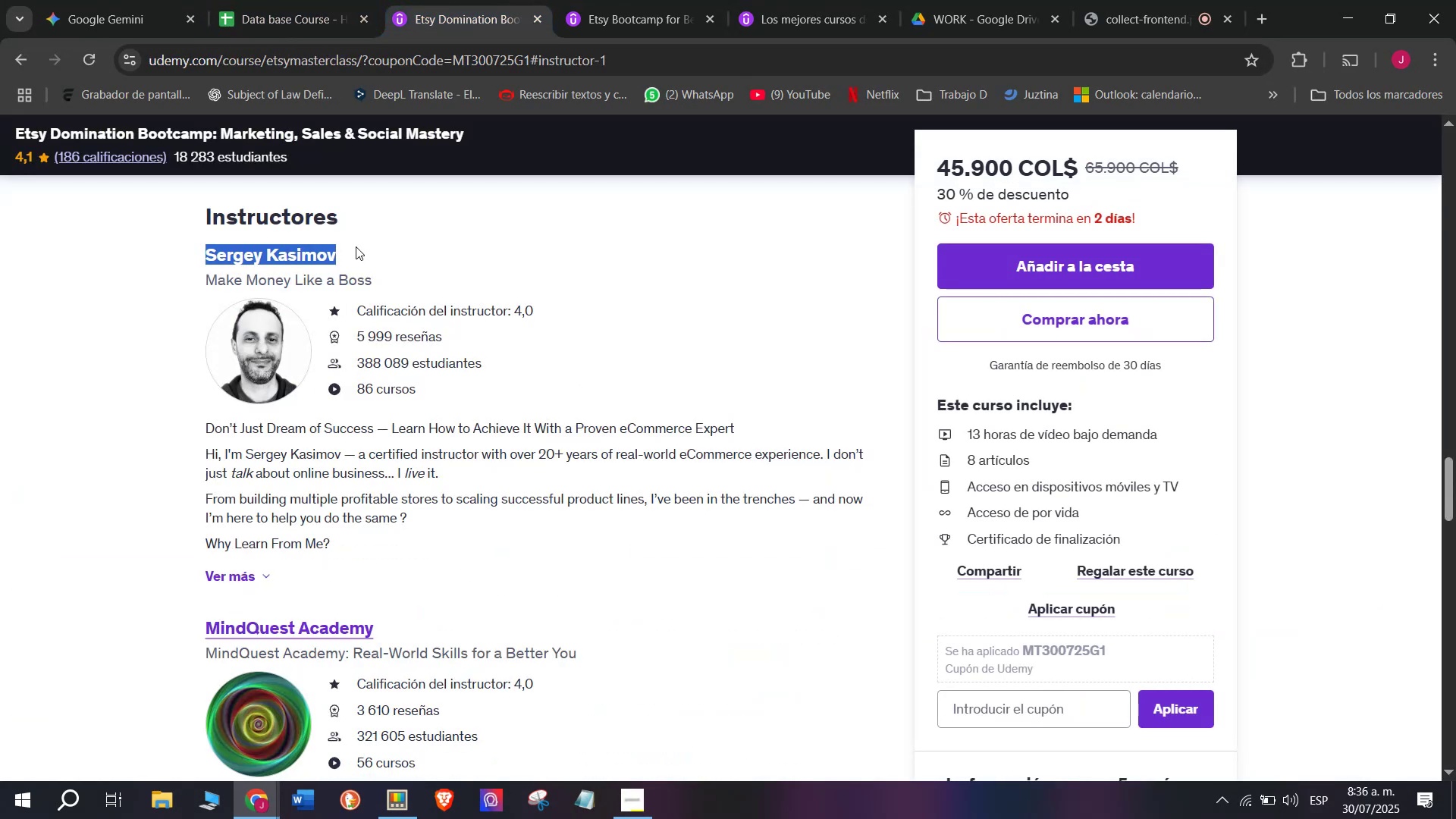 
key(Control+ControlLeft)
 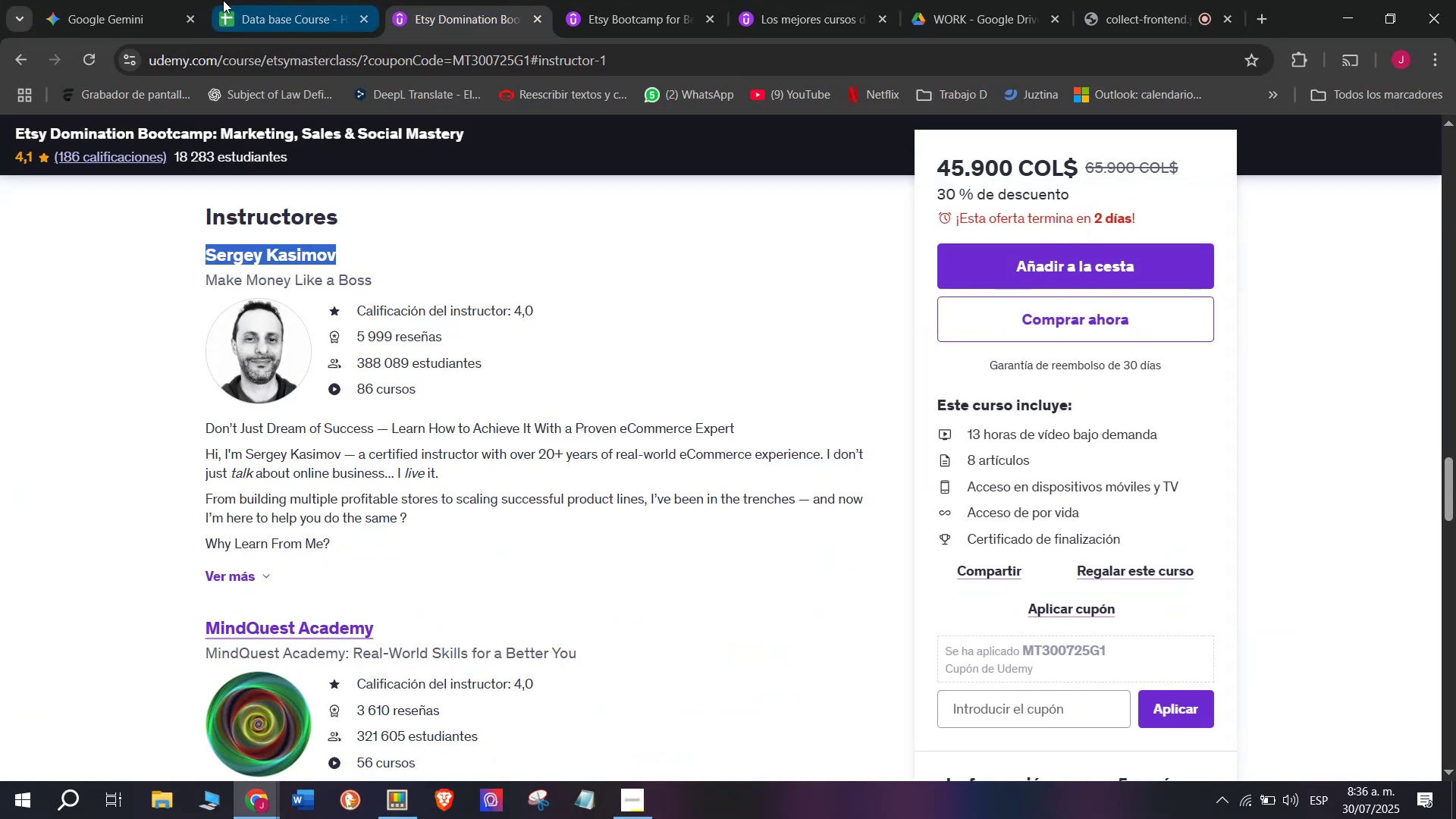 
key(Control+C)
 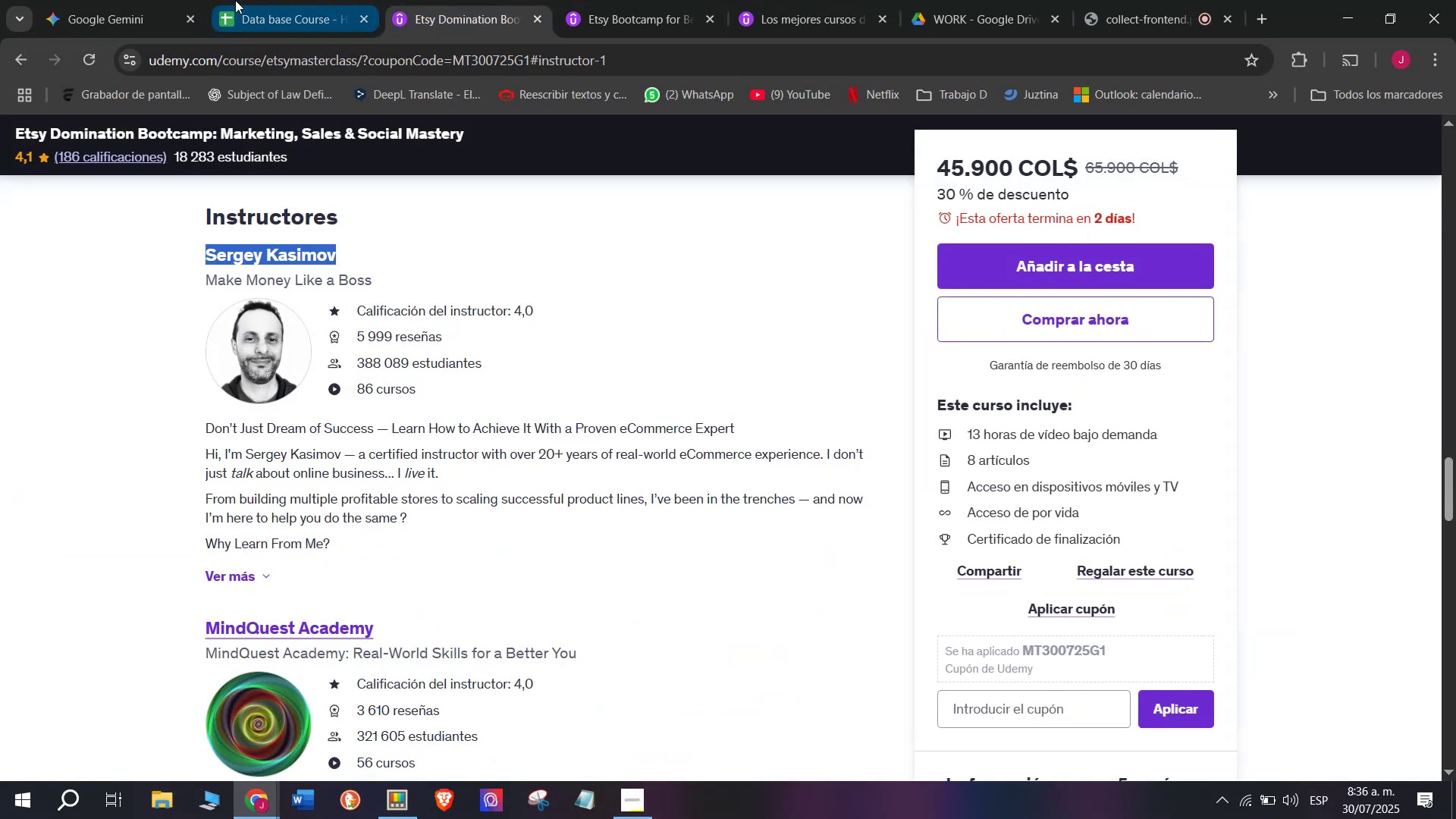 
left_click([235, 0])
 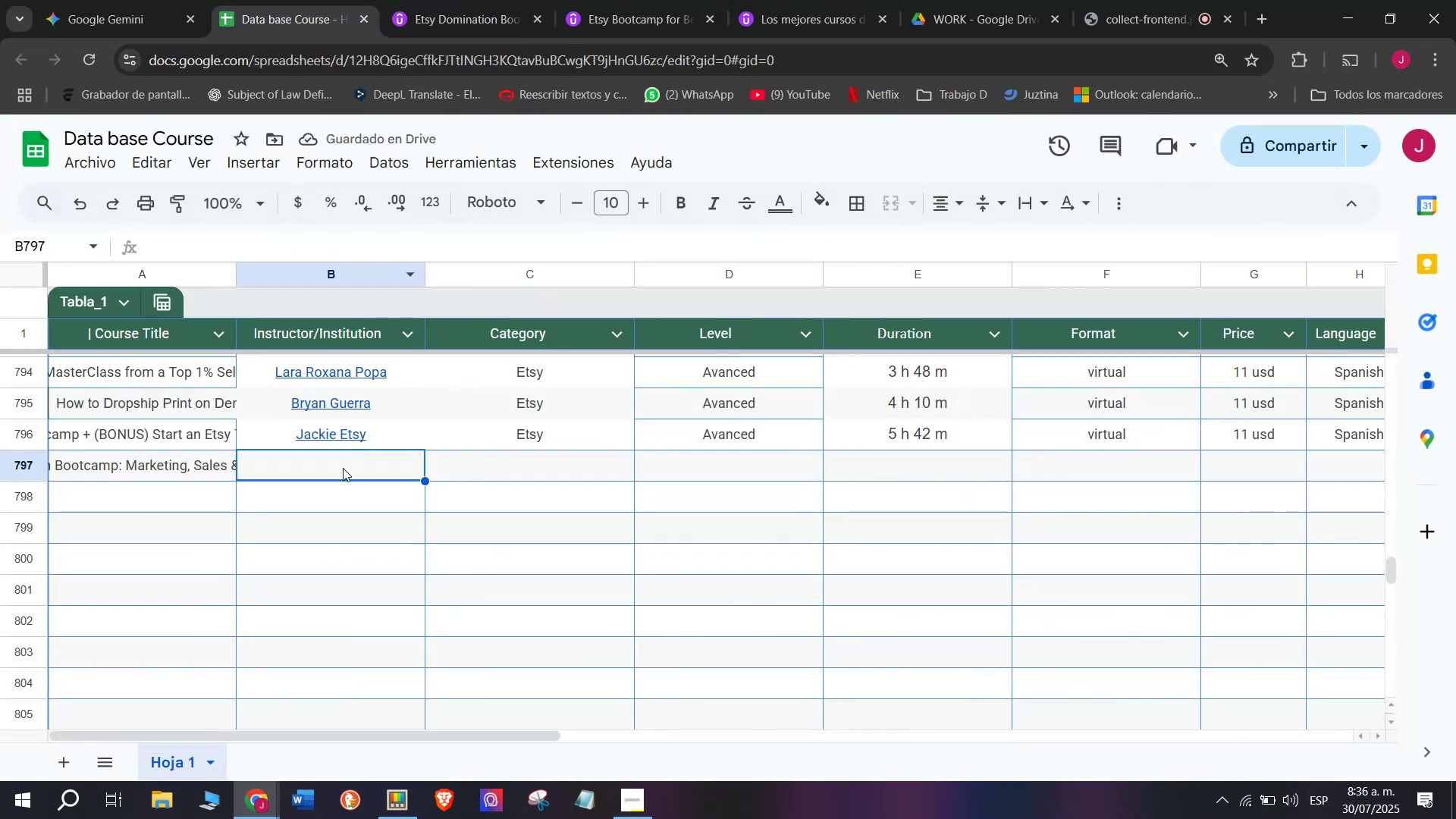 
left_click([343, 468])
 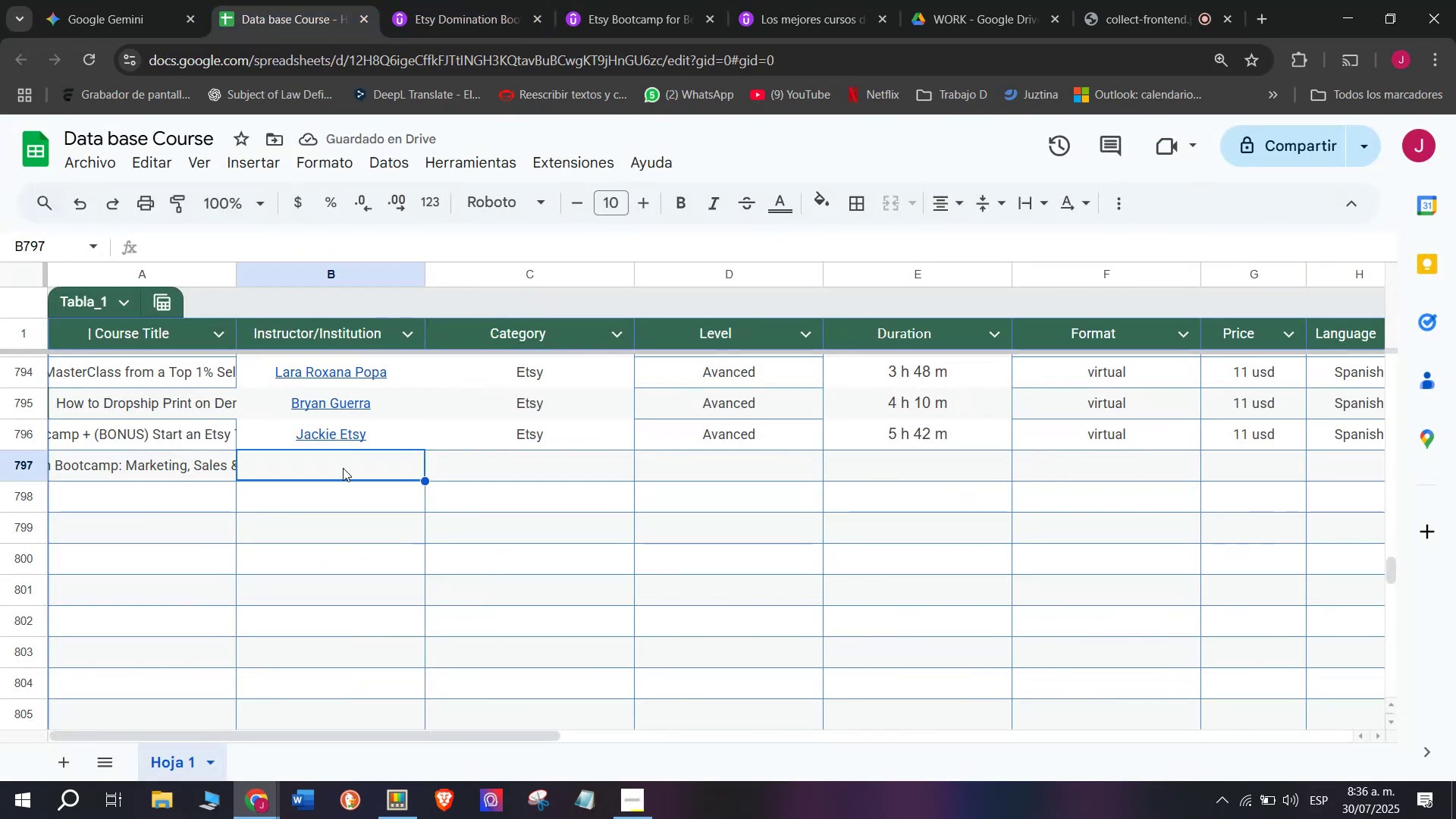 
key(Z)
 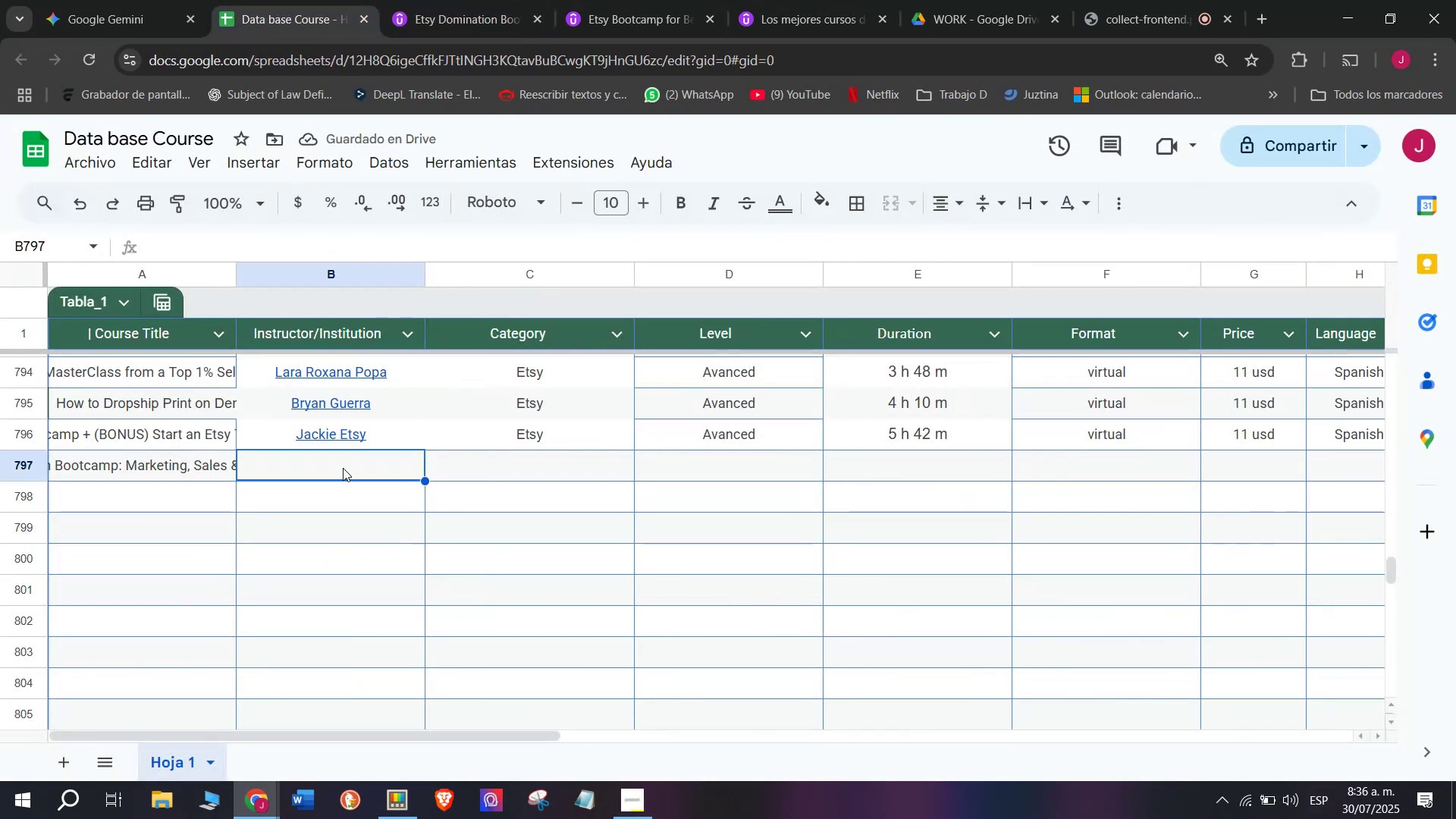 
key(Control+ControlLeft)
 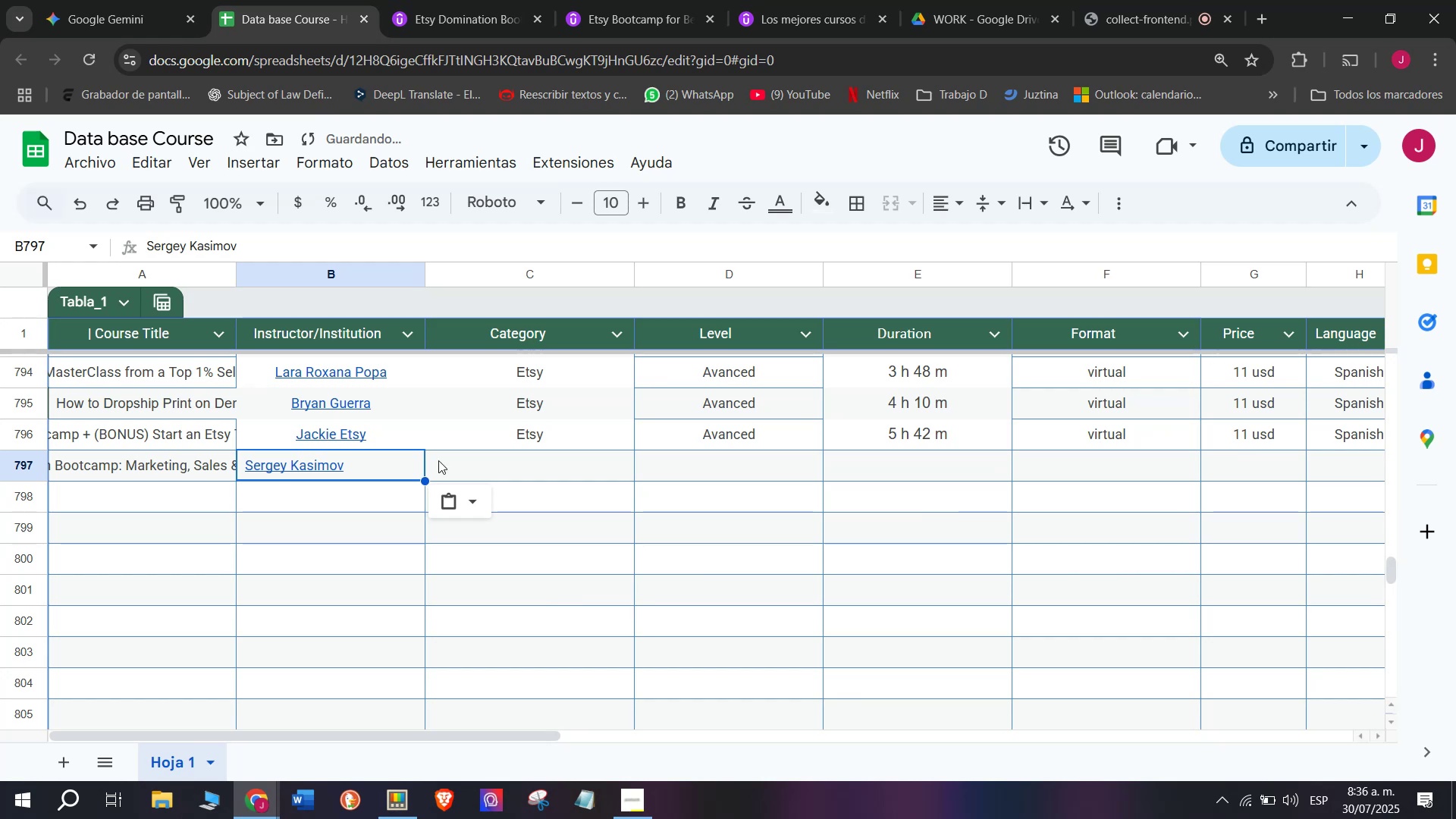 
key(Control+V)
 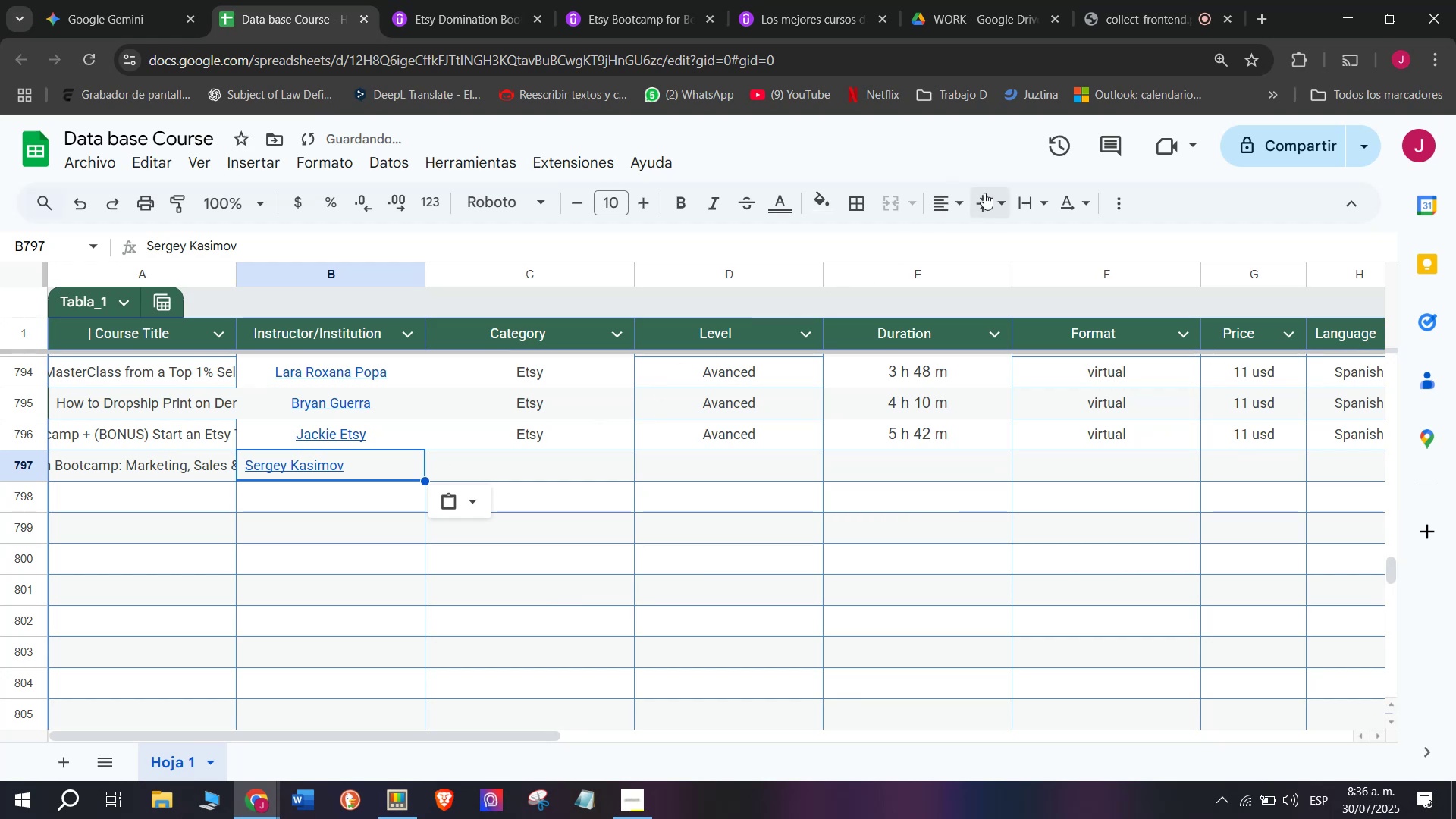 
left_click([943, 200])
 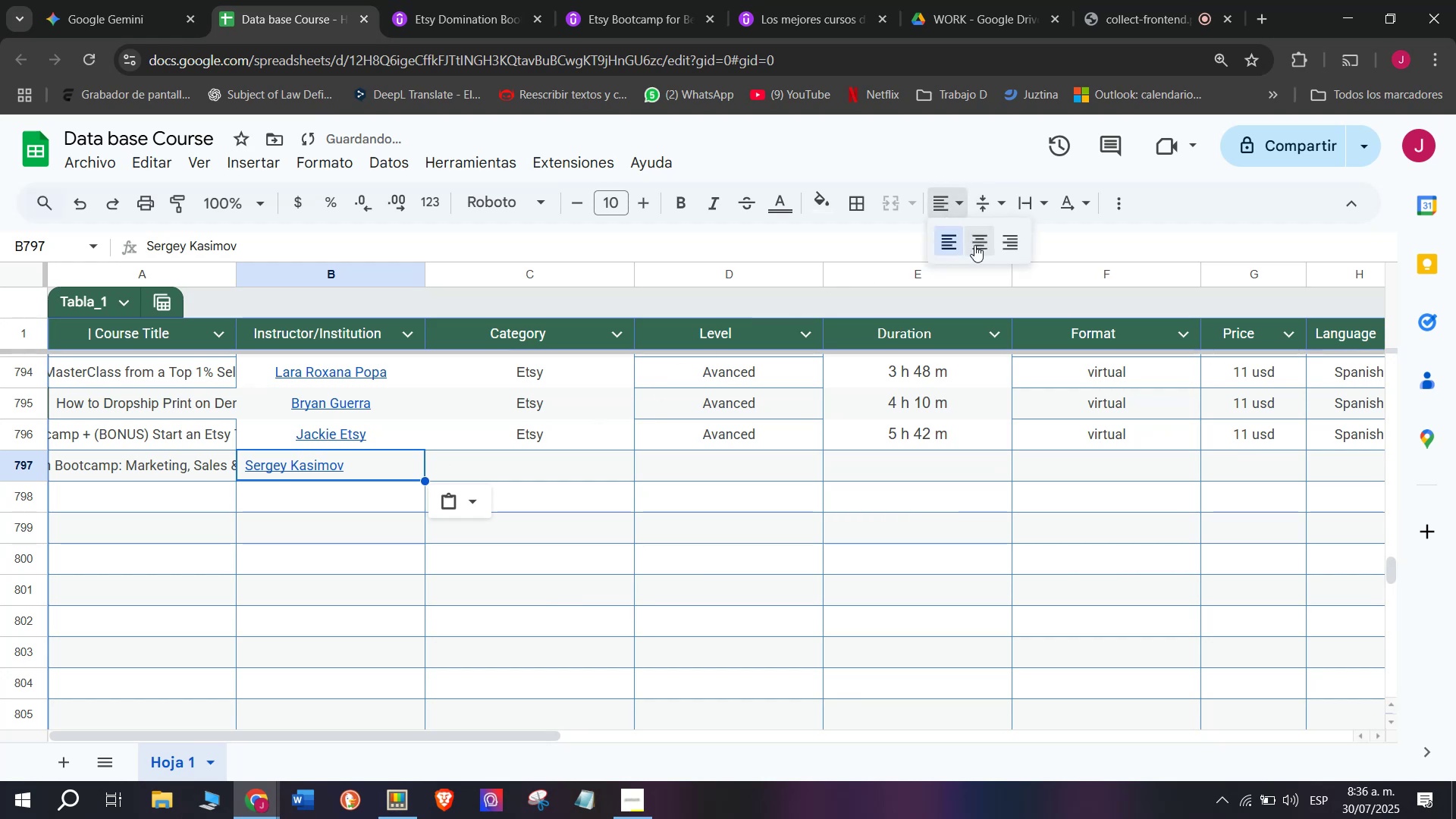 
left_click([974, 245])
 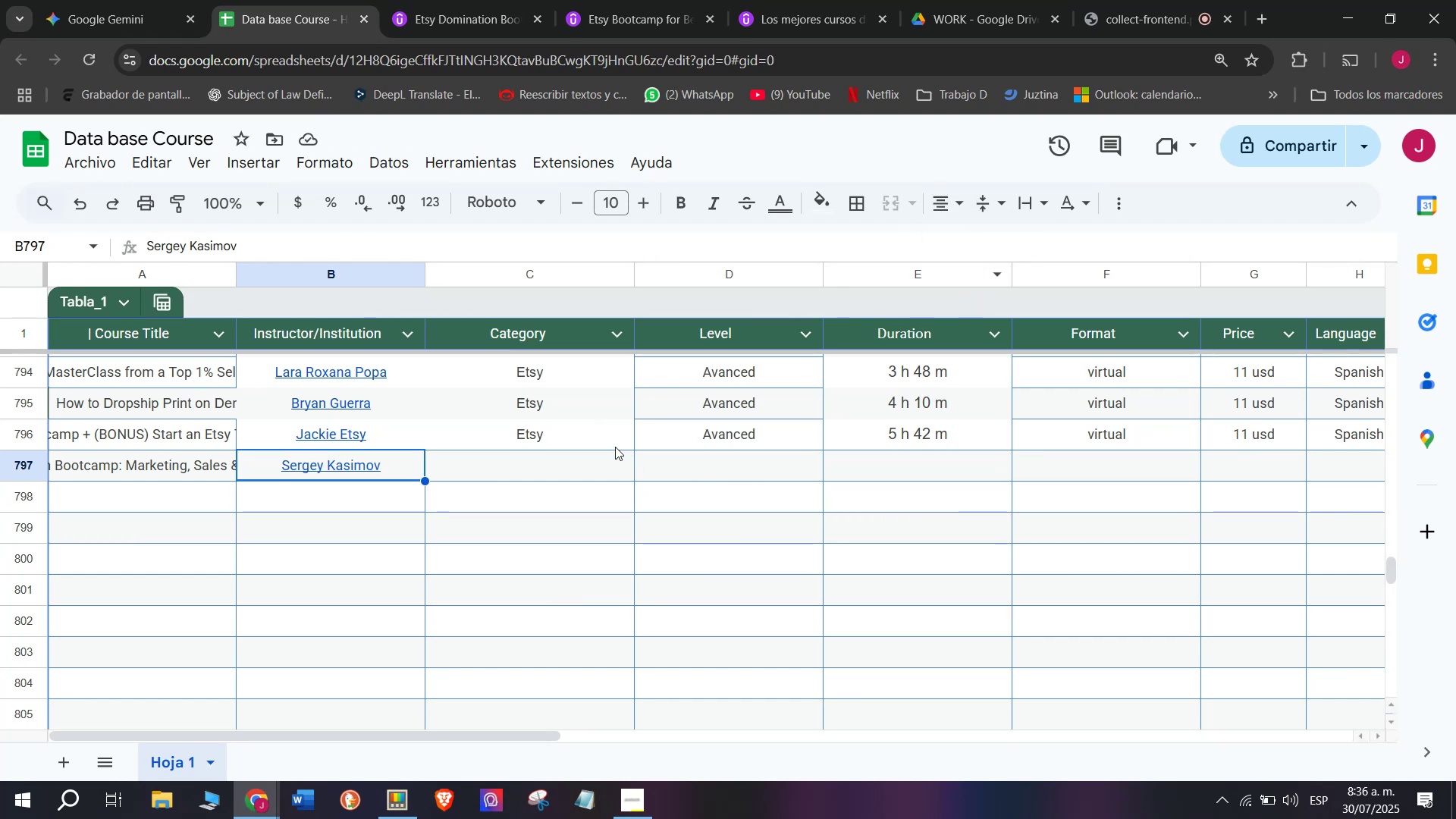 
wait(7.54)
 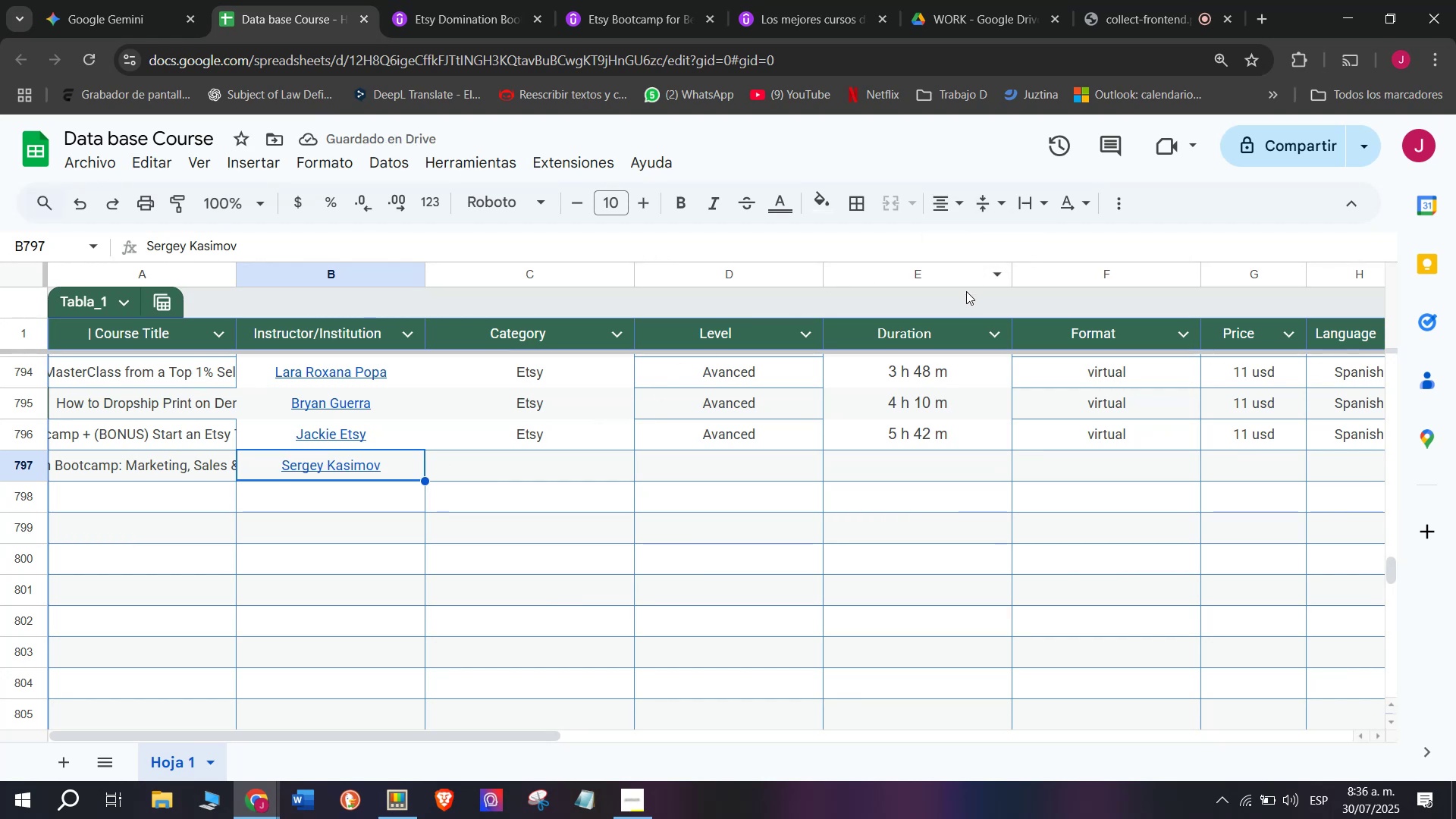 
key(Control+ControlLeft)
 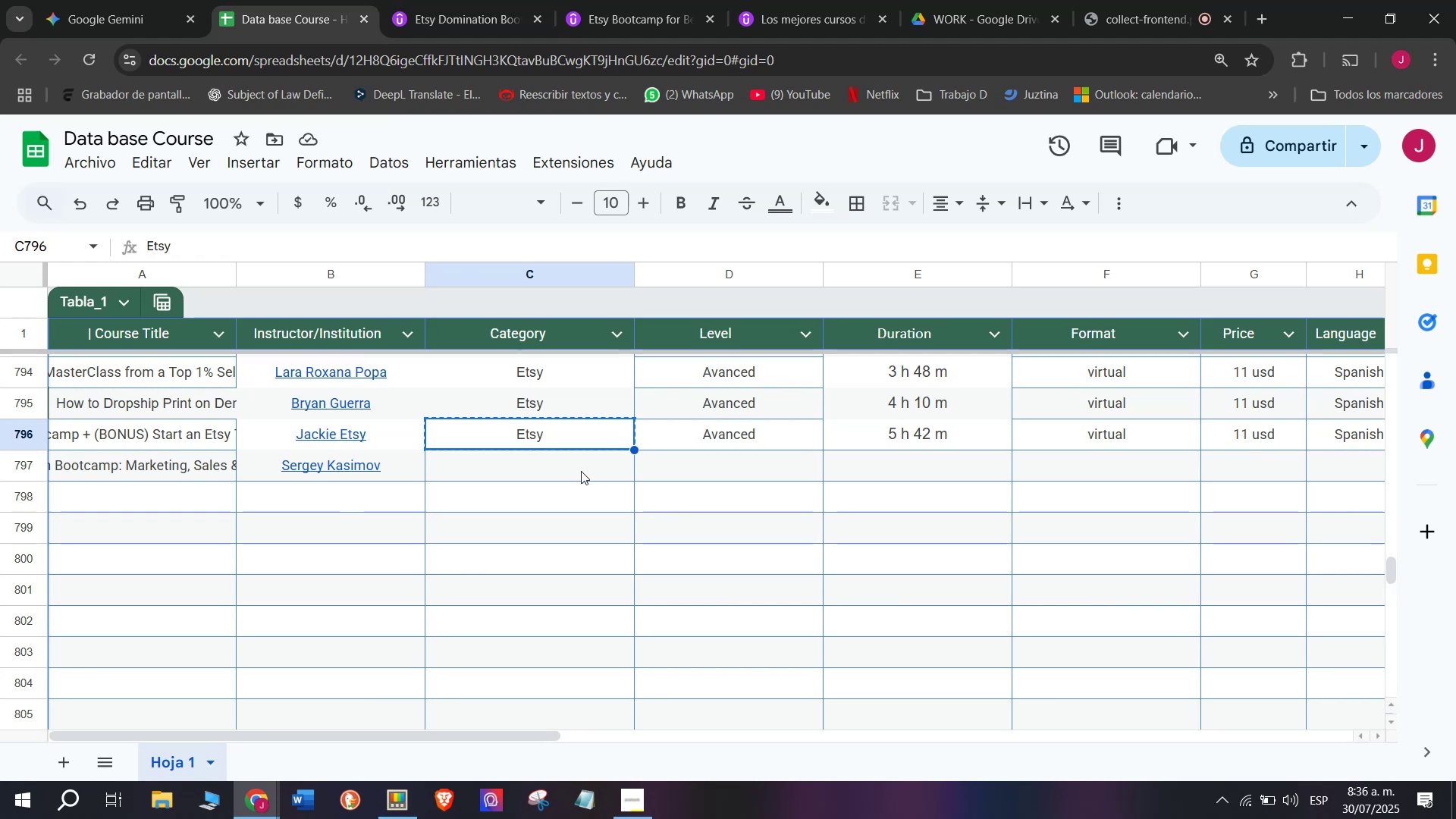 
key(Break)
 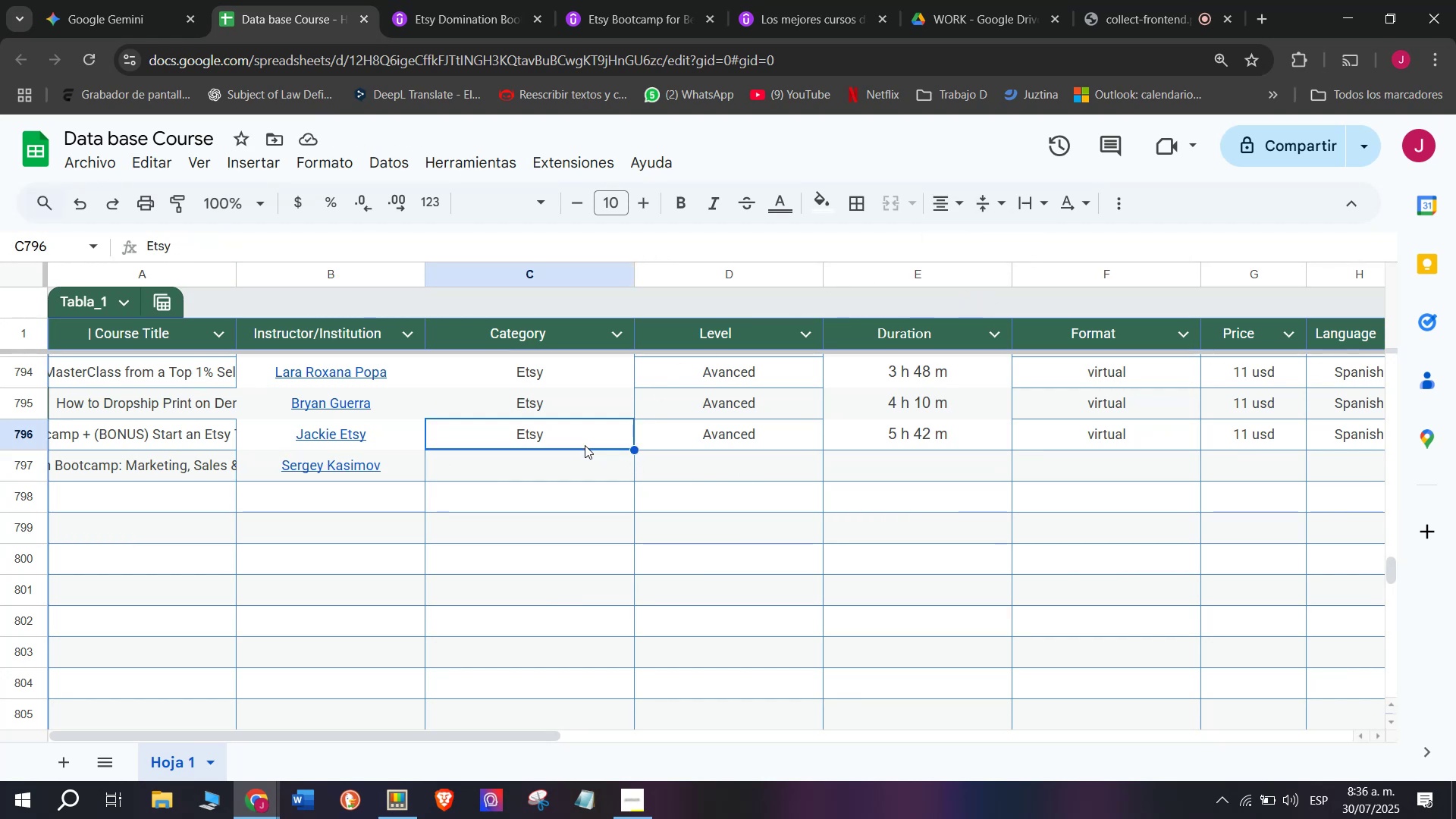 
key(Control+C)
 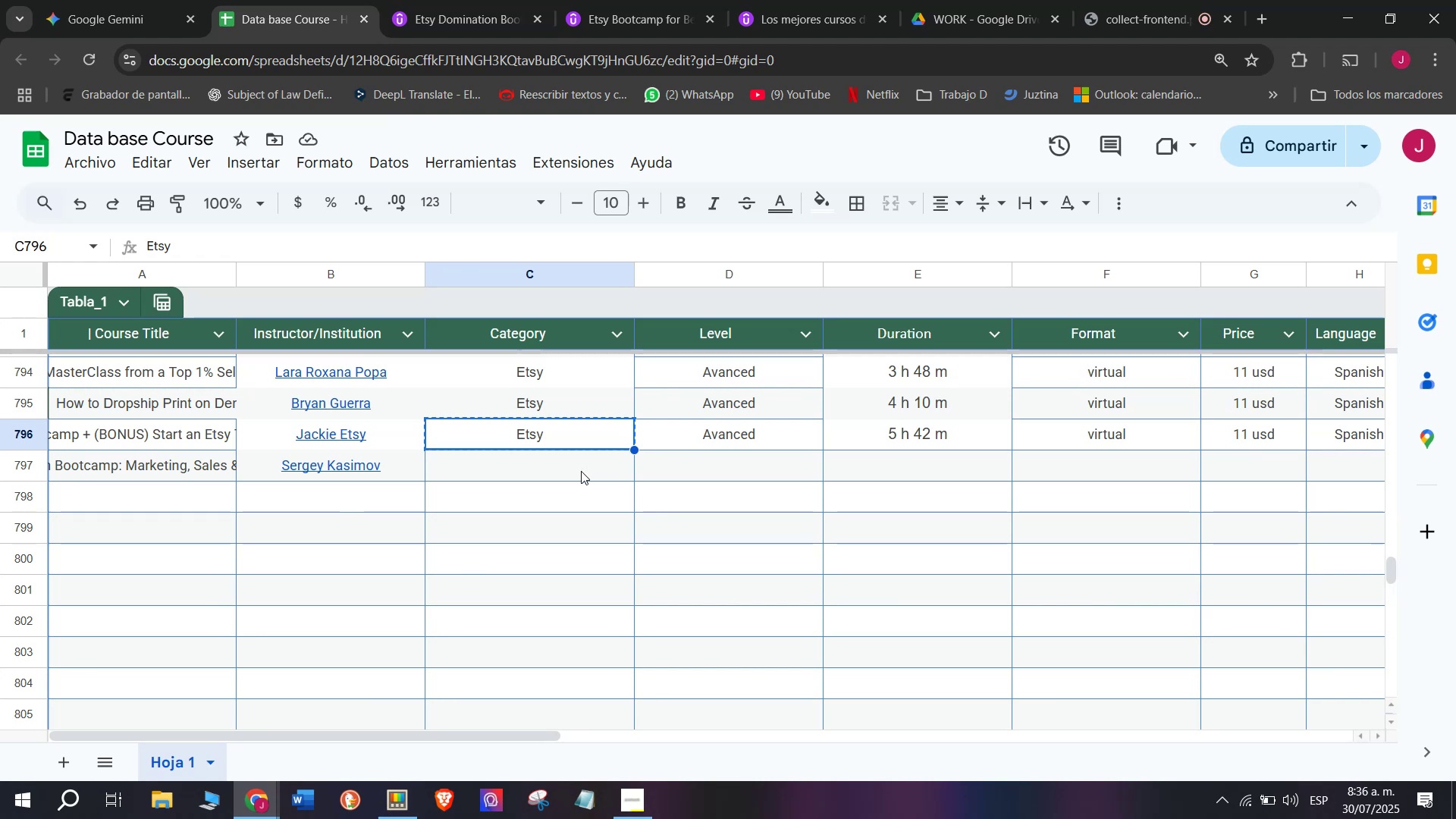 
left_click([581, 471])
 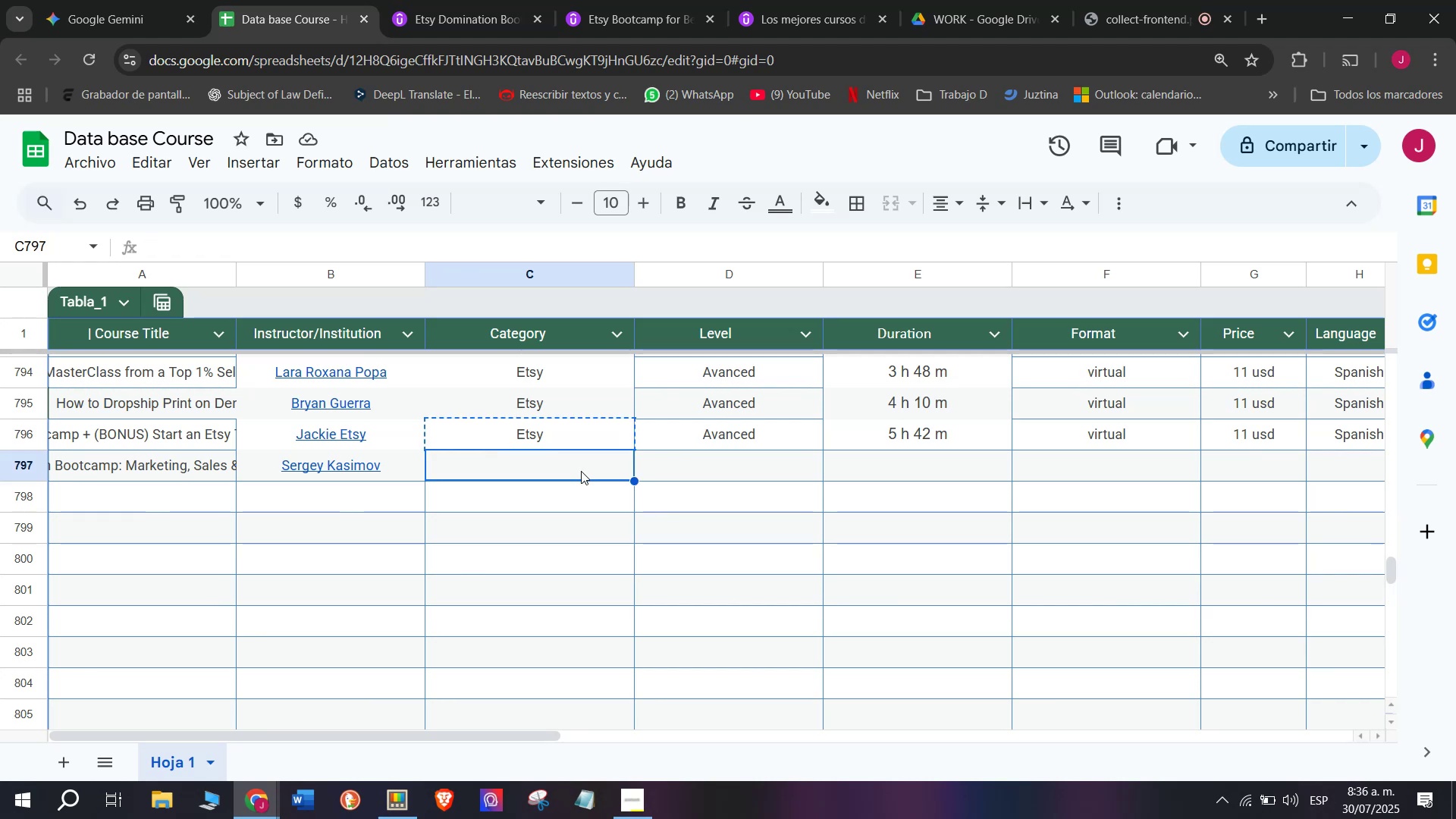 
key(Z)
 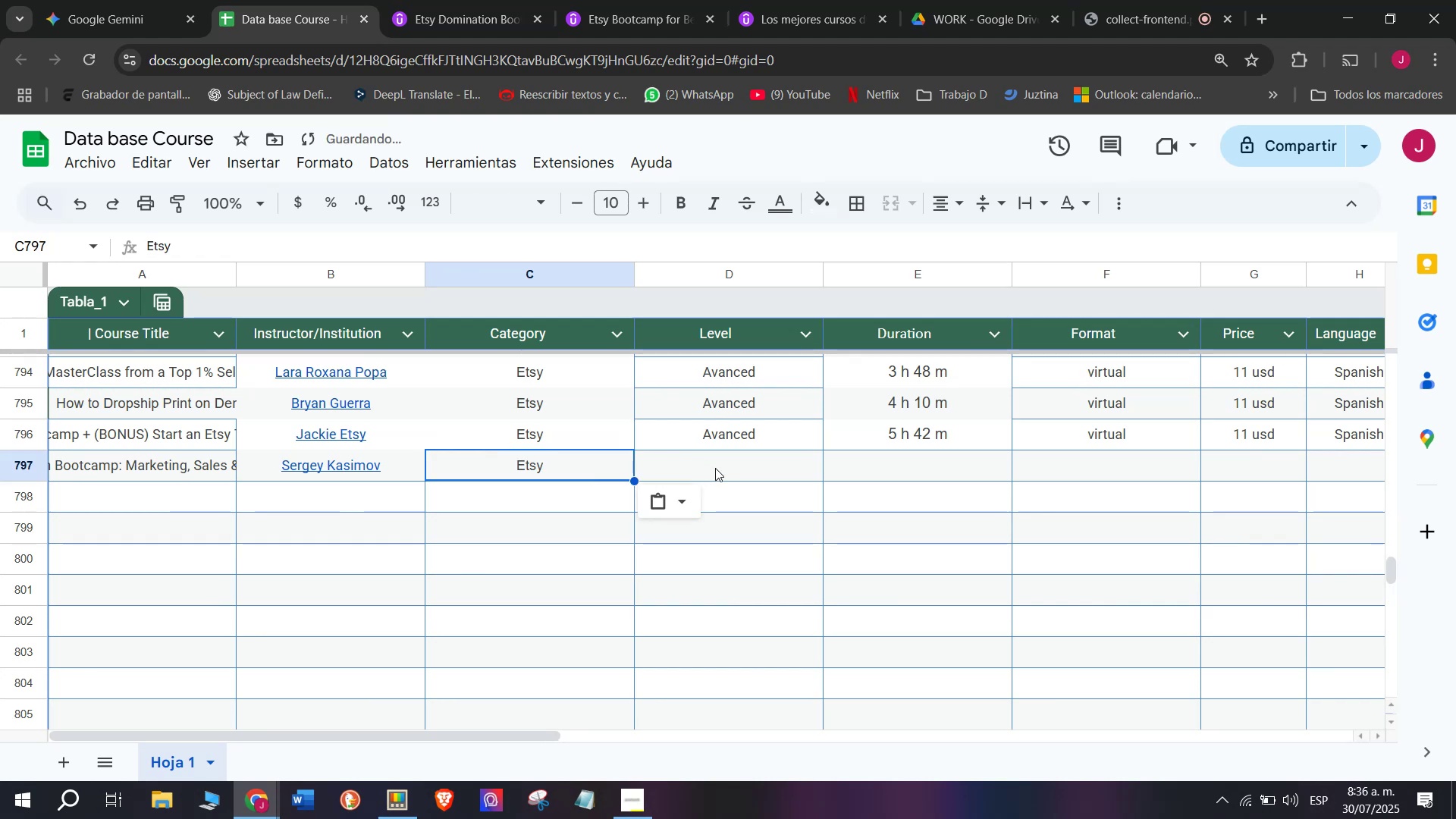 
key(Control+ControlLeft)
 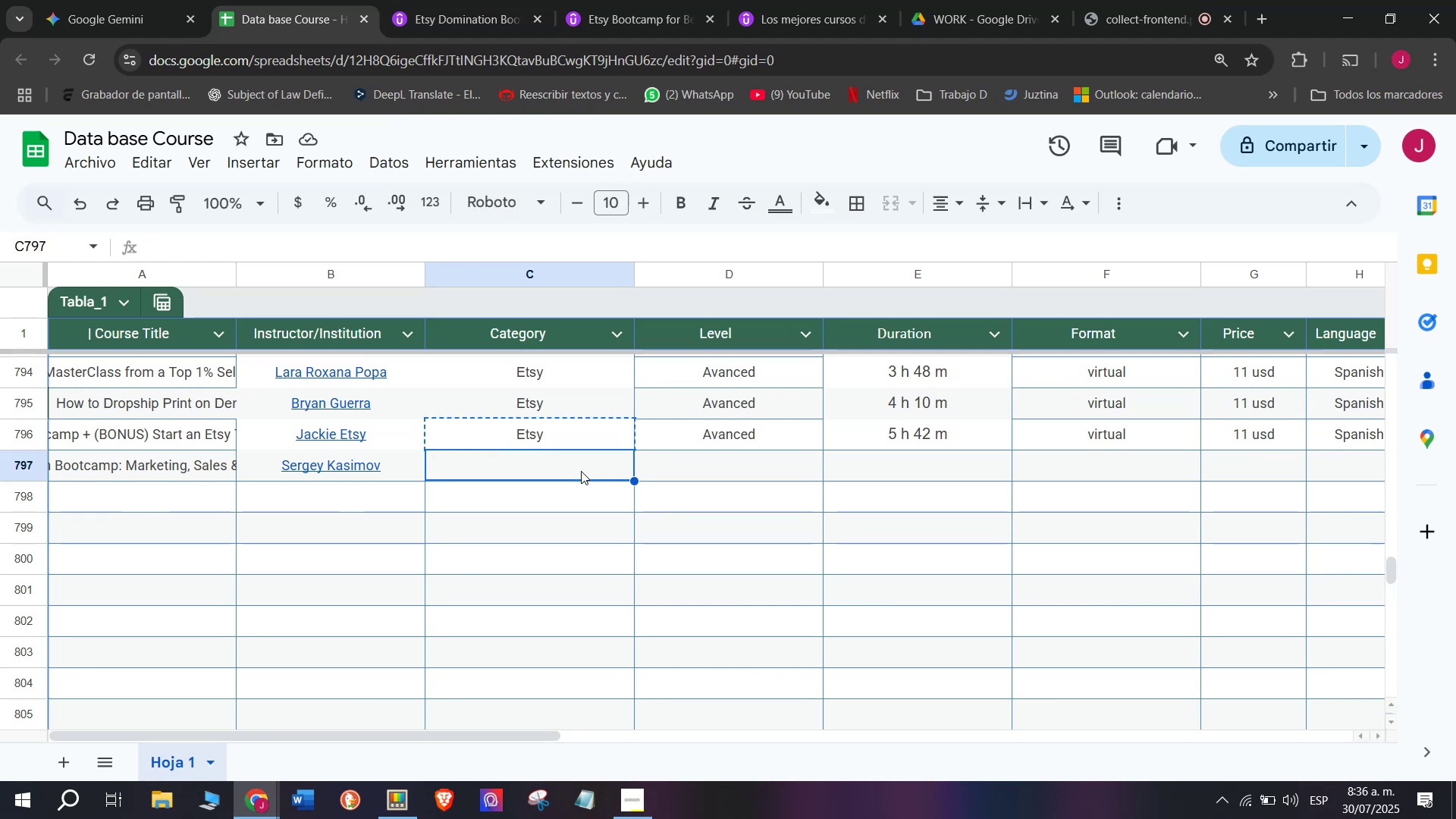 
key(Control+V)
 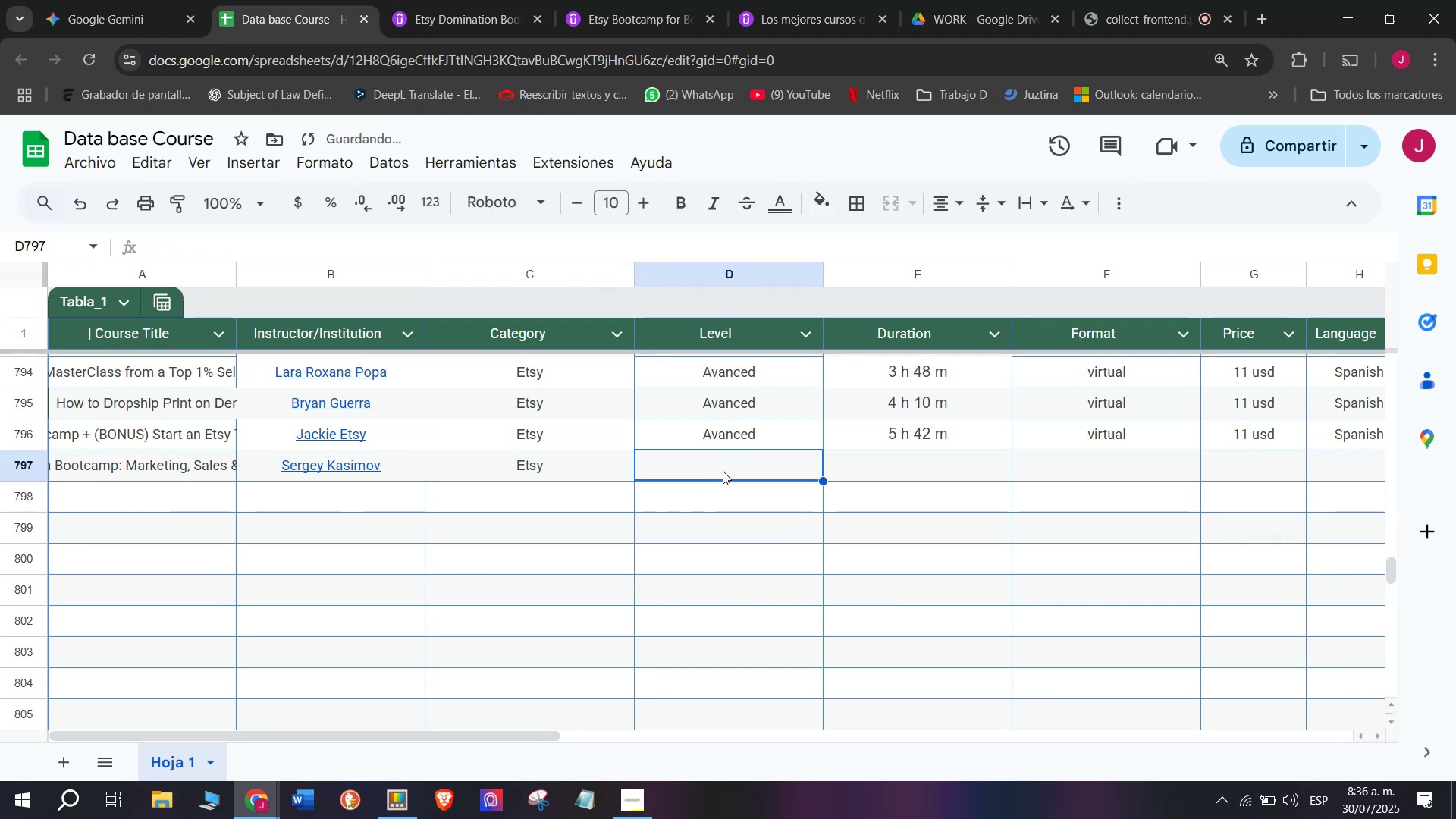 
double_click([728, 435])
 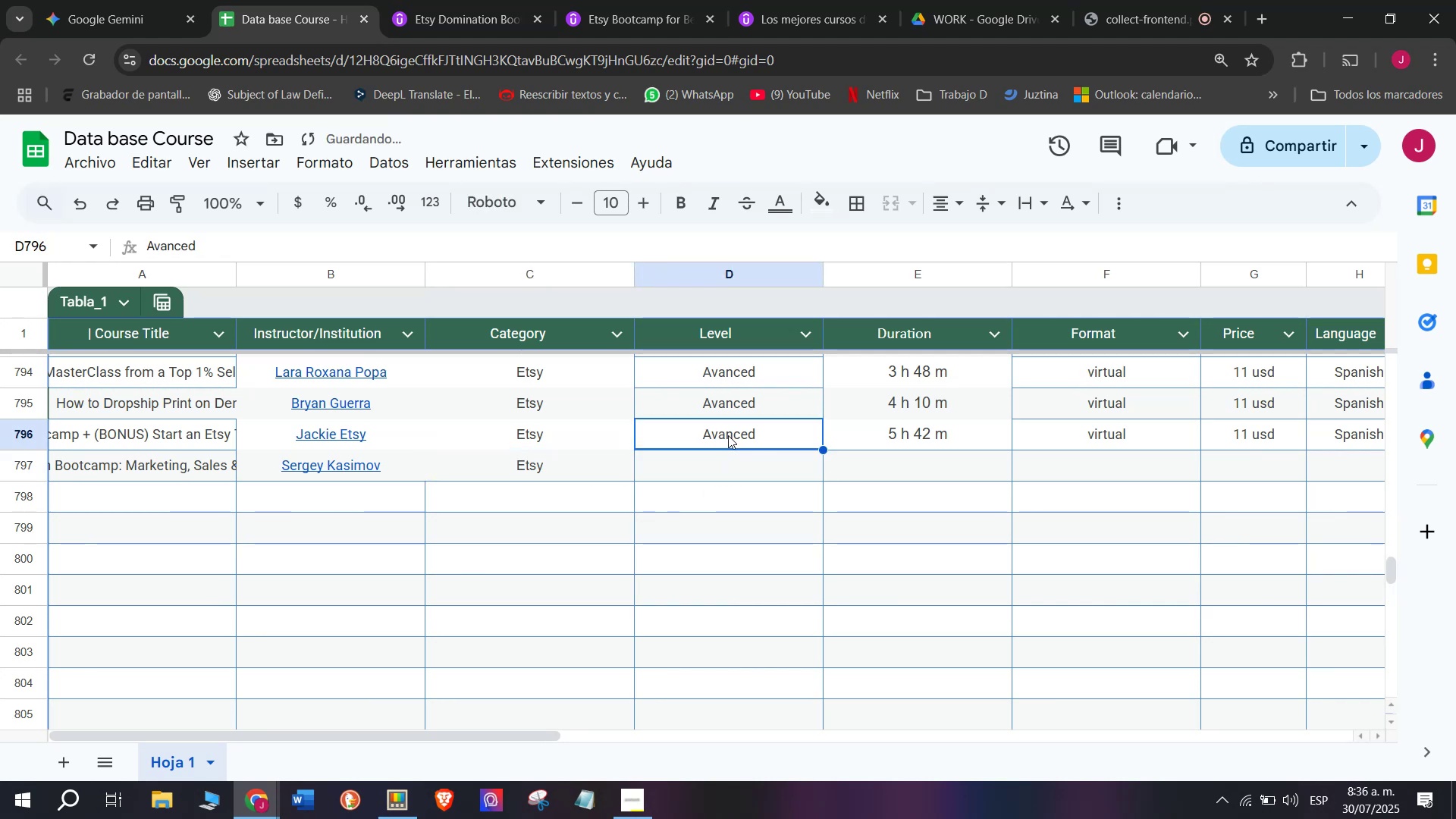 
key(Break)
 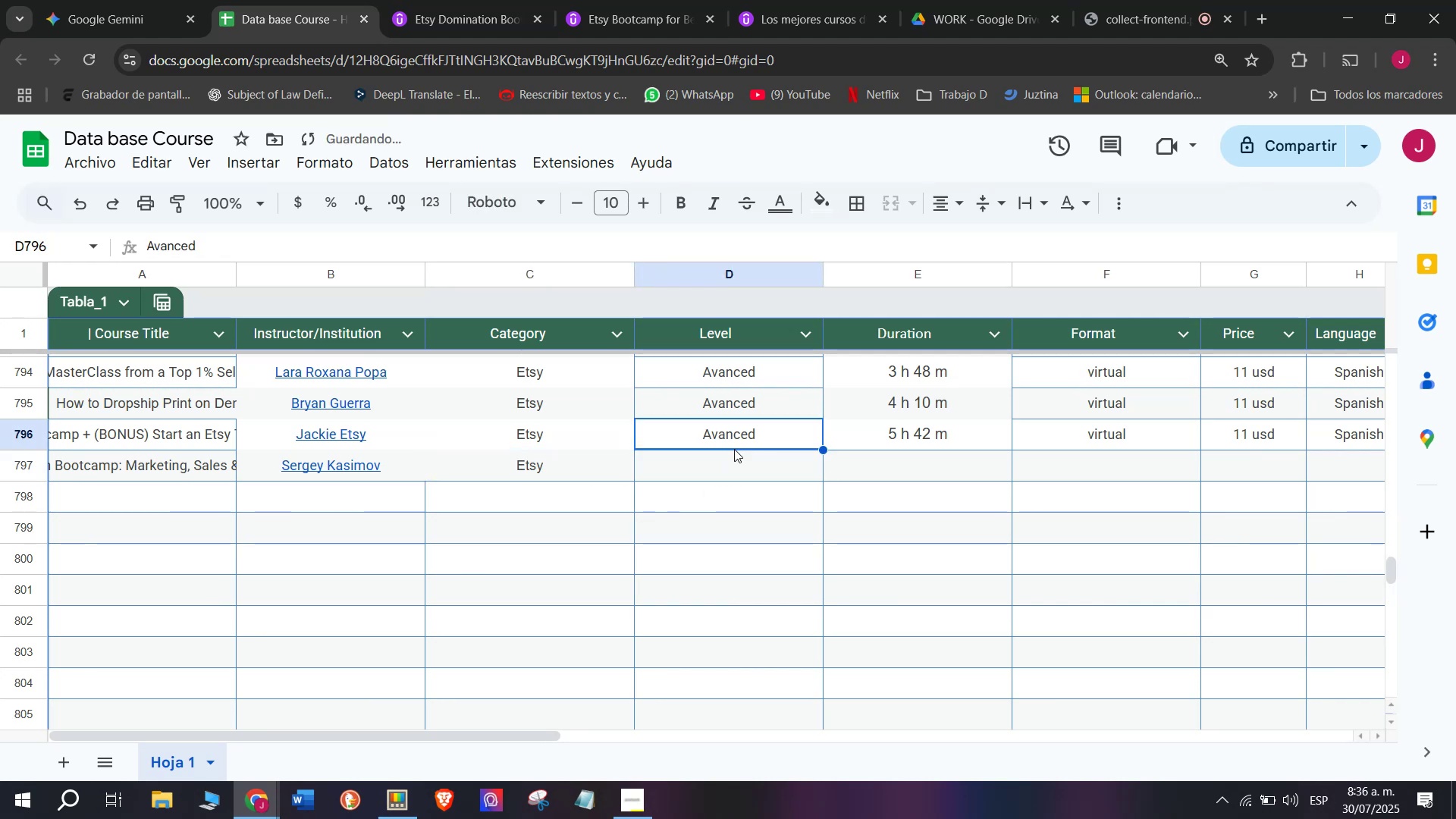 
key(Control+ControlLeft)
 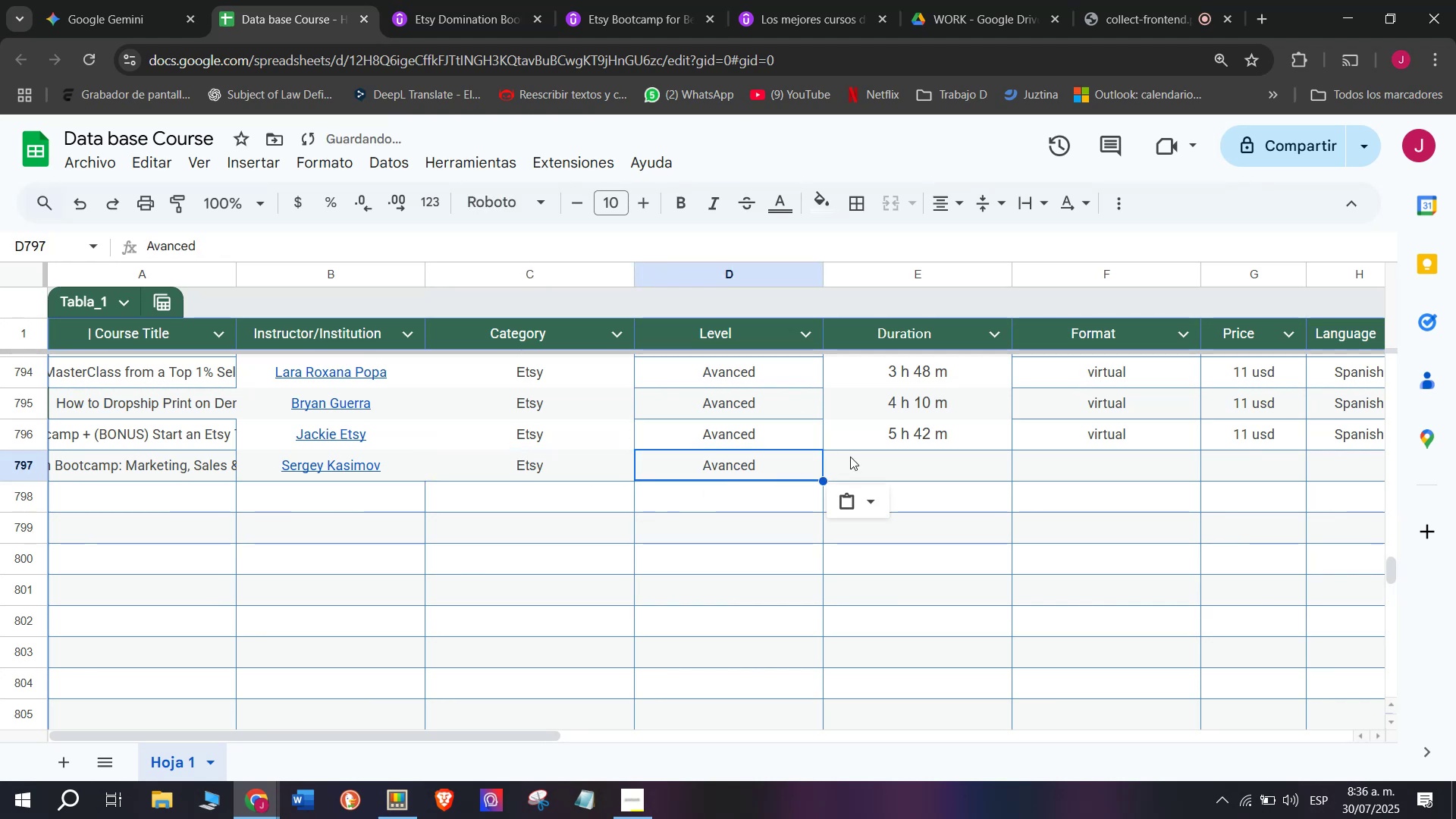 
key(Control+C)
 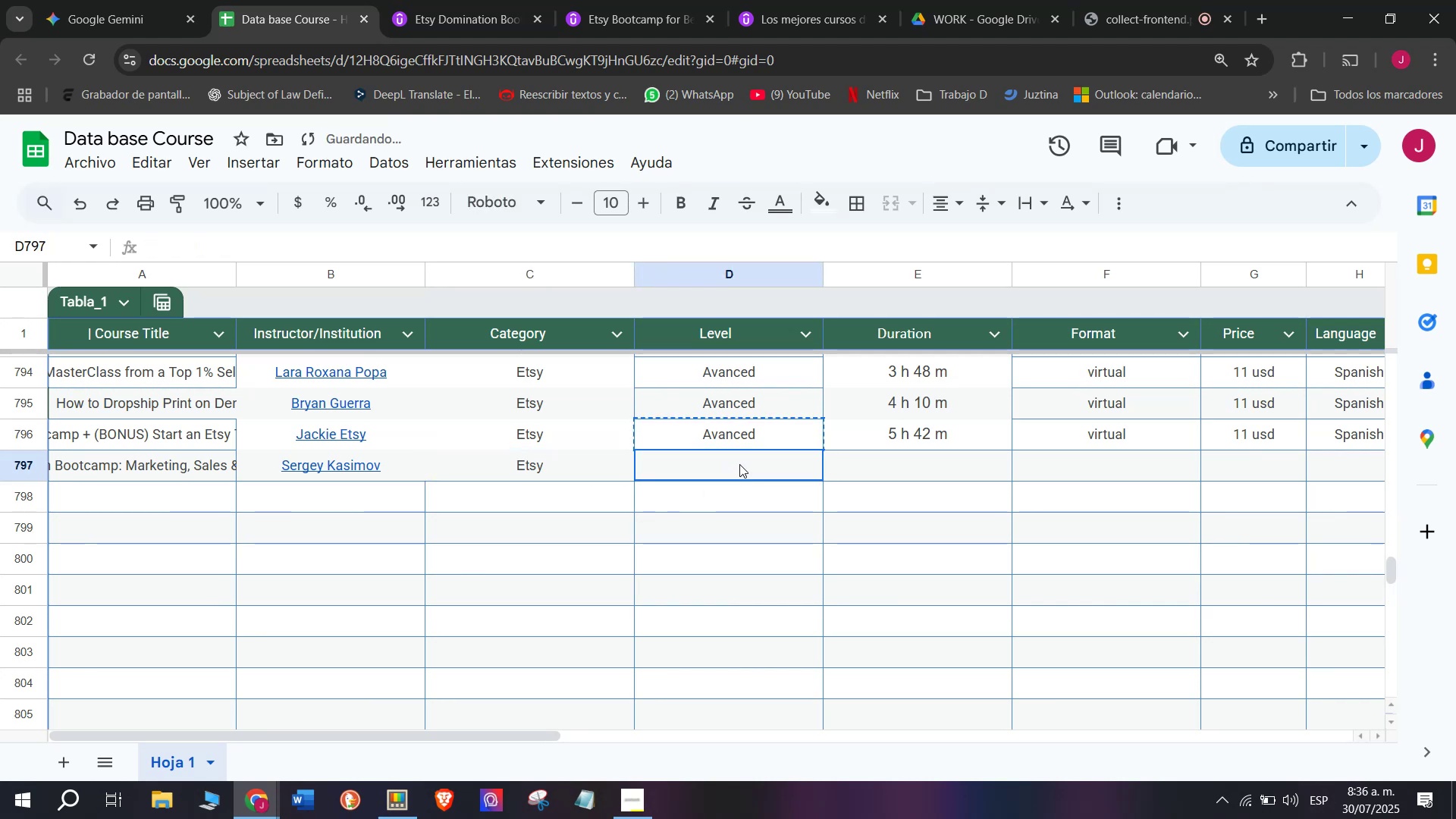 
triple_click([739, 464])
 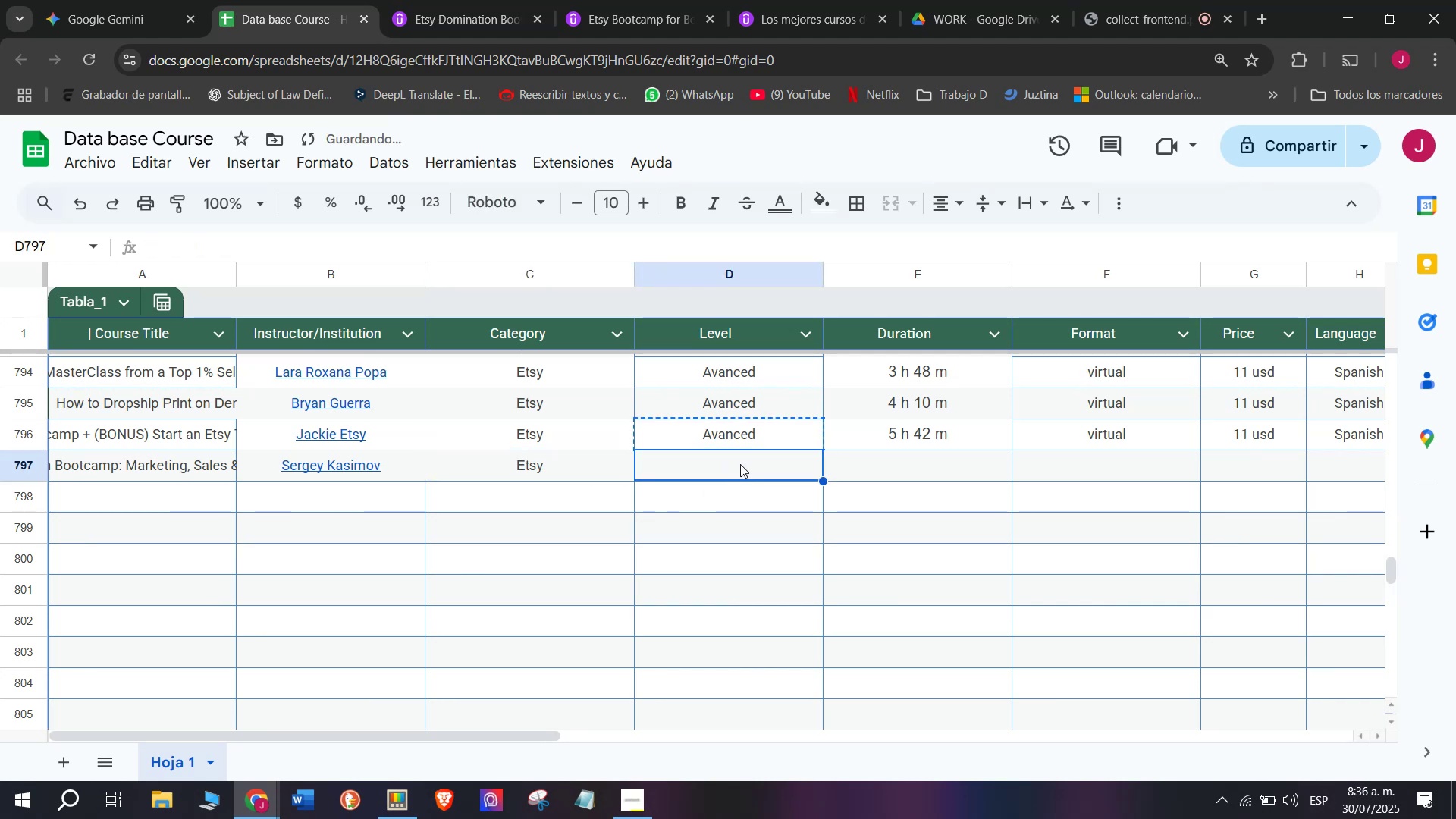 
key(Z)
 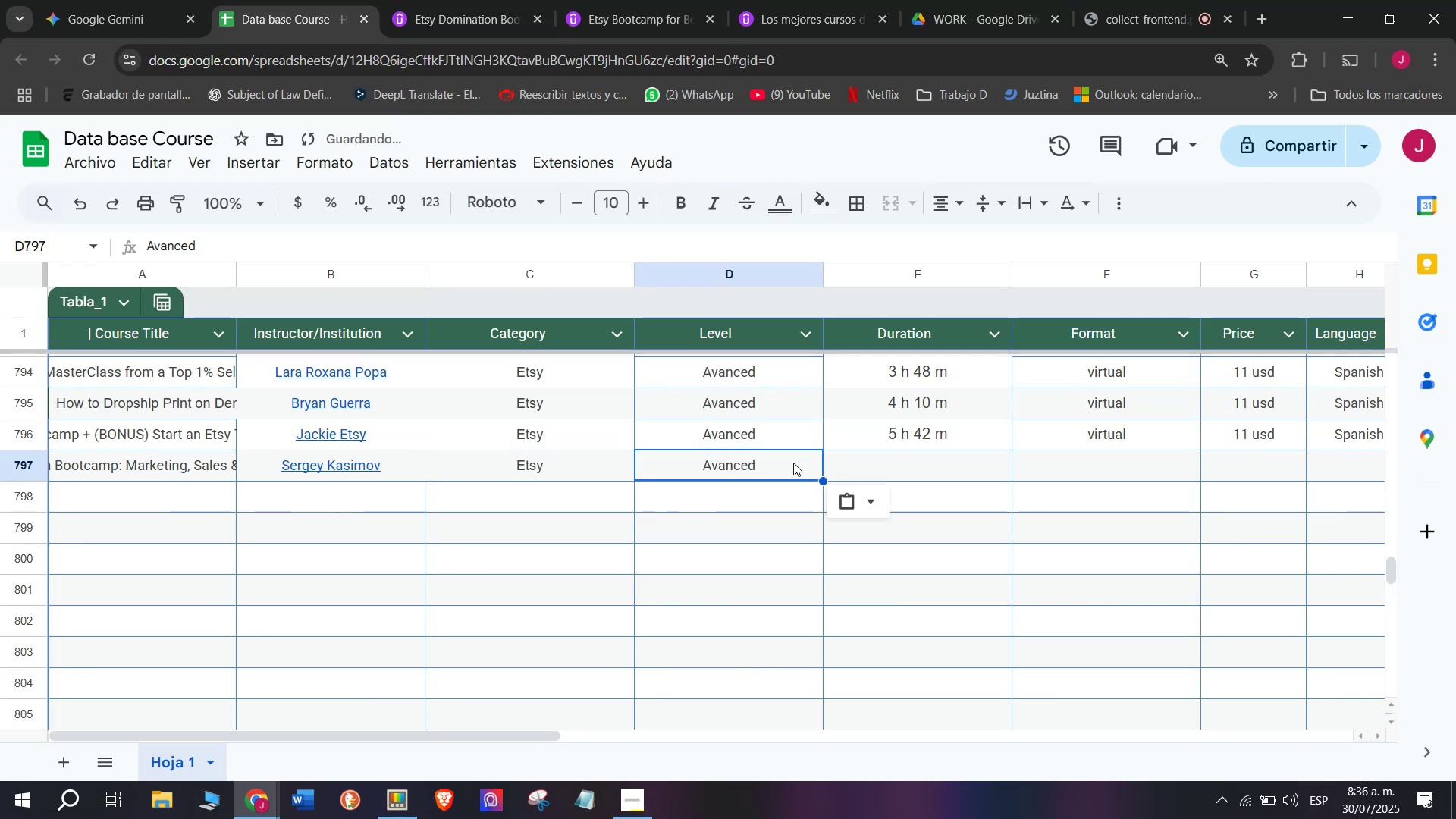 
key(Control+ControlLeft)
 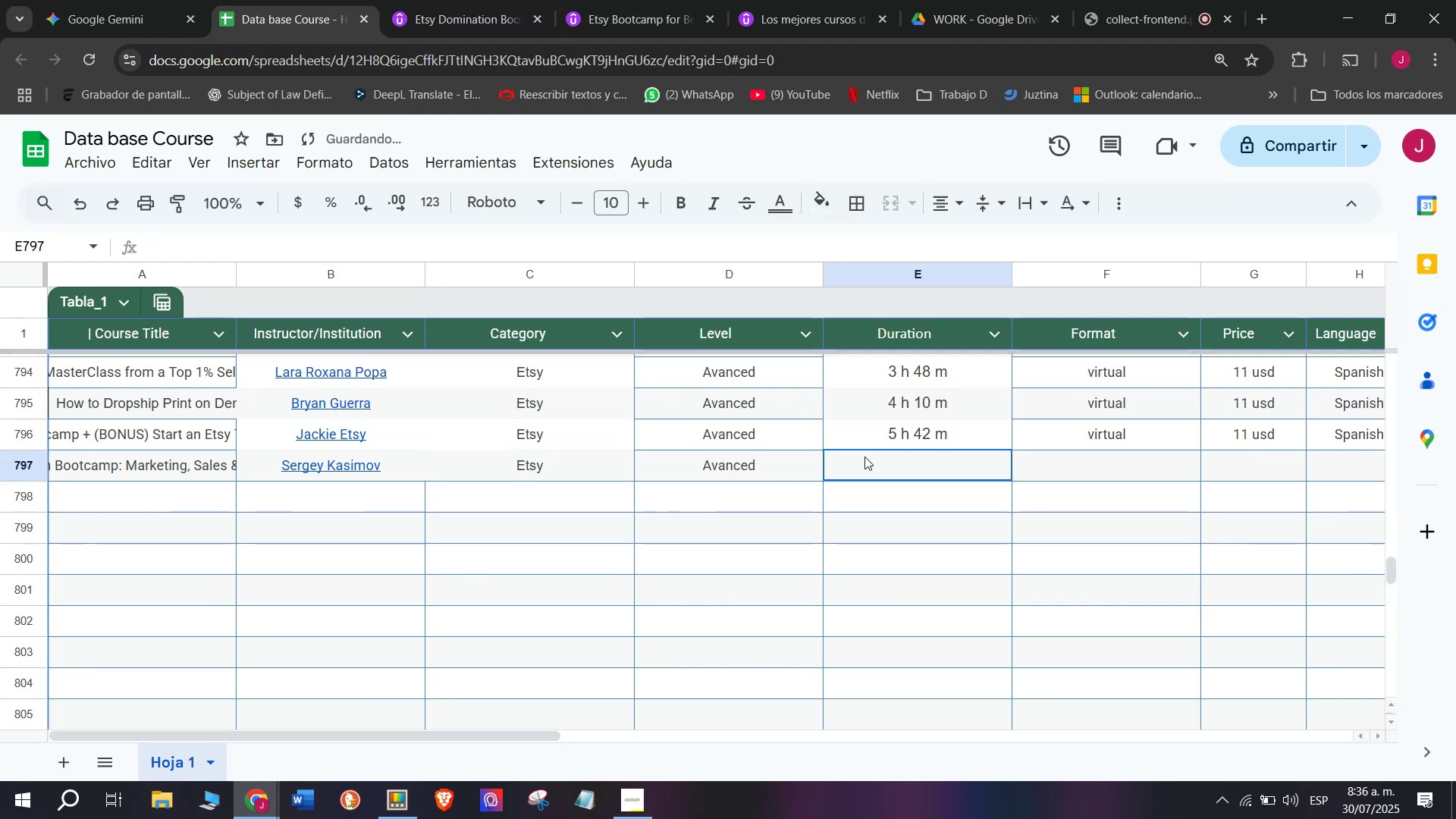 
key(Control+V)
 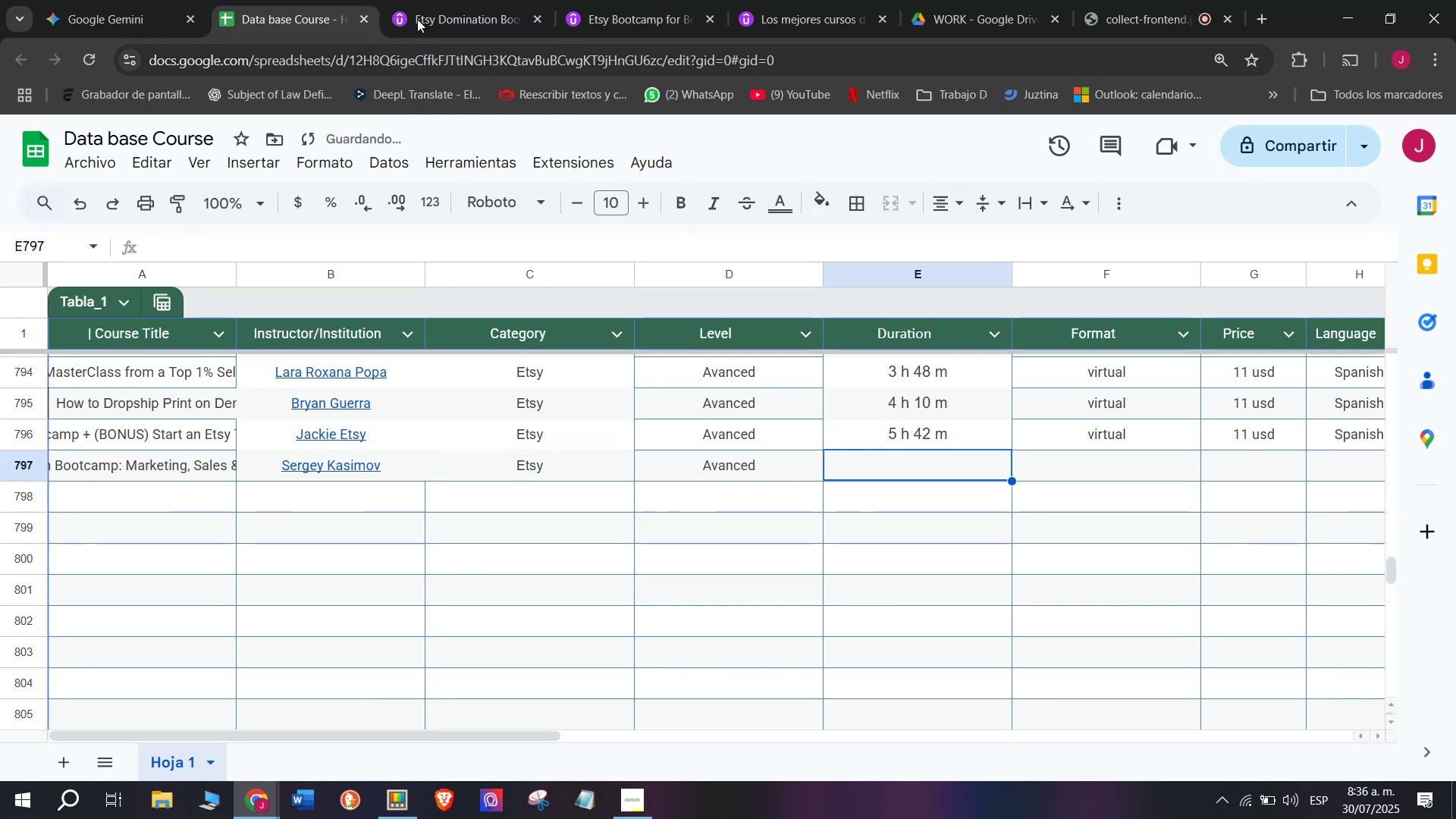 
left_click([464, 0])
 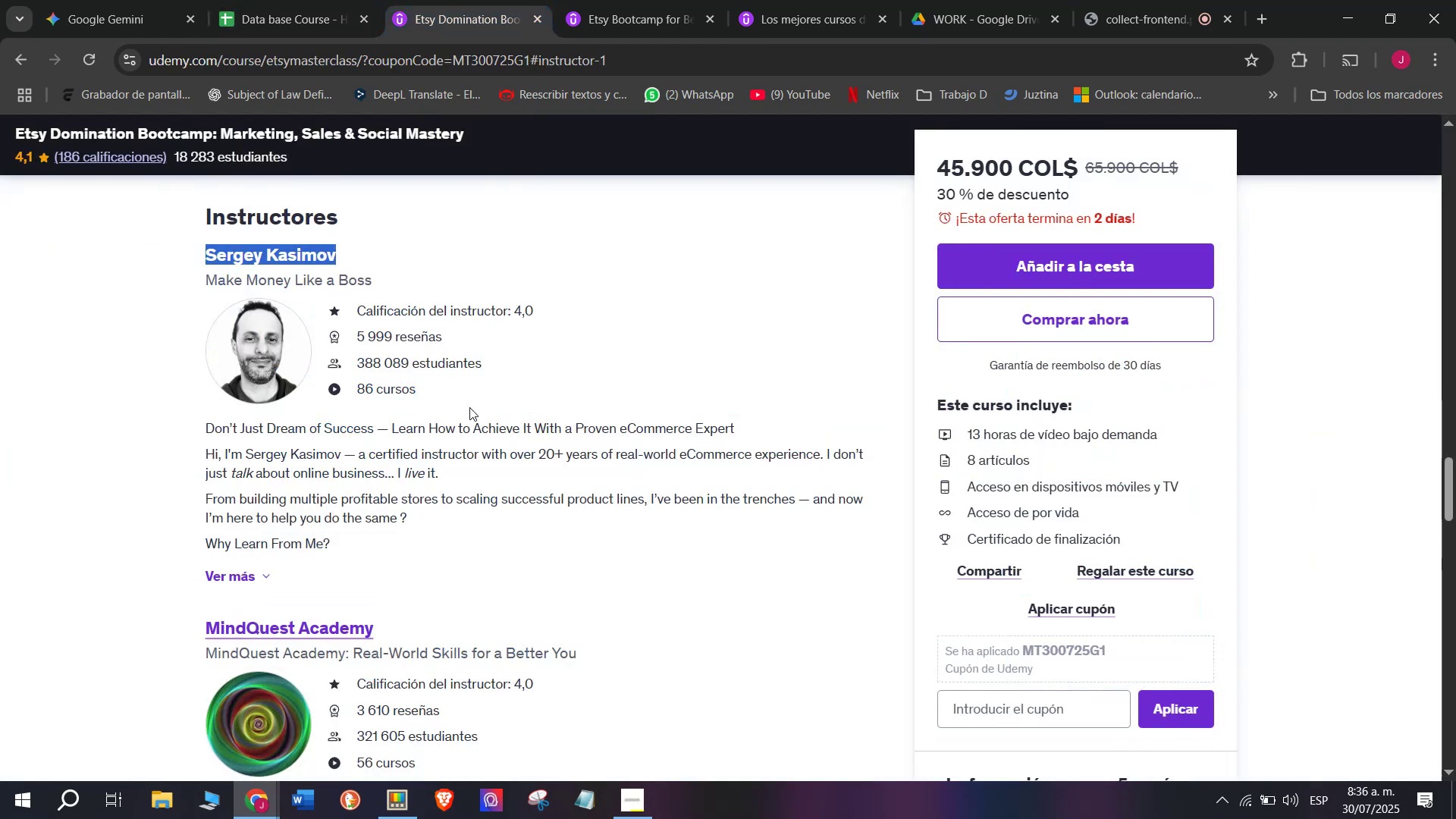 
scroll: coordinate [441, 413], scroll_direction: up, amount: 10.0
 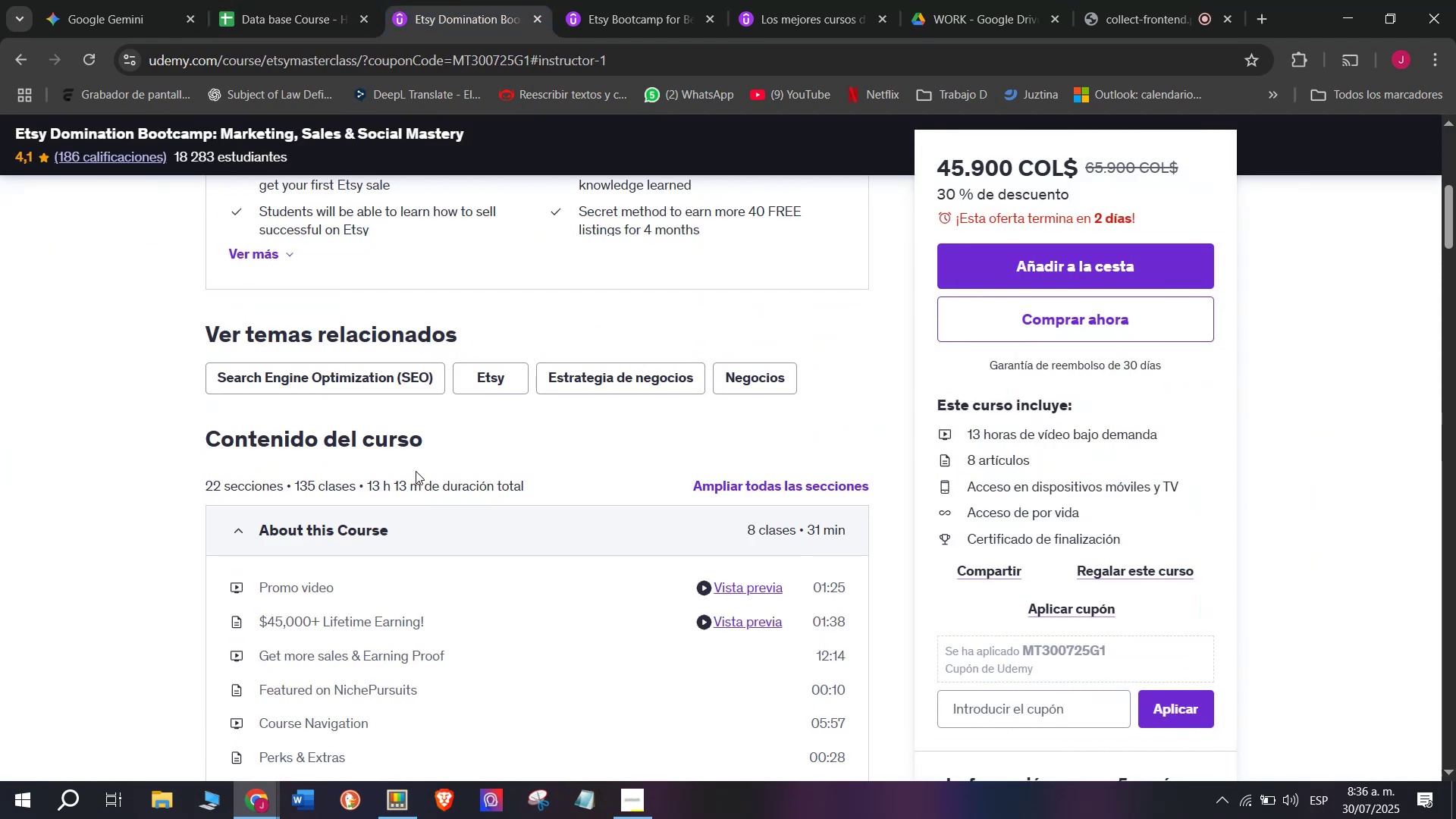 
left_click_drag(start_coordinate=[422, 485], to_coordinate=[368, 486])
 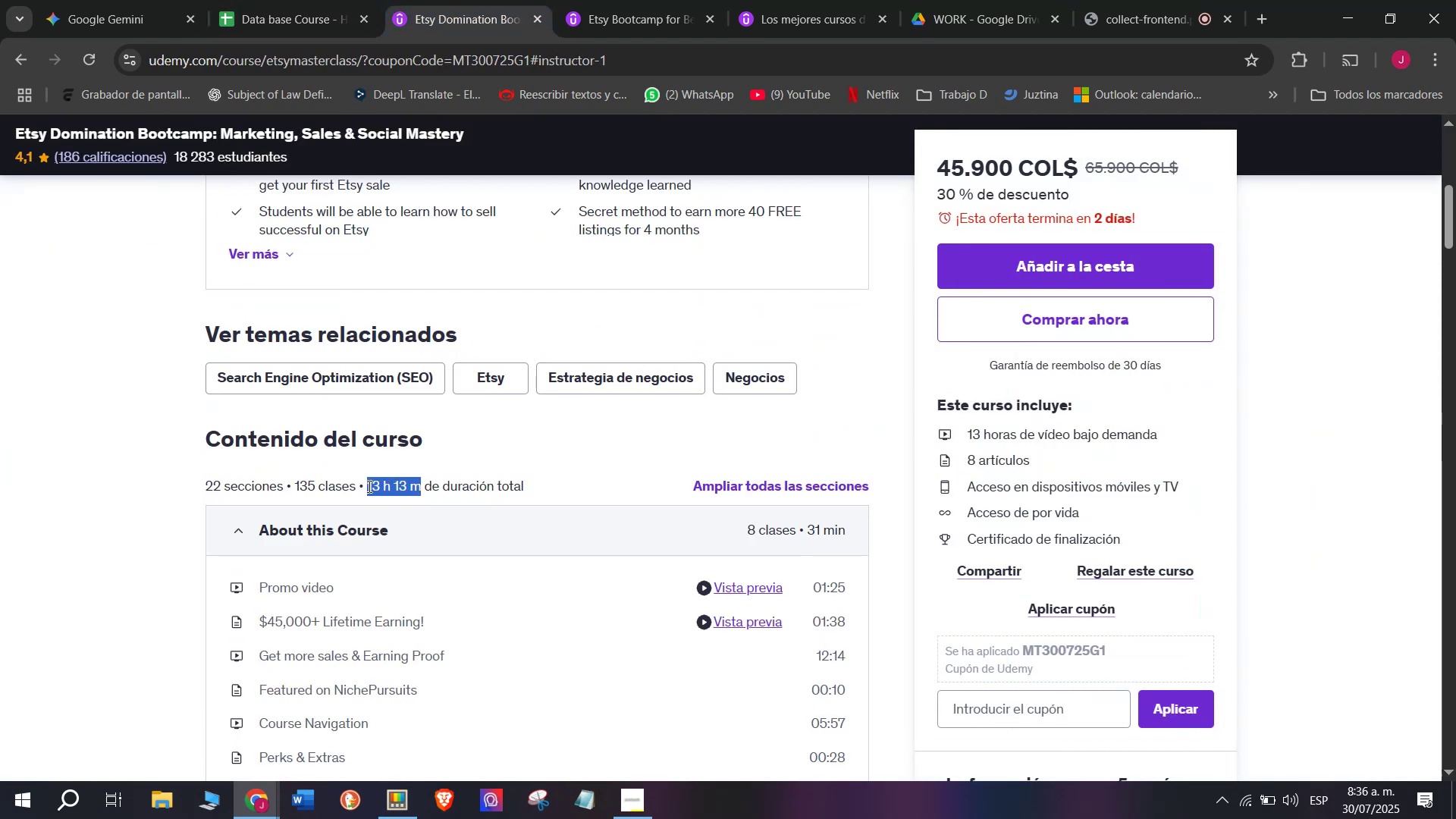 
key(Control+ControlLeft)
 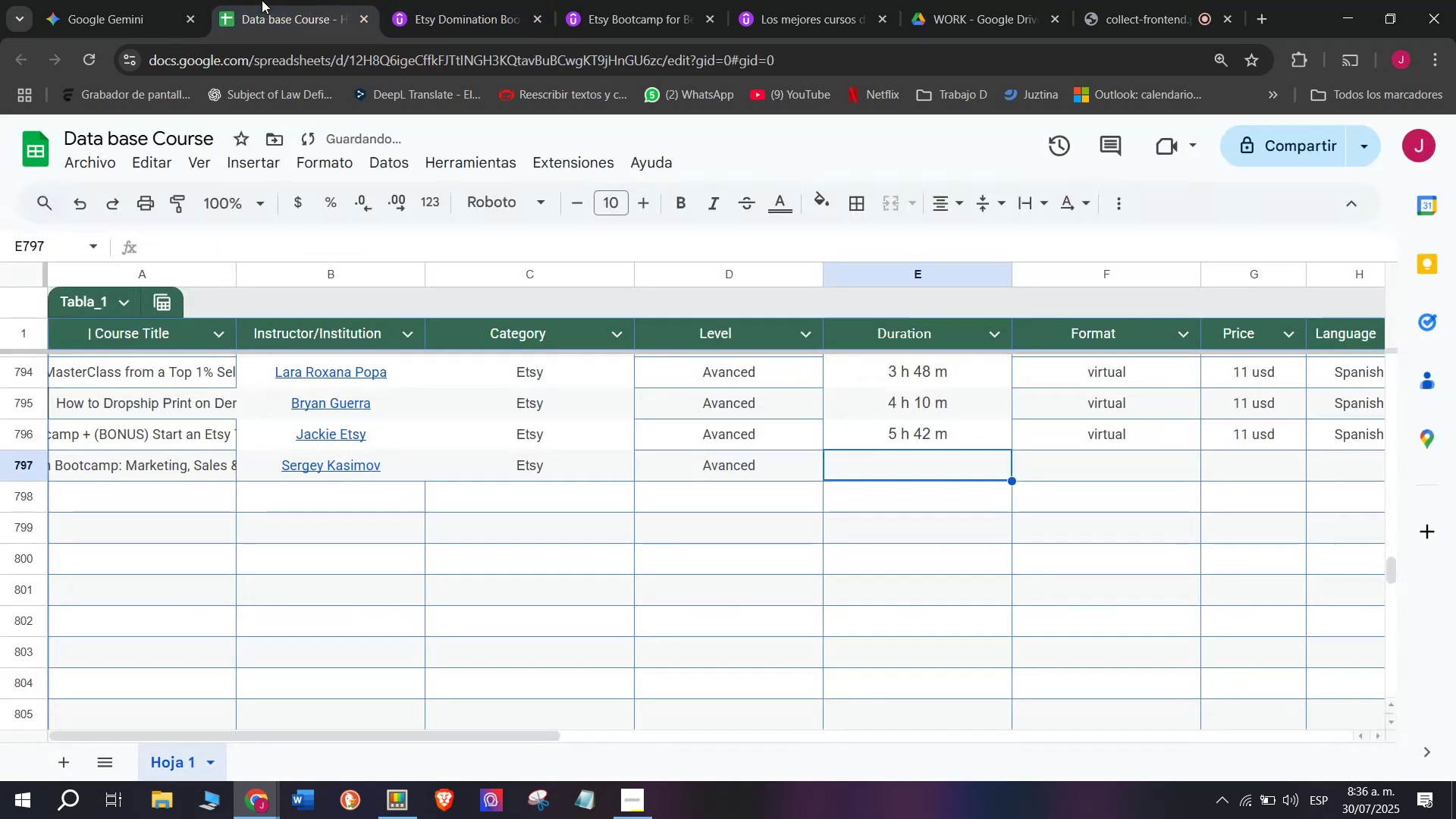 
key(Break)
 